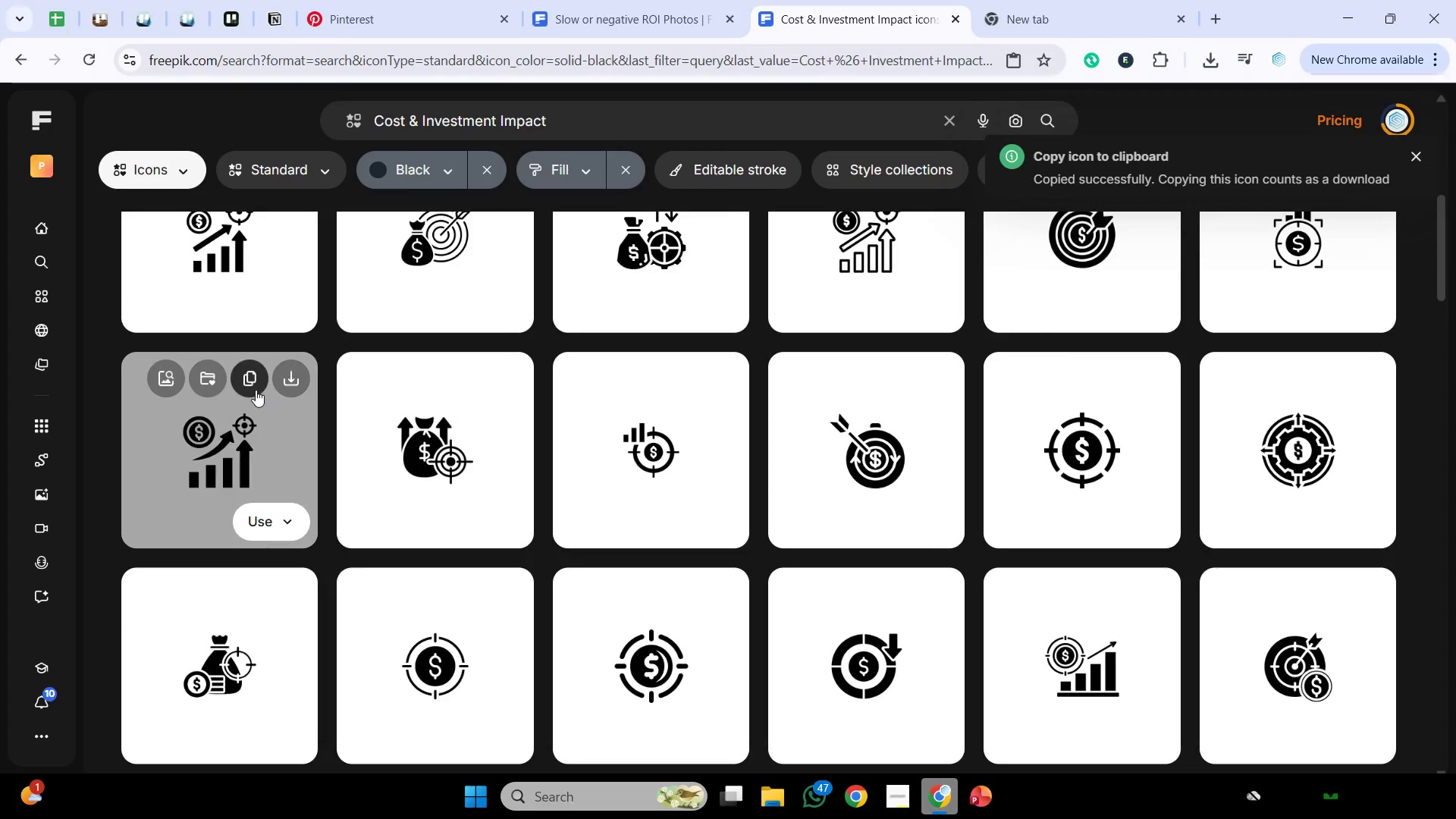 
left_click([256, 390])
 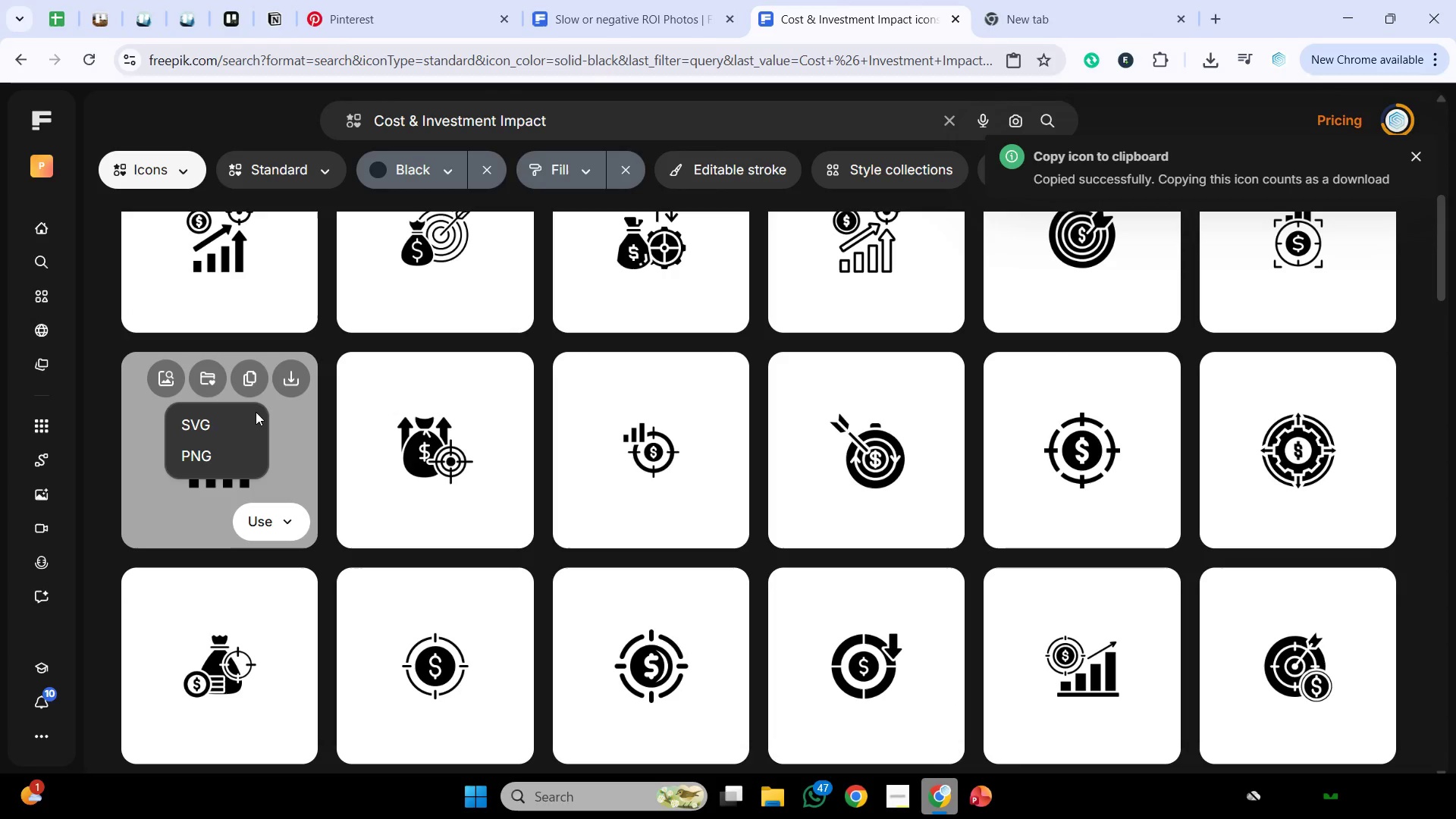 
left_click([235, 422])
 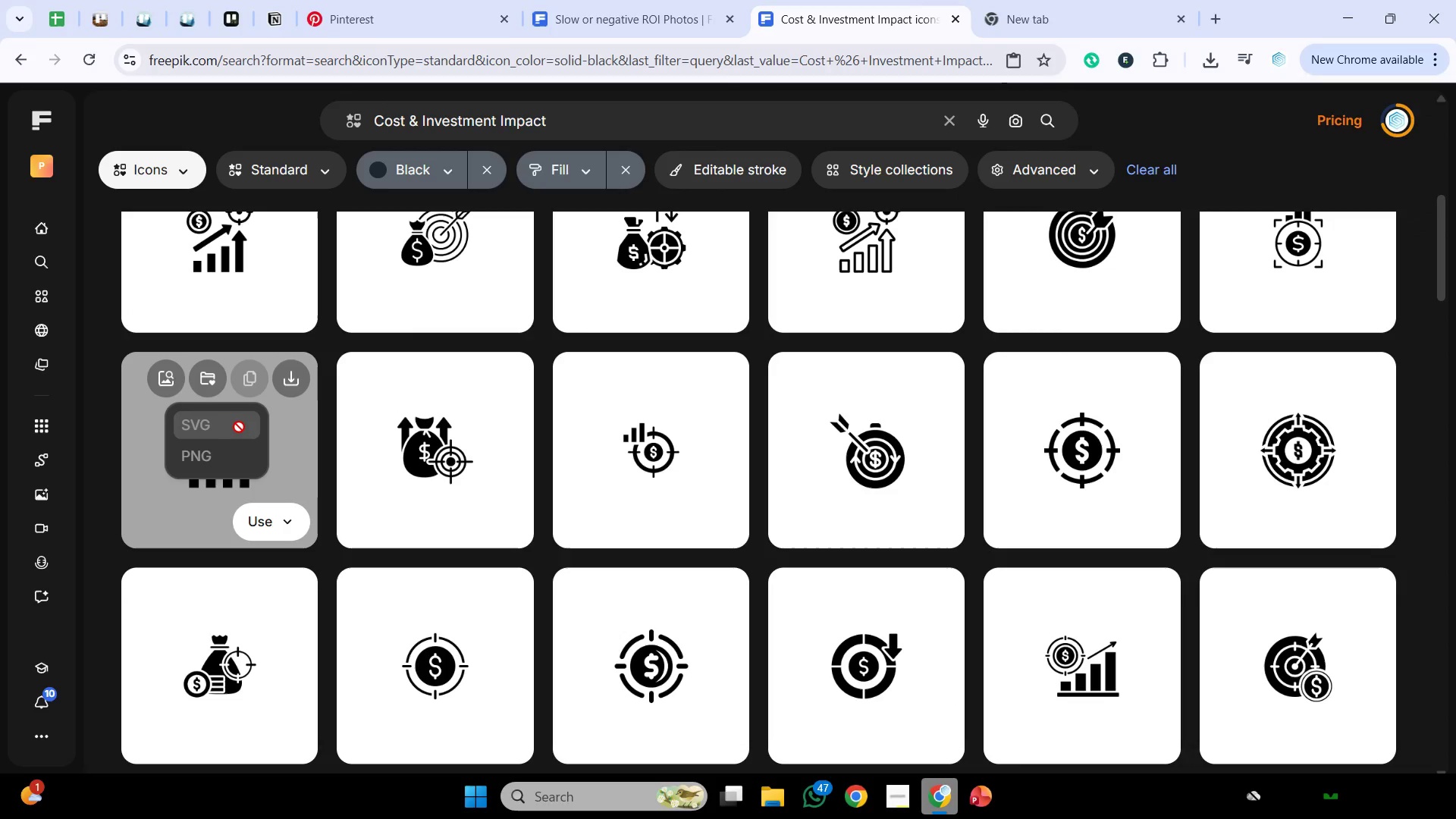 
mouse_move([265, 441])
 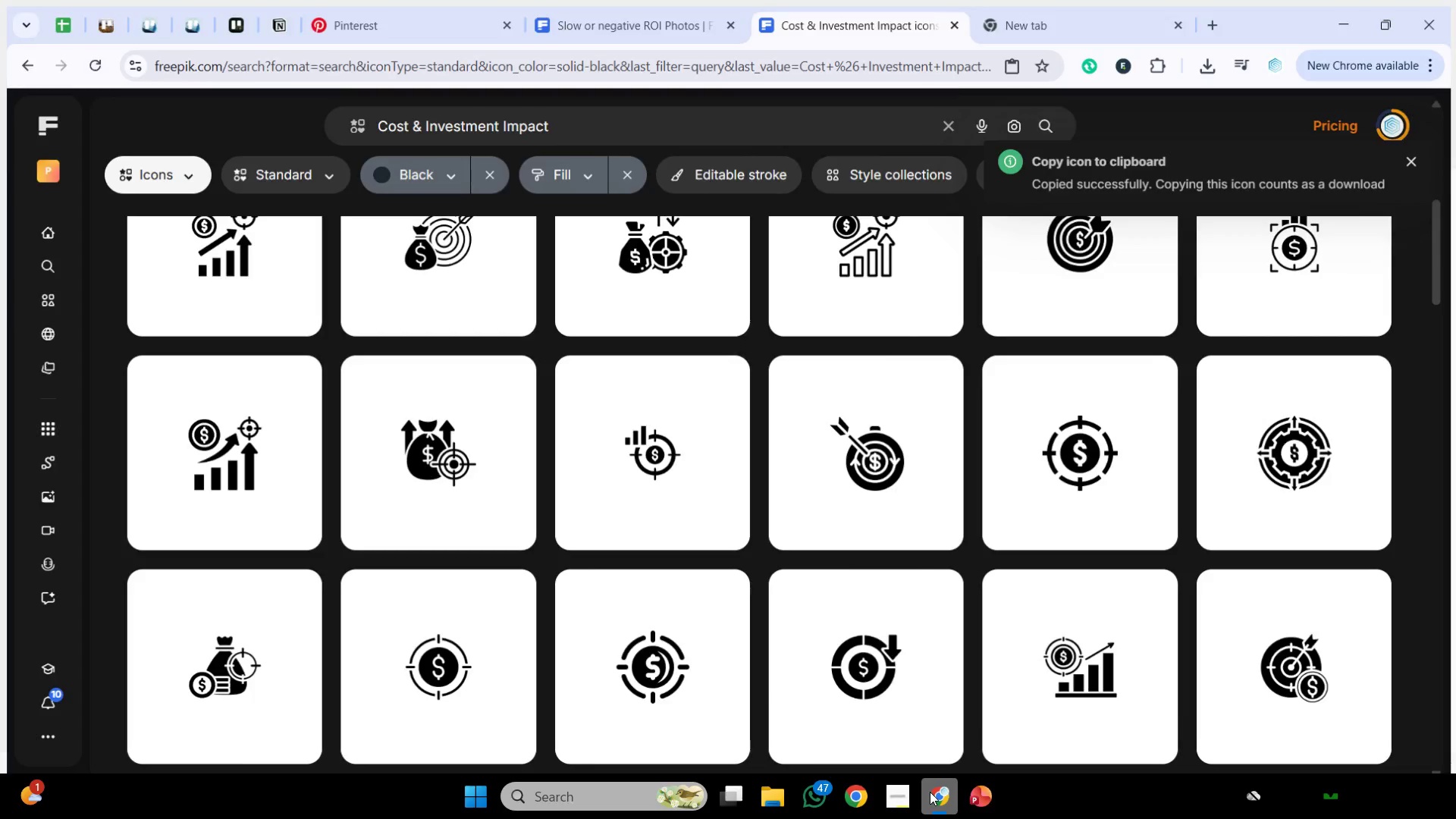 
key(Control+V)
 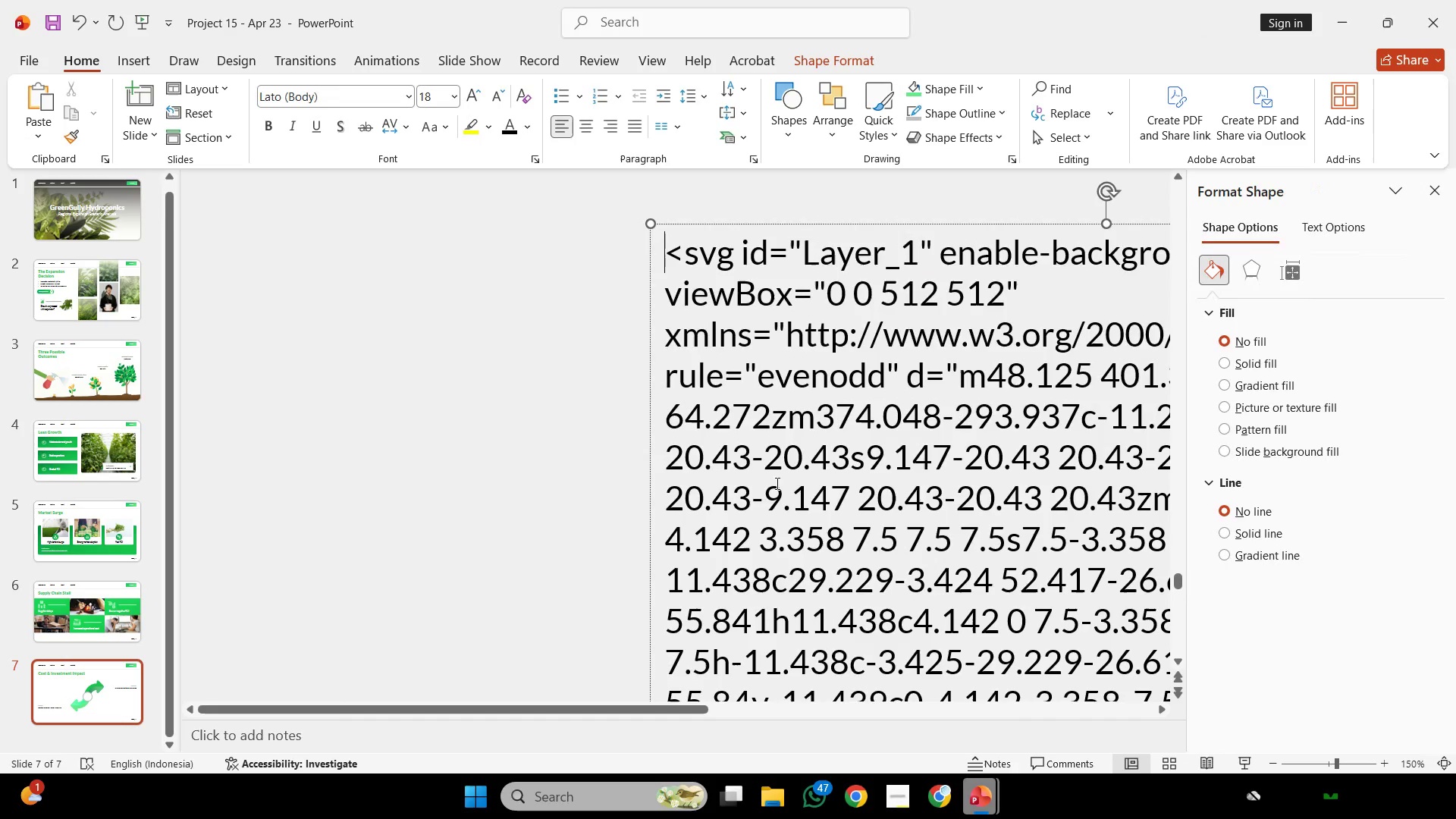 
key(Control+Z)
 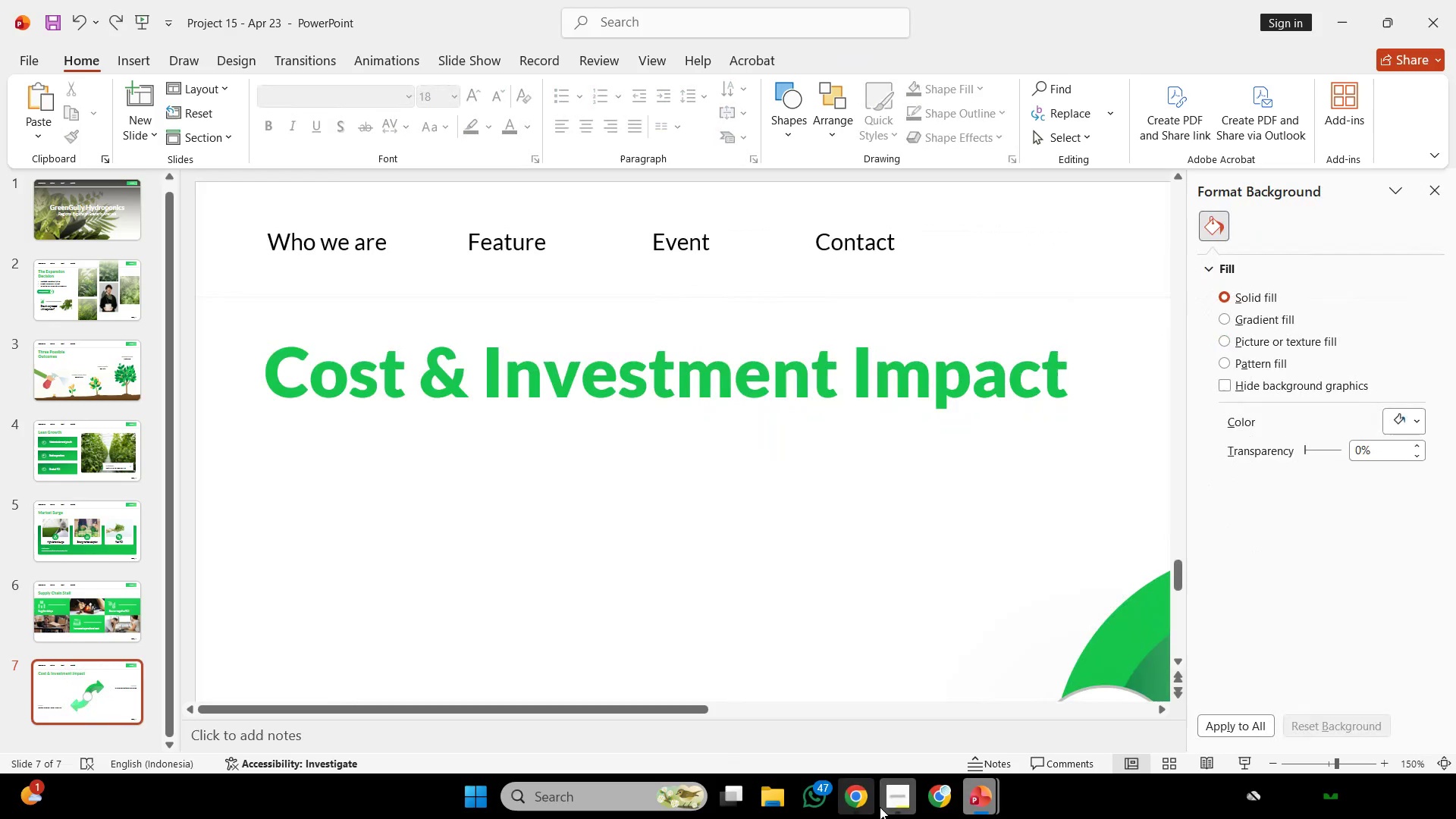 
left_click([943, 804])
 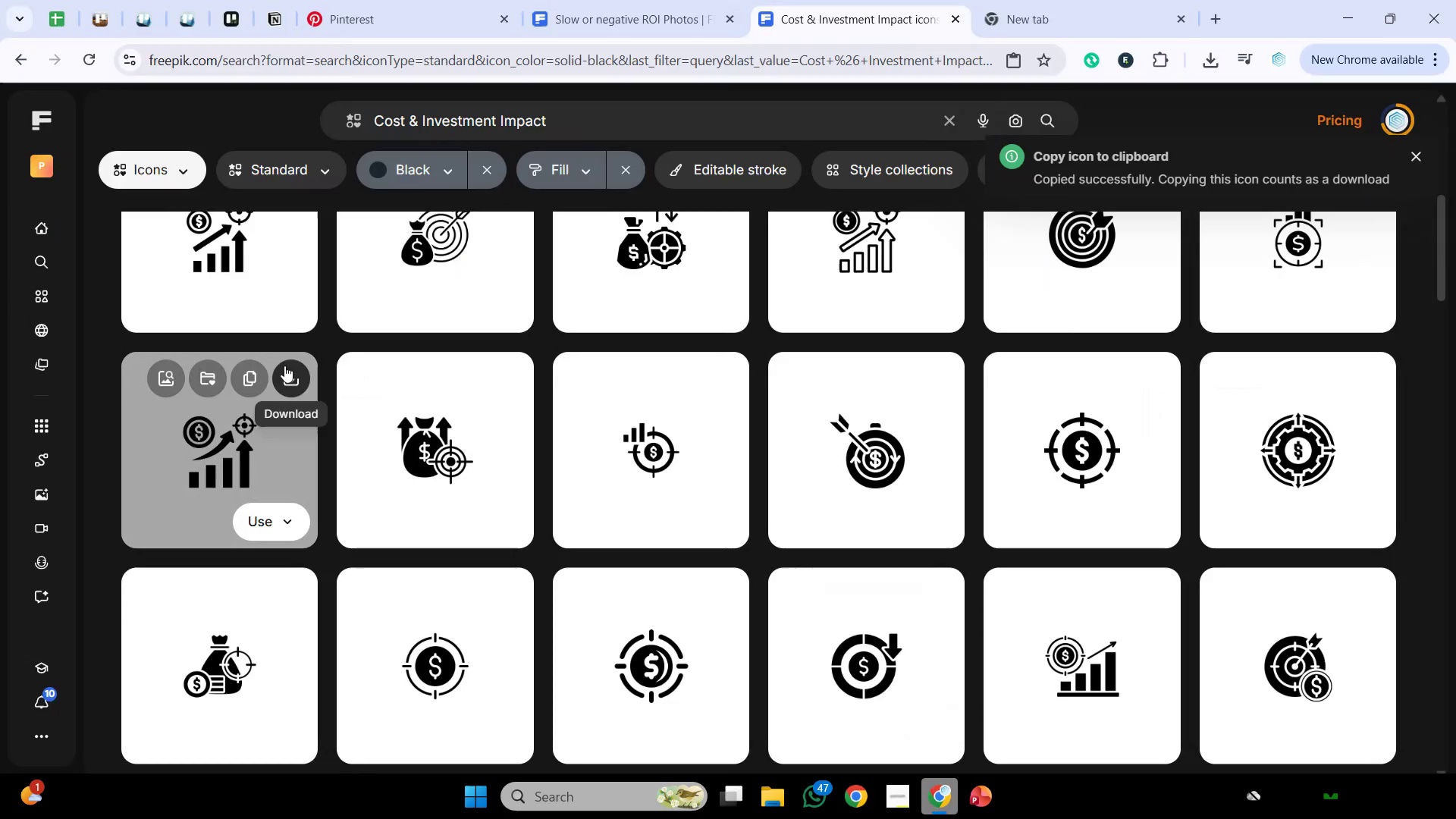 
left_click([284, 366])
 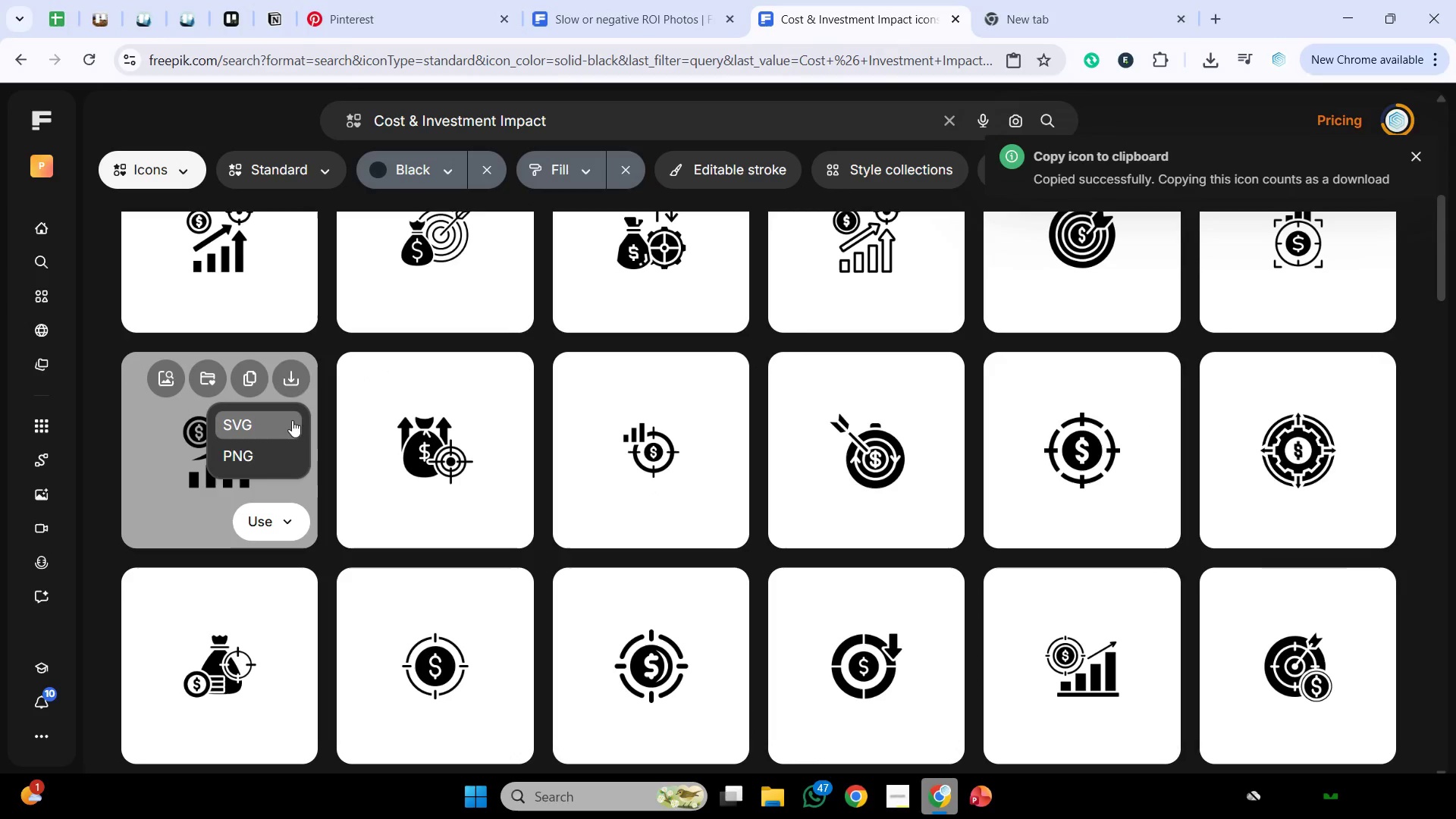 
left_click([292, 420])
 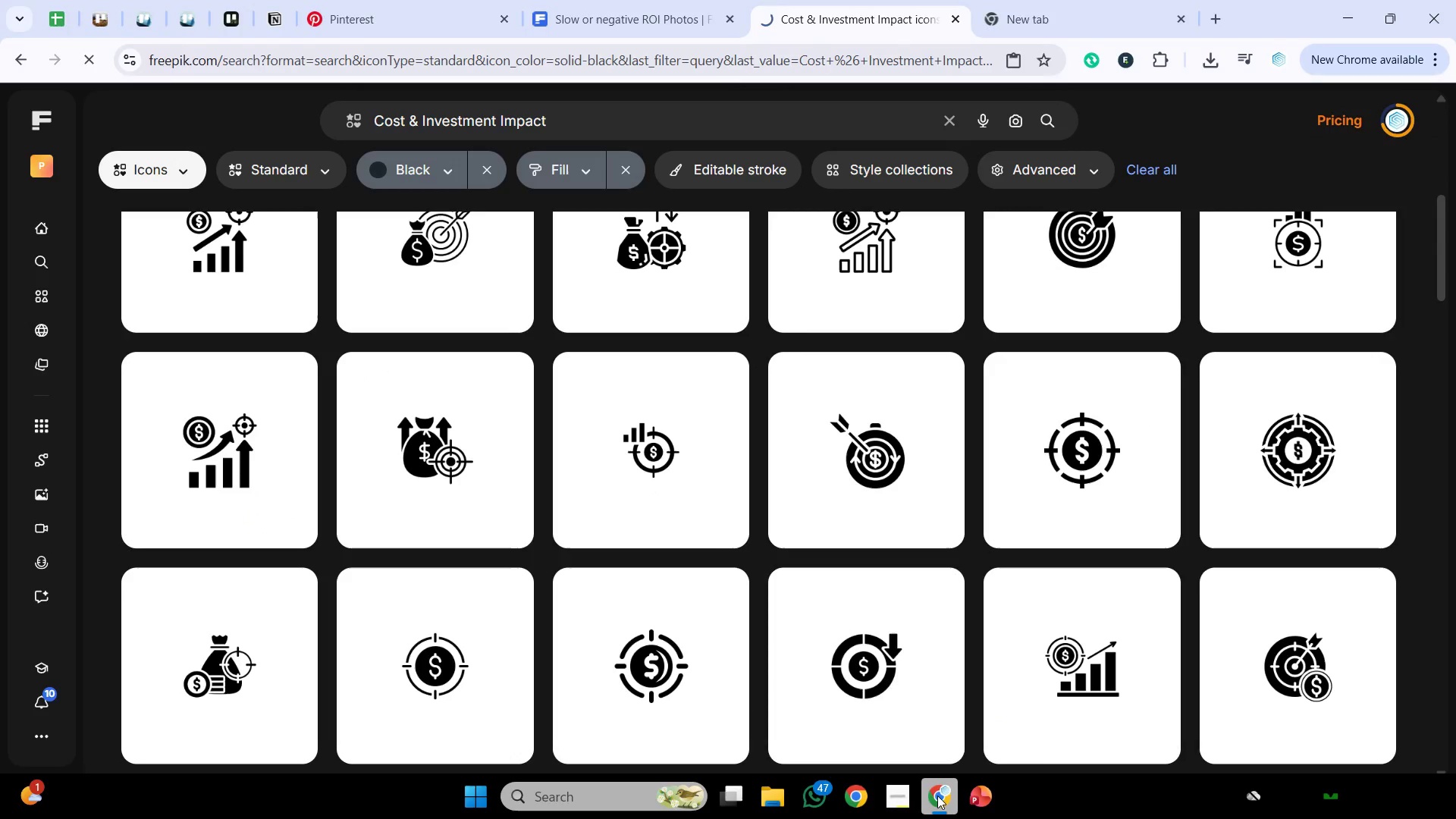 
left_click([937, 795])
 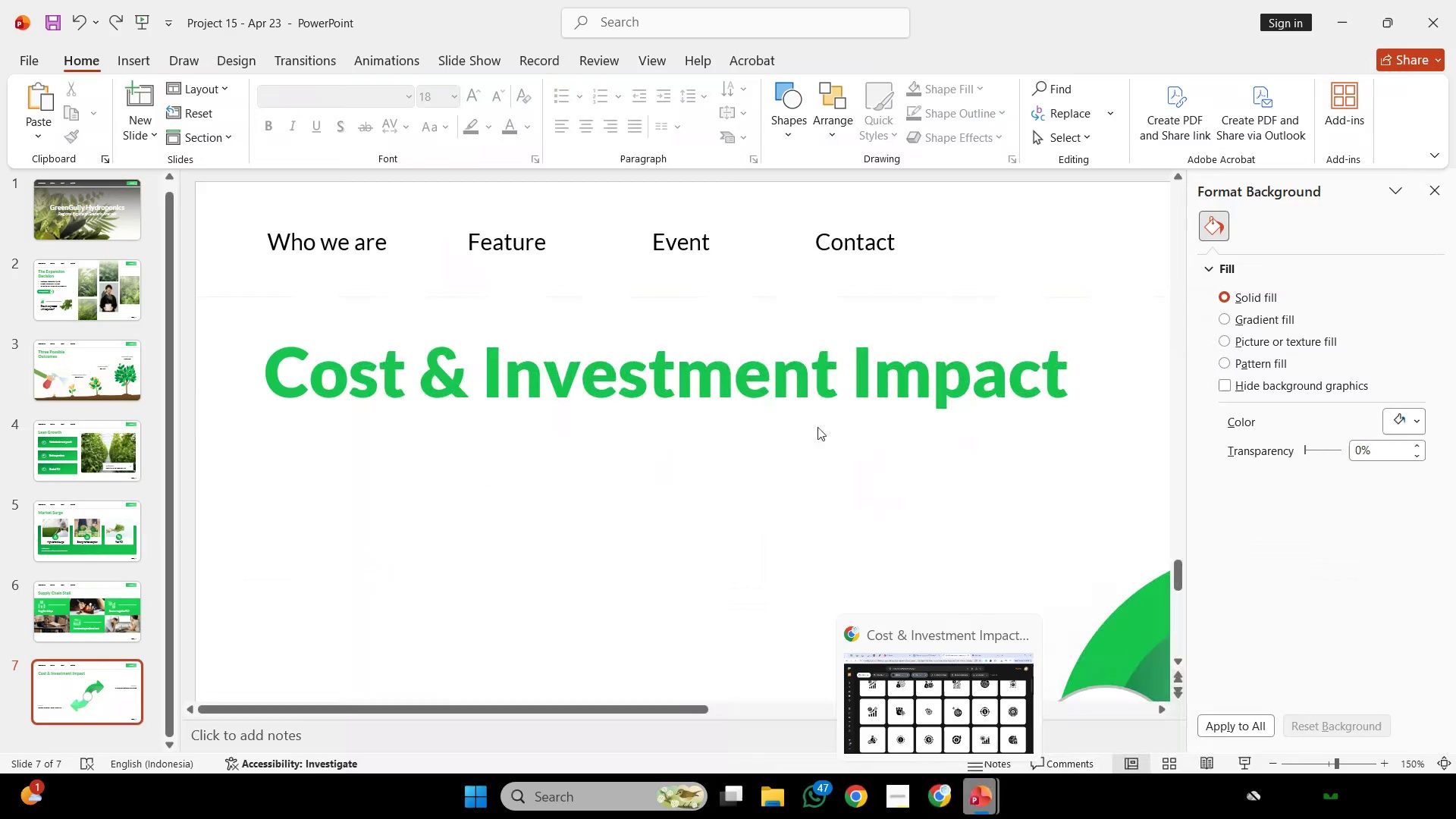 
hold_key(key=ControlLeft, duration=0.66)
scroll: coordinate [802, 426], scroll_direction: down, amount: 2.0
 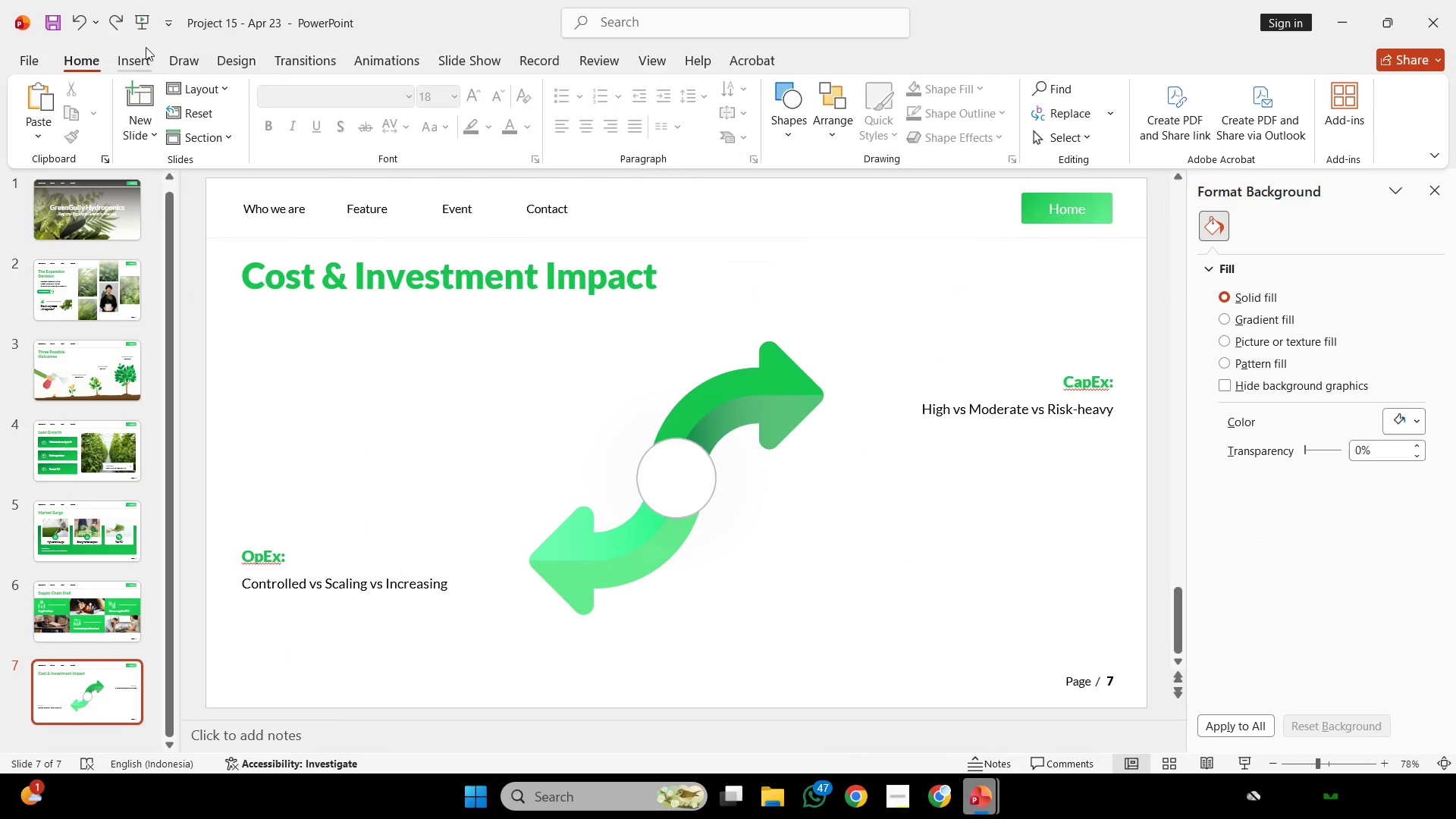 
left_click([144, 52])
 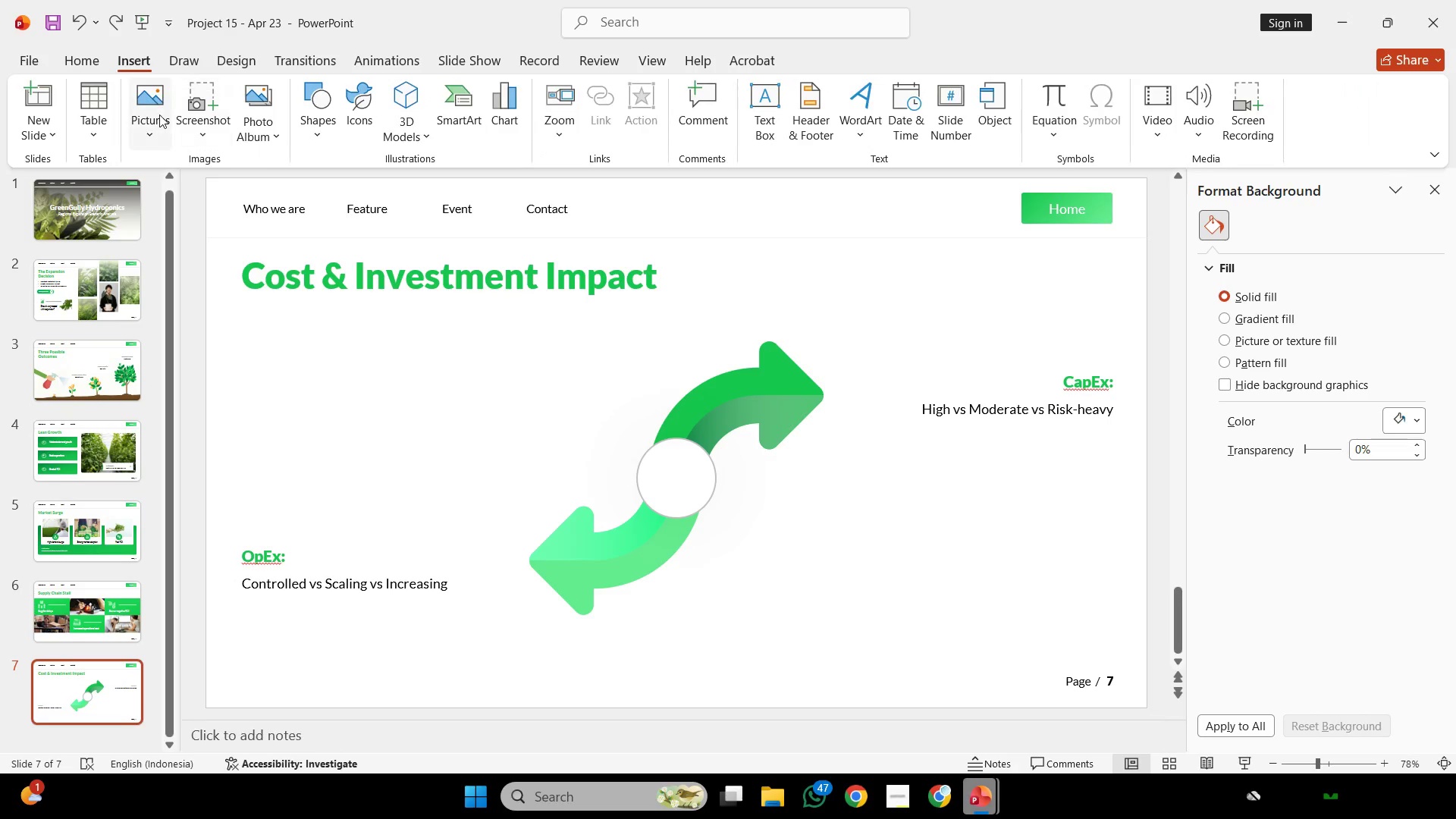 
left_click([159, 115])
 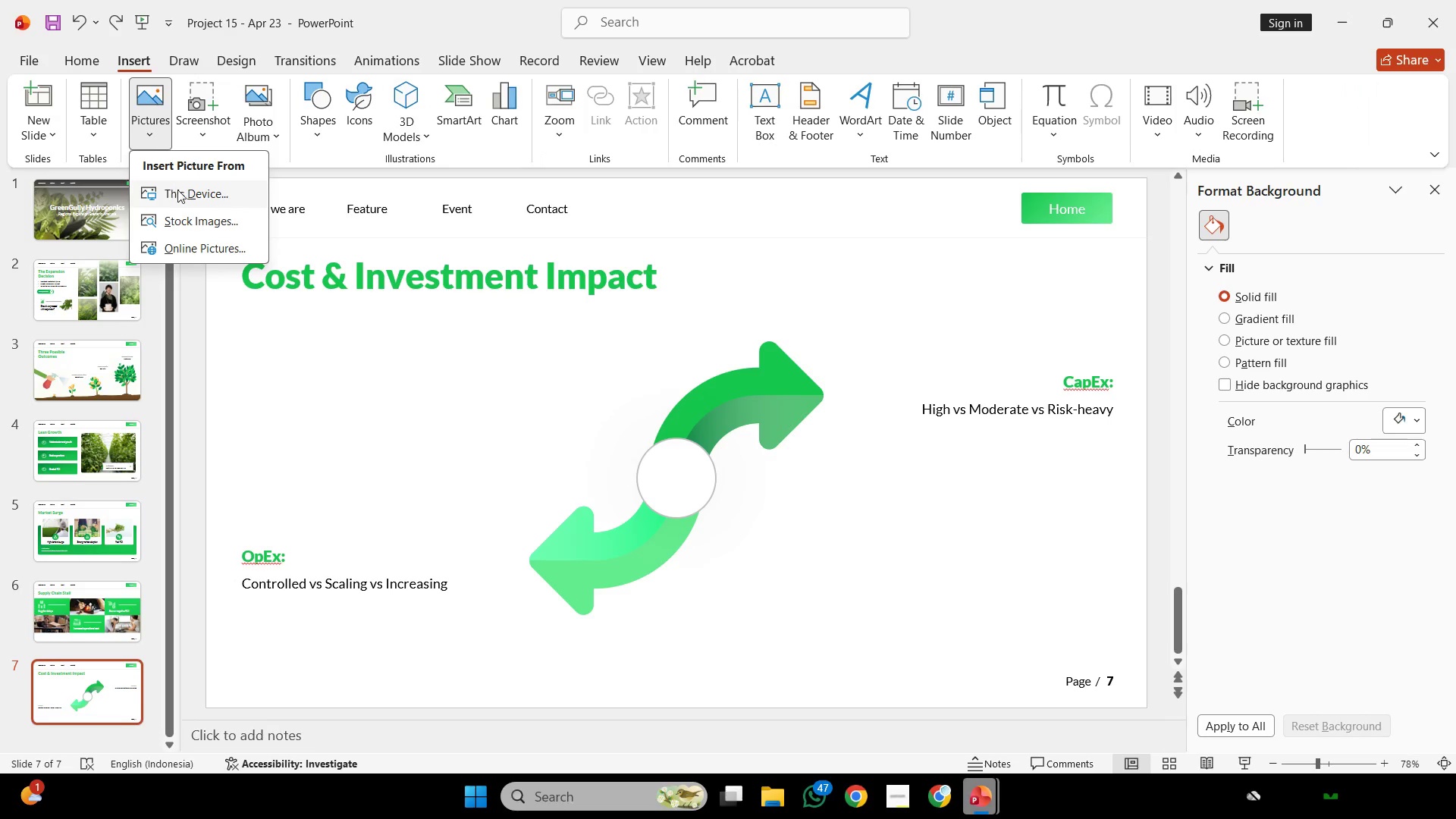 
left_click([177, 190])
 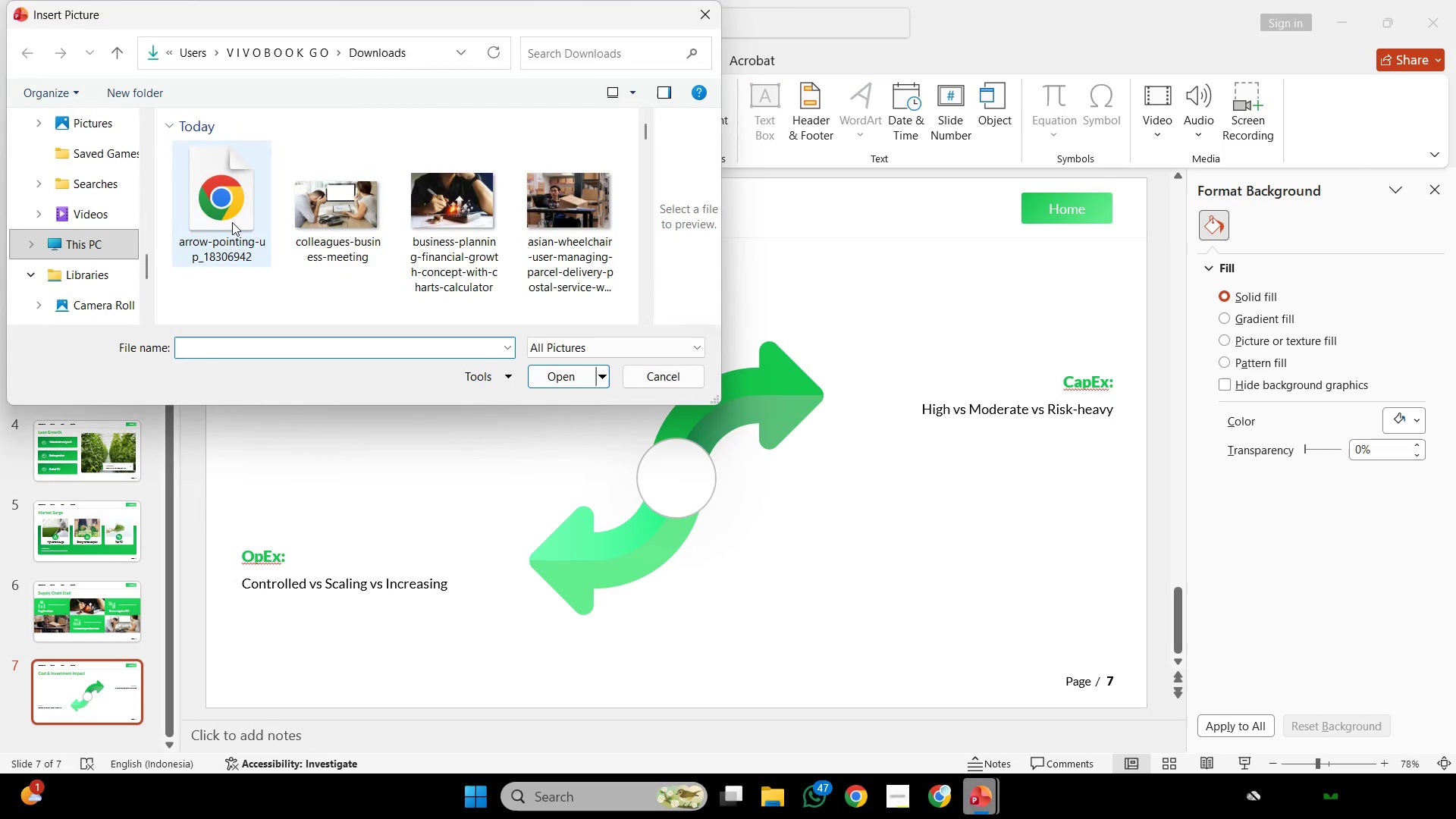 
double_click([237, 223])
 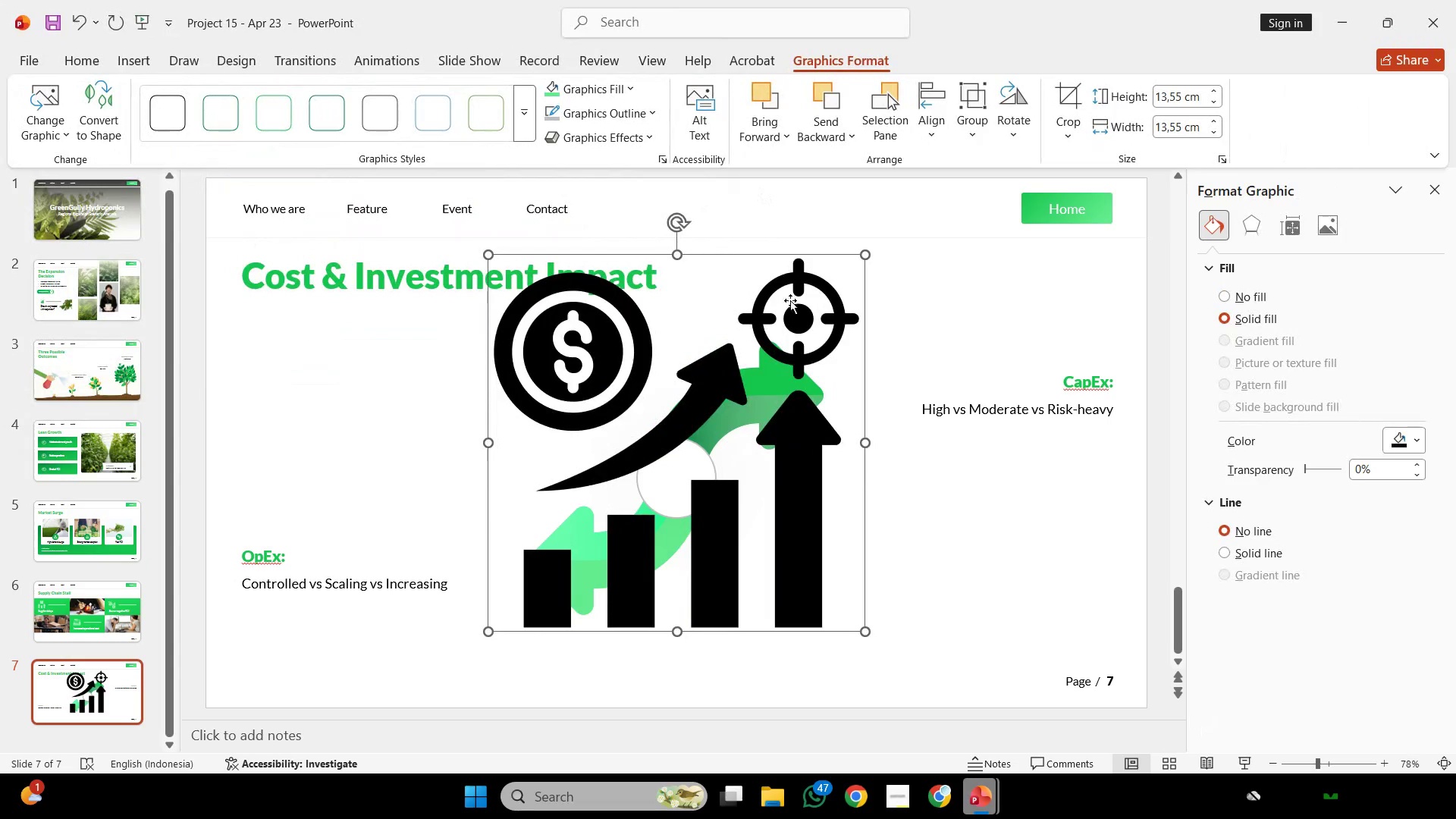 
right_click([795, 329])
 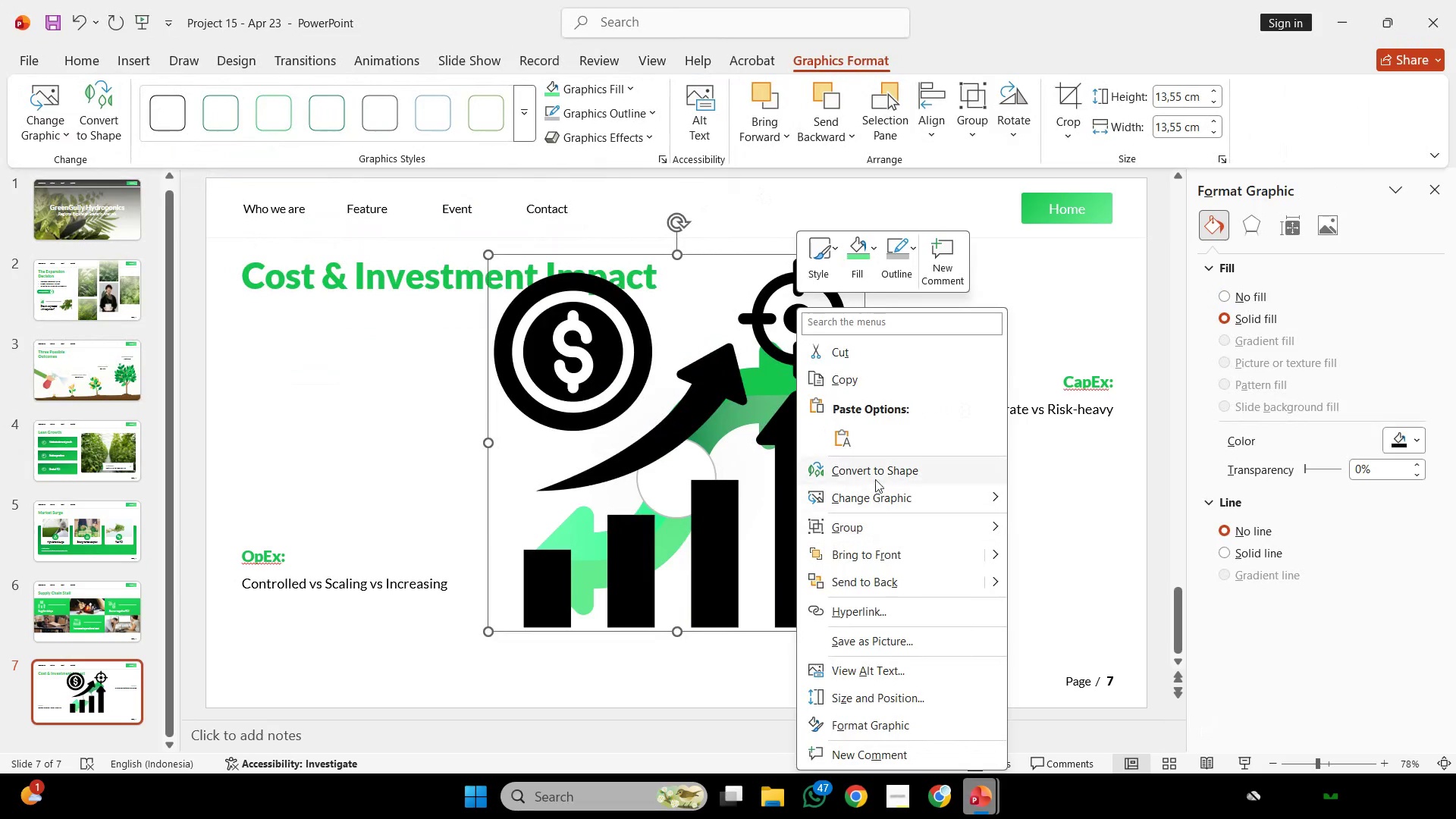 
left_click([875, 479])
 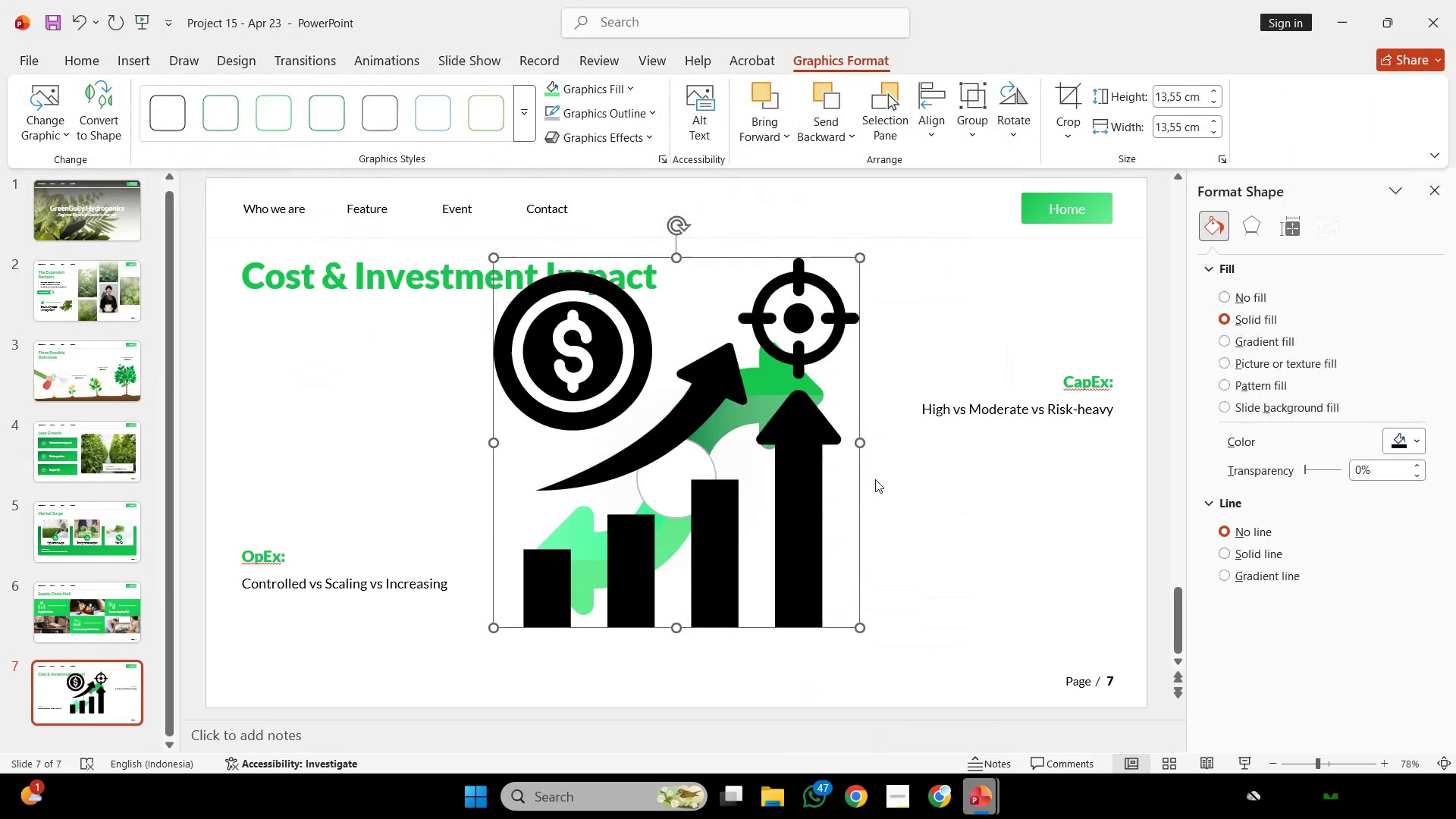 
hold_key(key=ControlLeft, duration=0.64)
 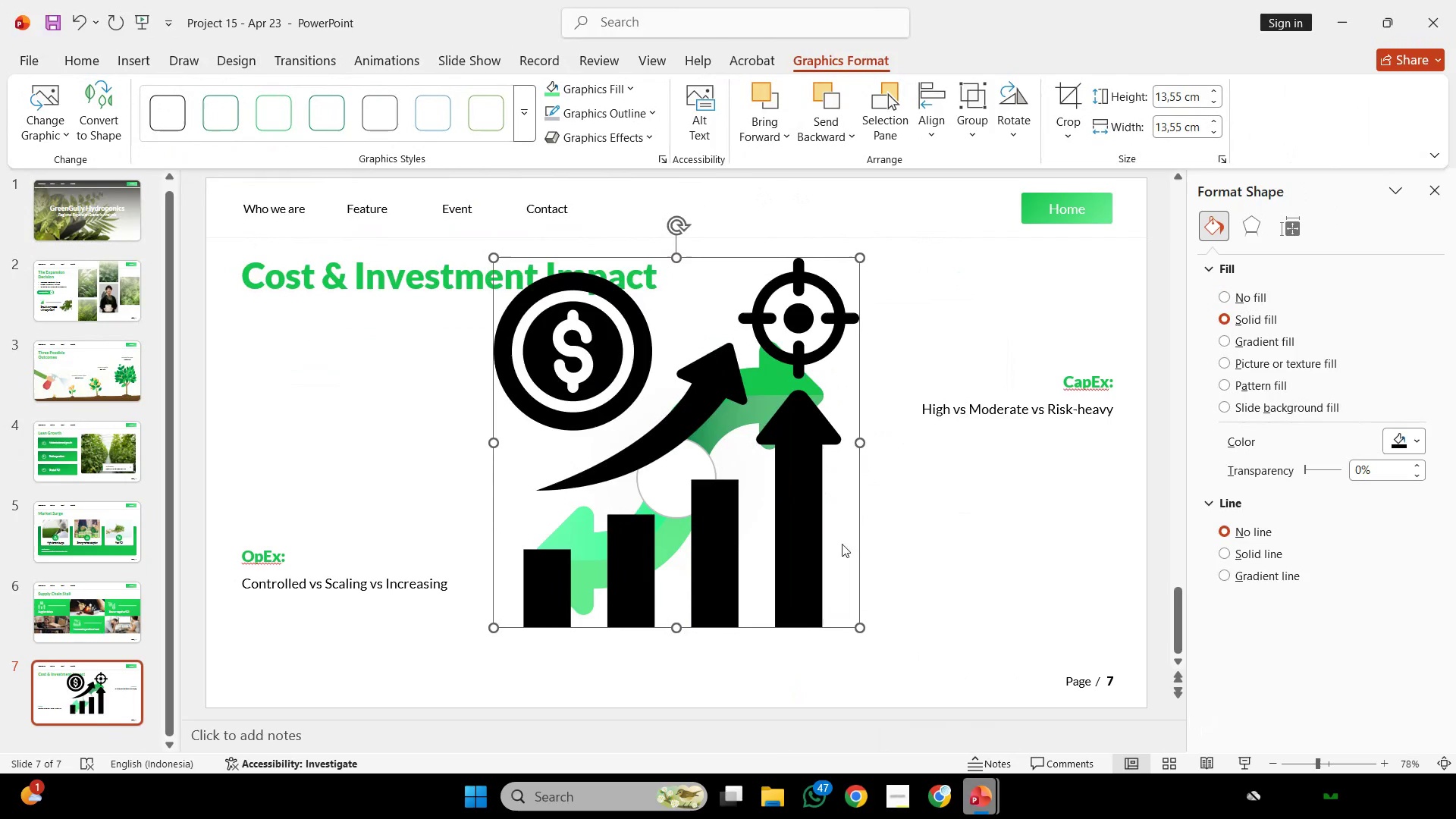 
hold_key(key=ShiftLeft, duration=0.64)
 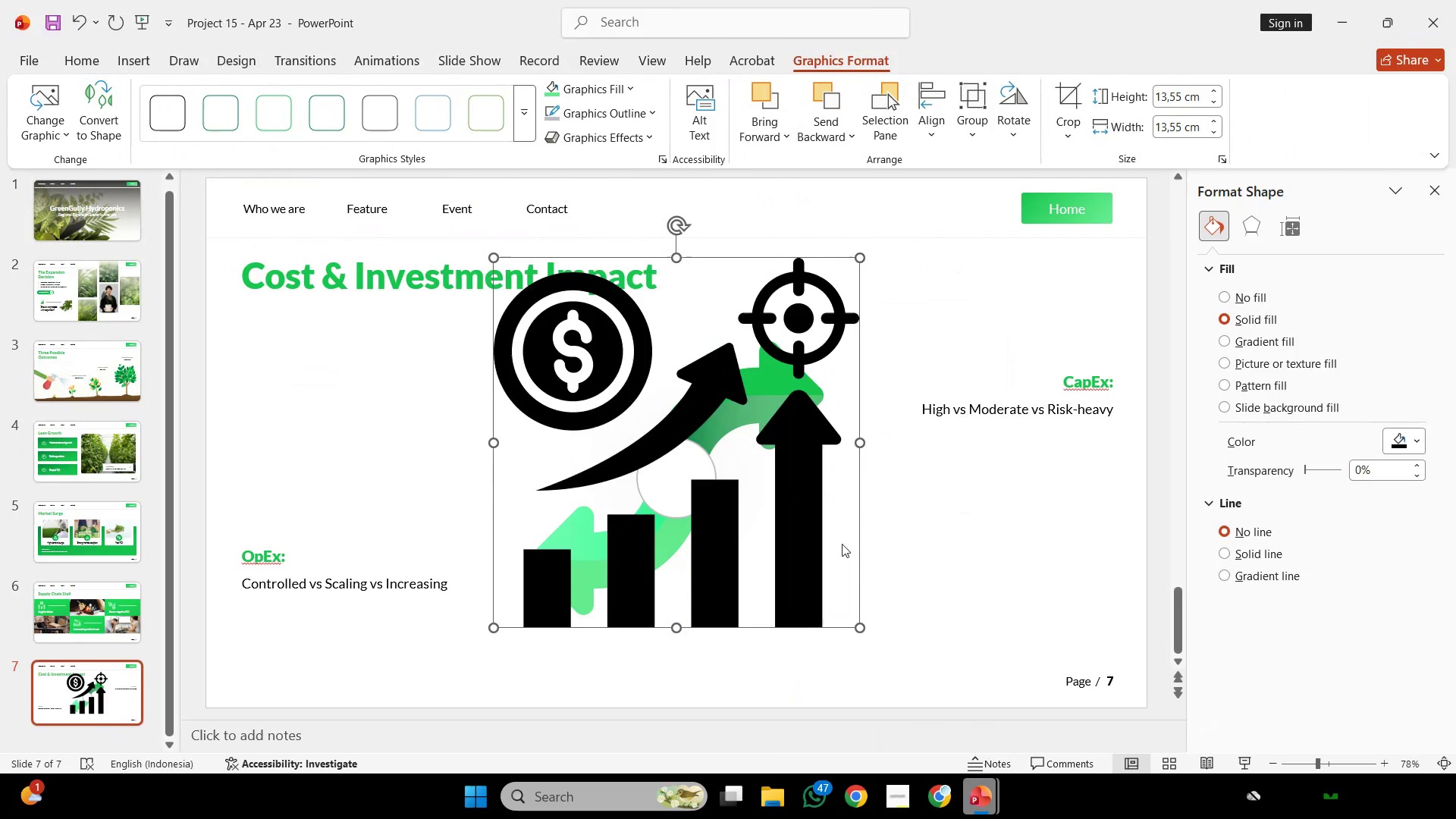 
hold_key(key=ShiftLeft, duration=2.38)
left_click_drag(start_coordinate=[857, 628], to_coordinate=[523, 290])
 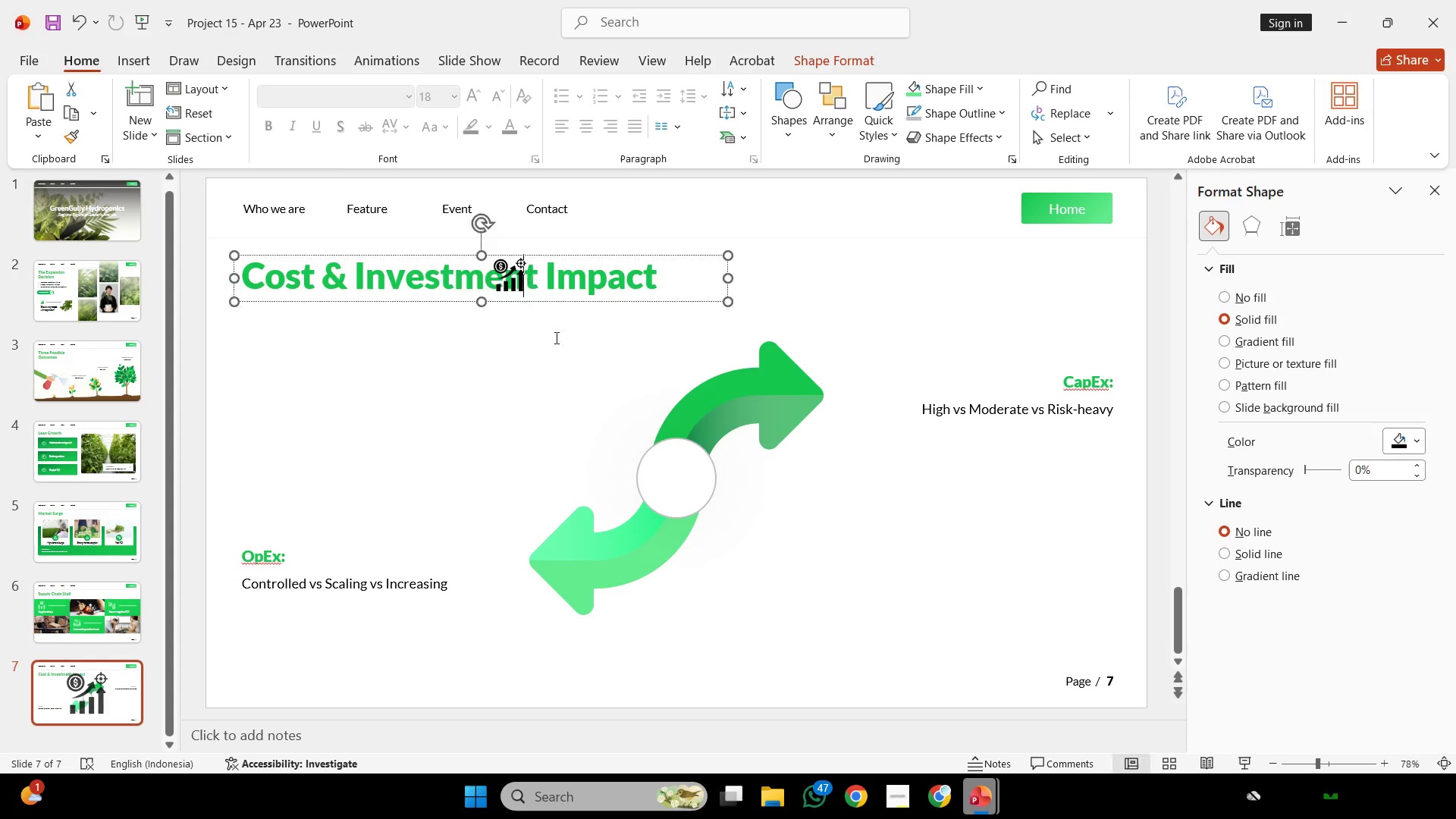 
left_click_drag(start_coordinate=[518, 276], to_coordinate=[683, 463])
 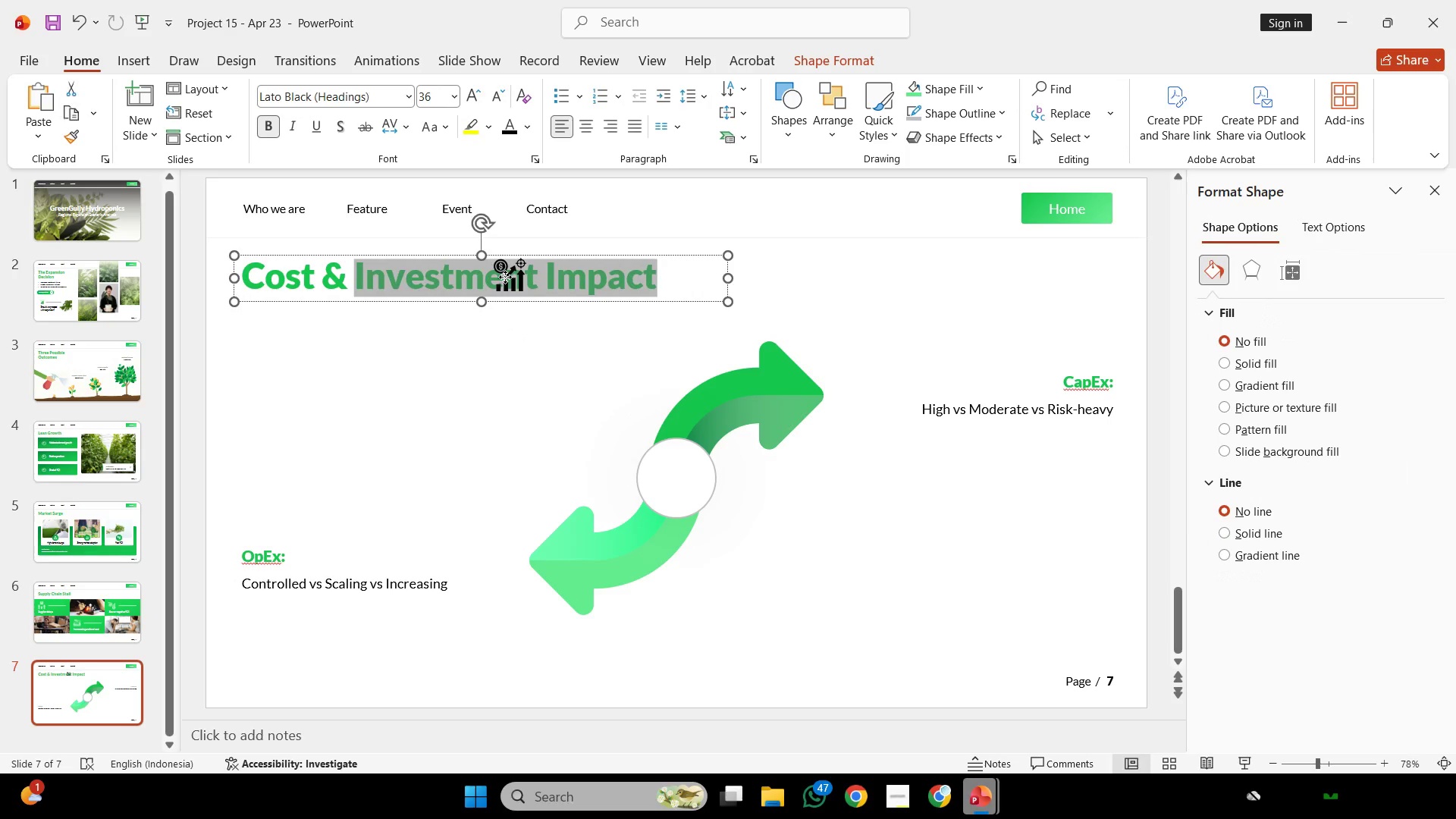 
left_click([505, 277])
 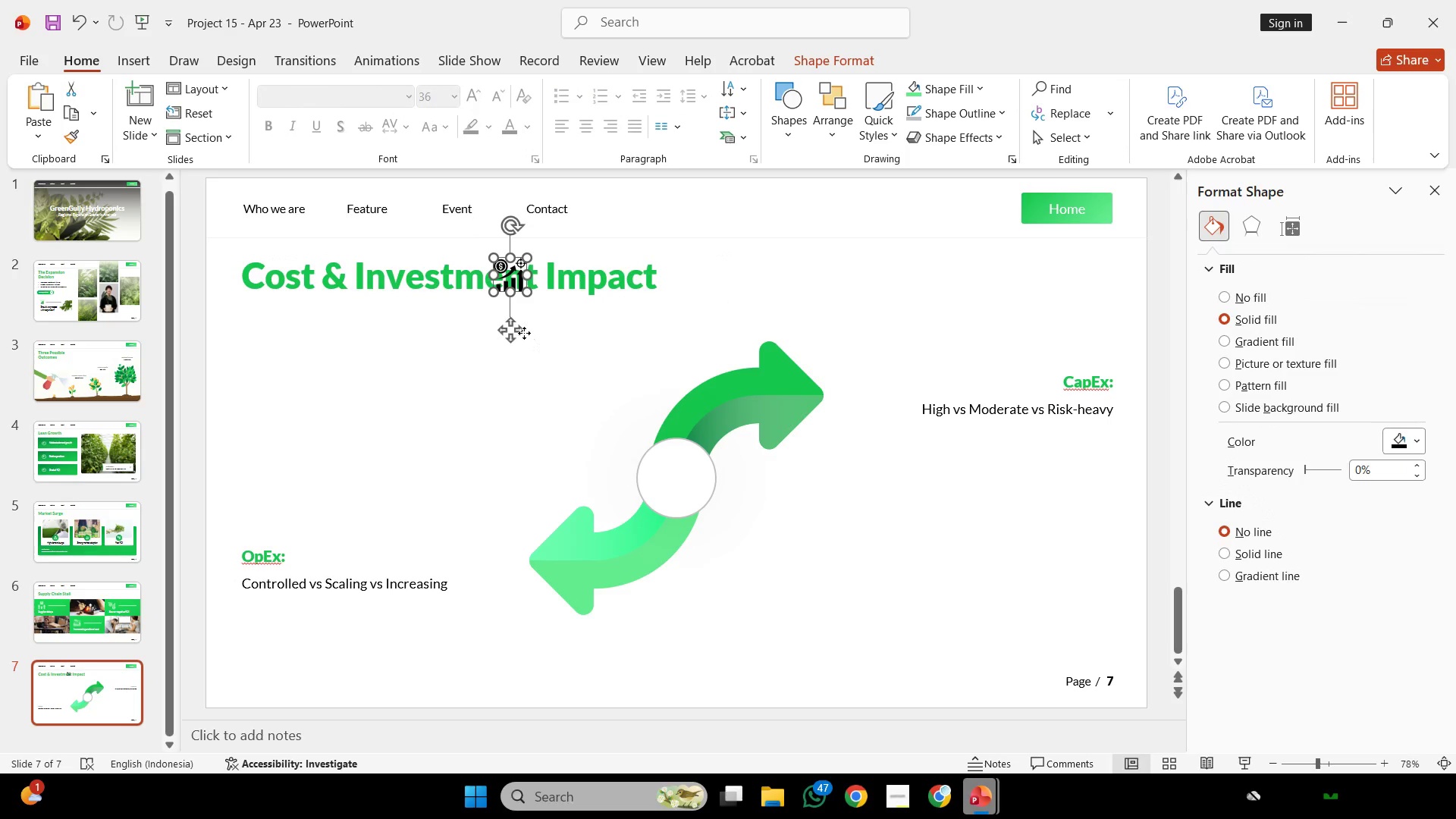 
left_click_drag(start_coordinate=[509, 326], to_coordinate=[678, 525])
 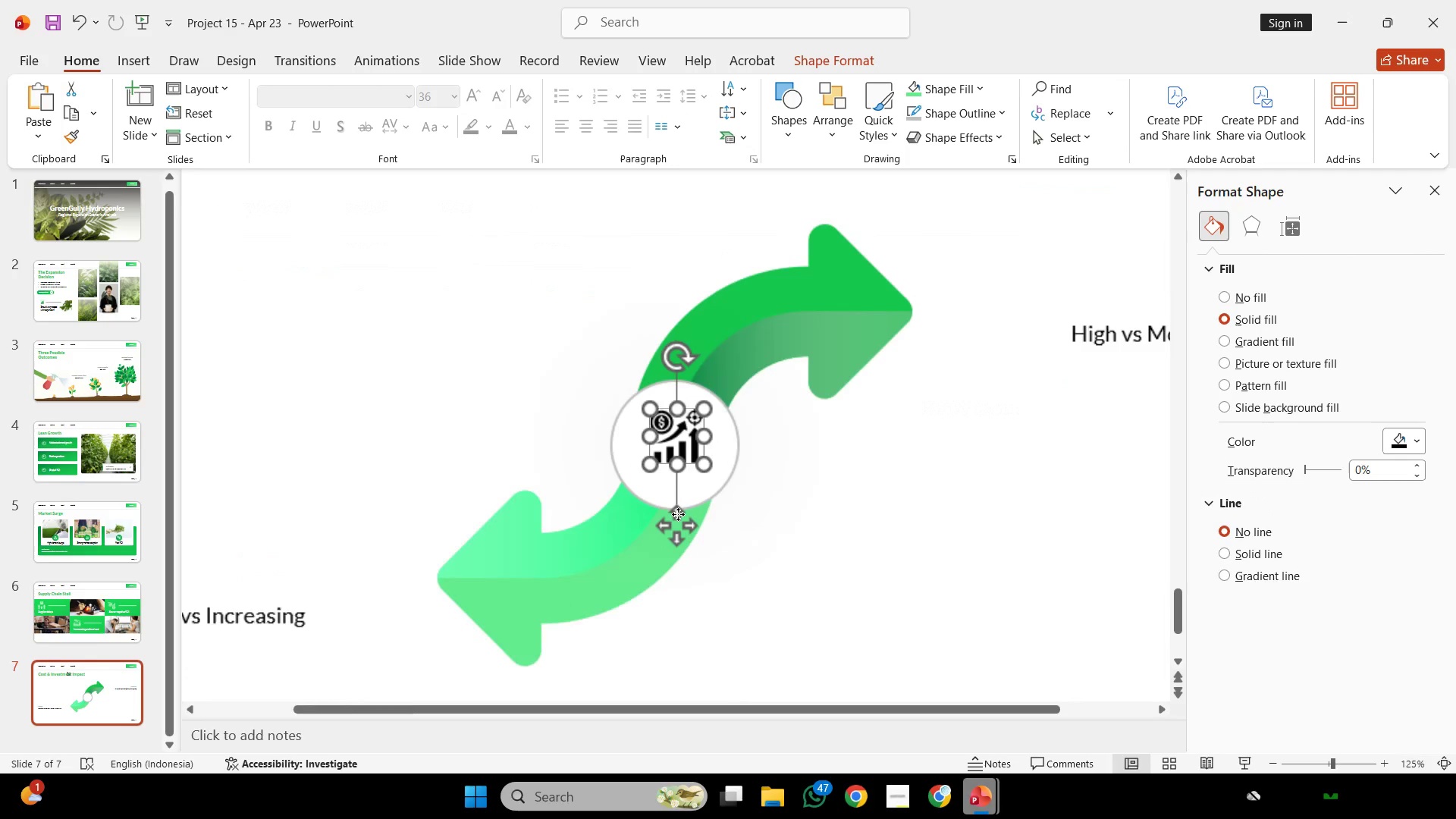 
hold_key(key=ControlLeft, duration=0.58)
 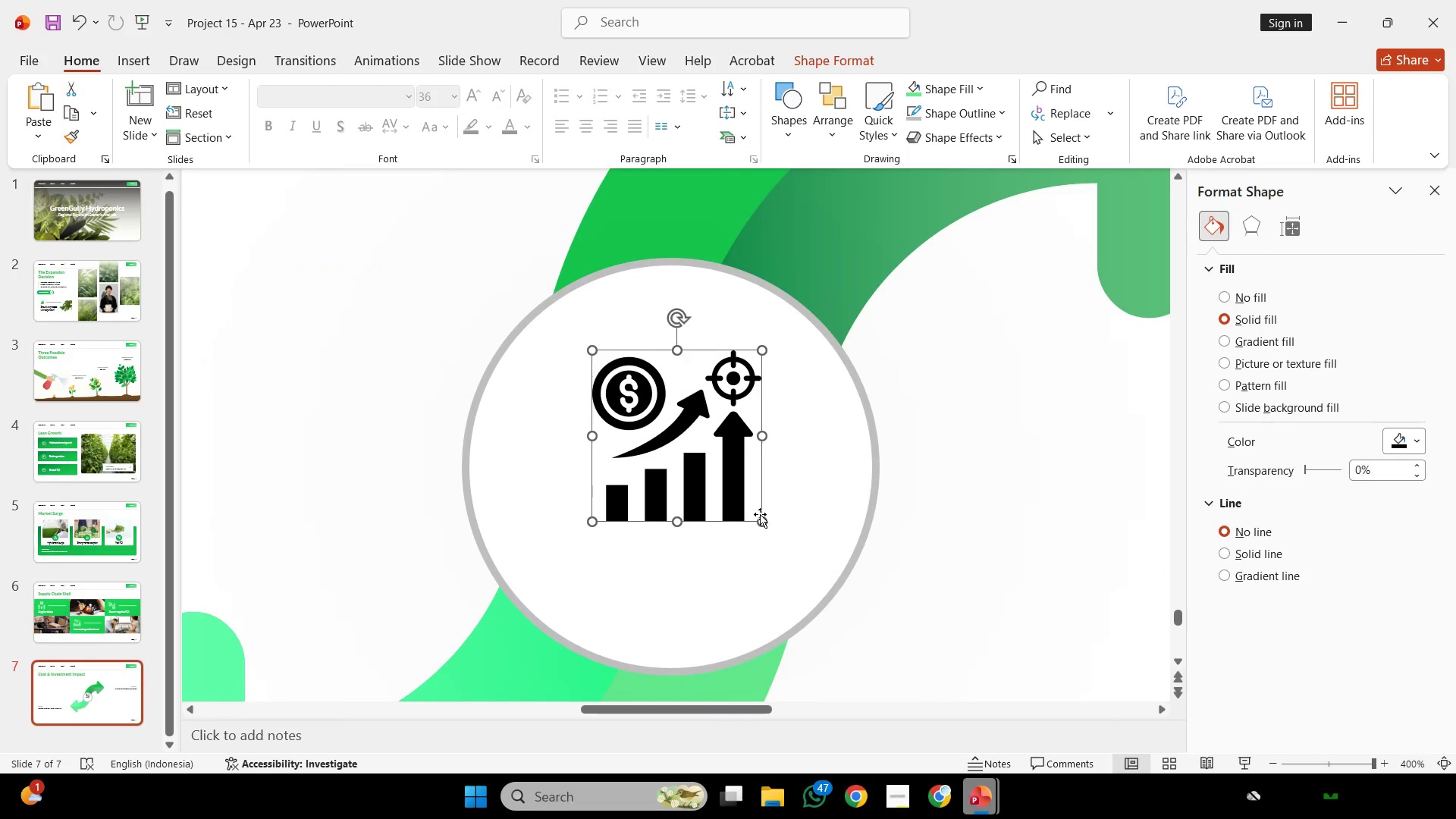 
hold_key(key=ShiftLeft, duration=1.69)
 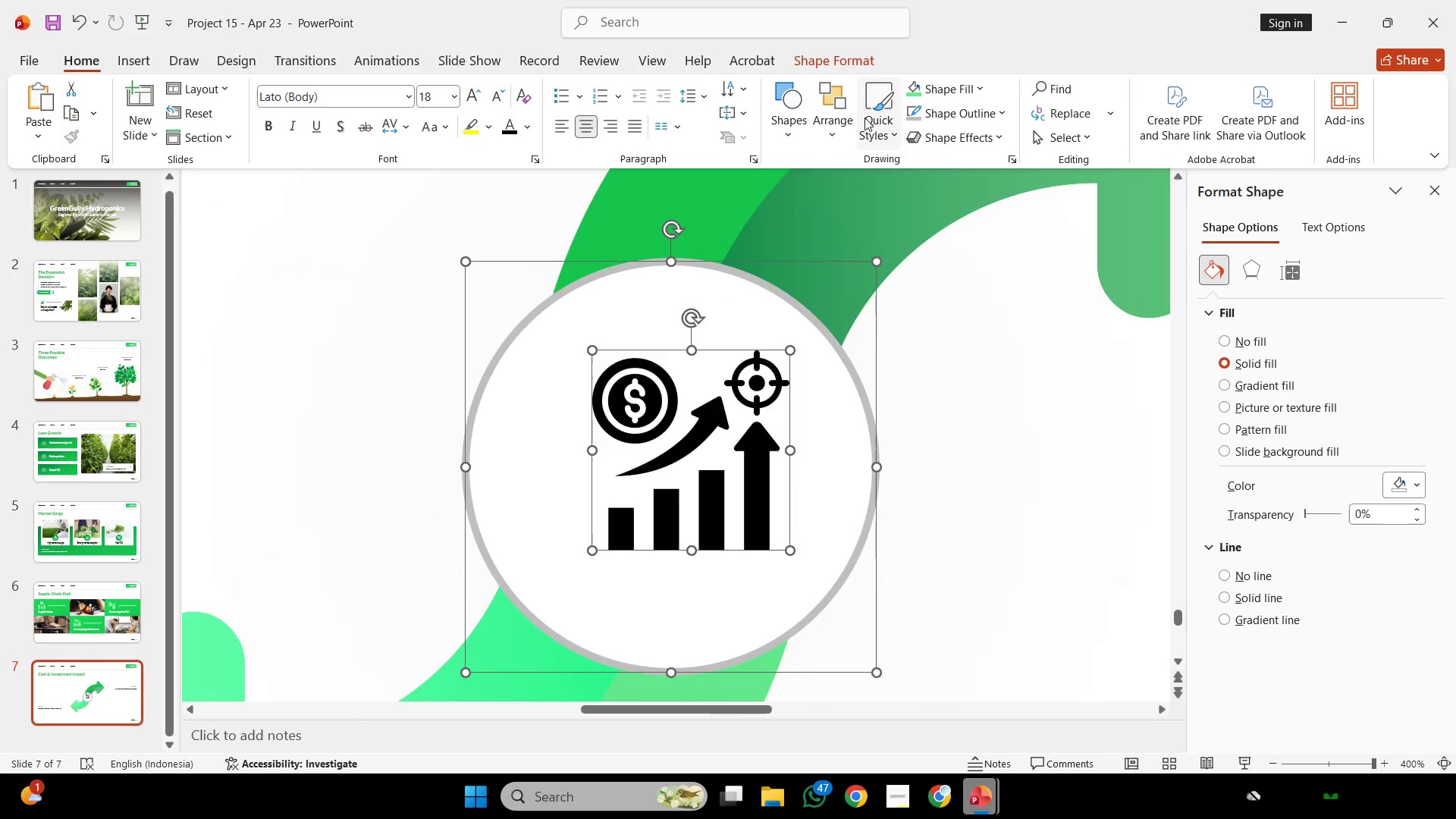 
scroll: coordinate [675, 506], scroll_direction: up, amount: 5.0
 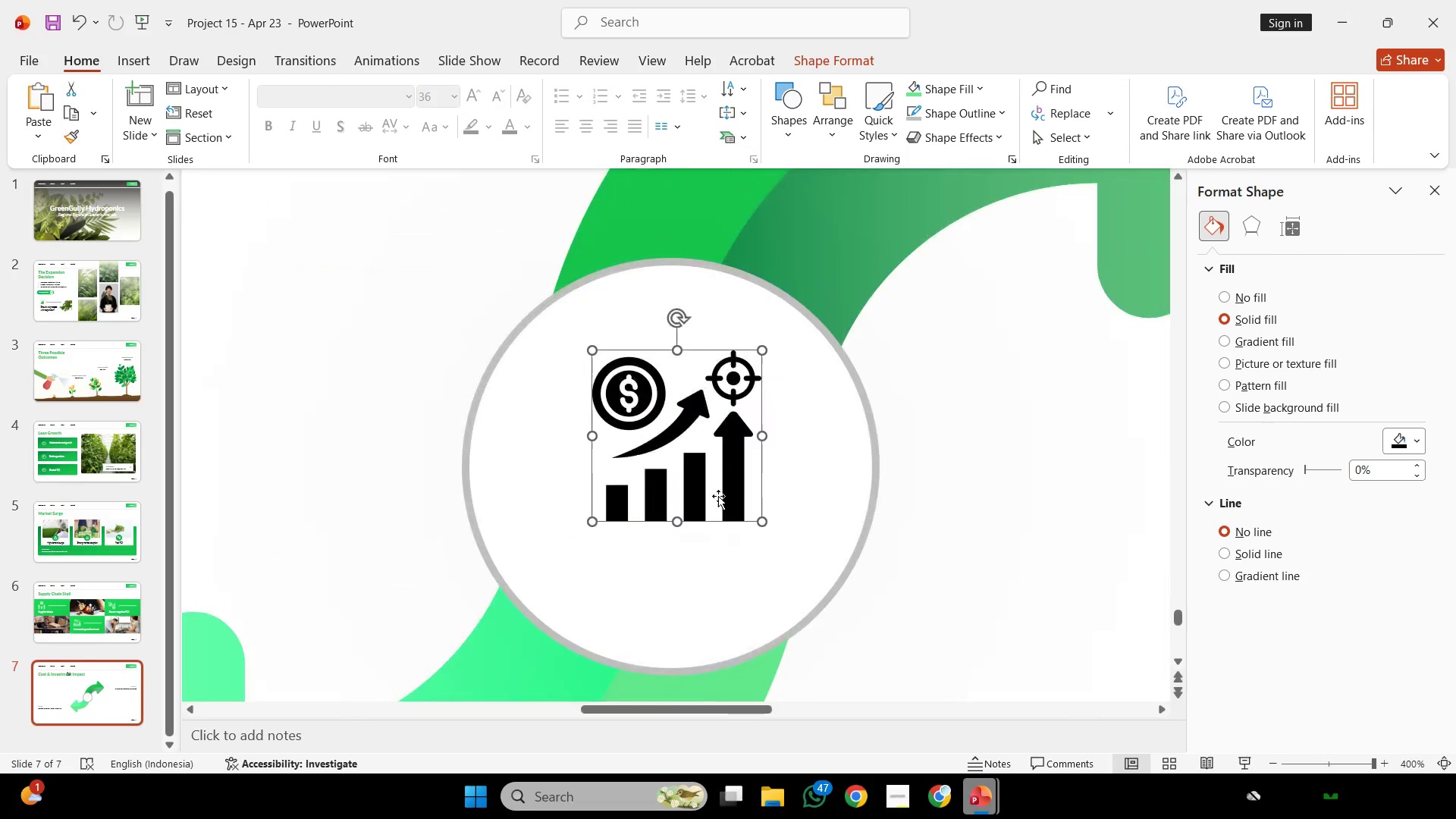 
left_click_drag(start_coordinate=[764, 516], to_coordinate=[789, 542])
 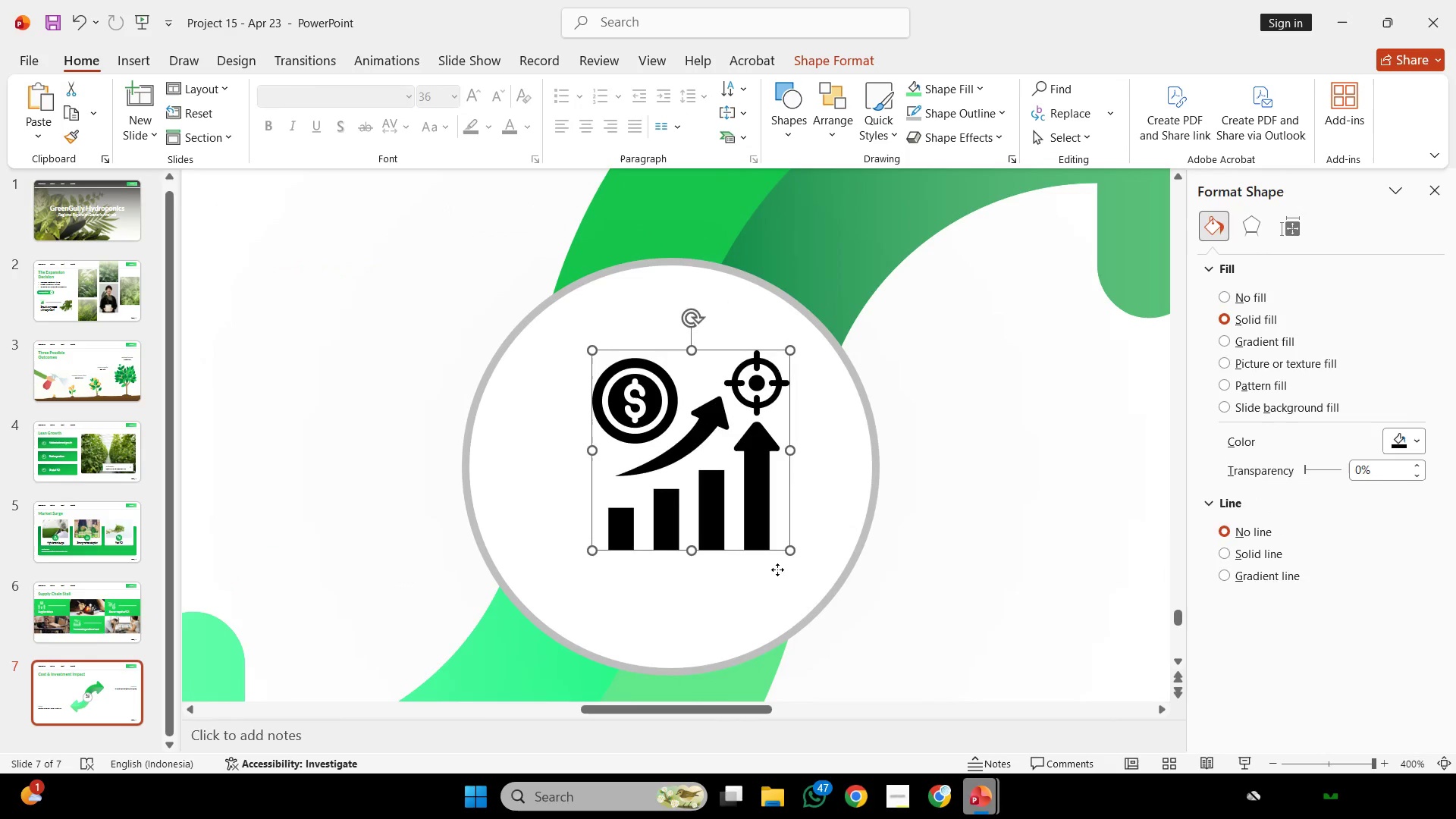 
left_click([777, 570])
 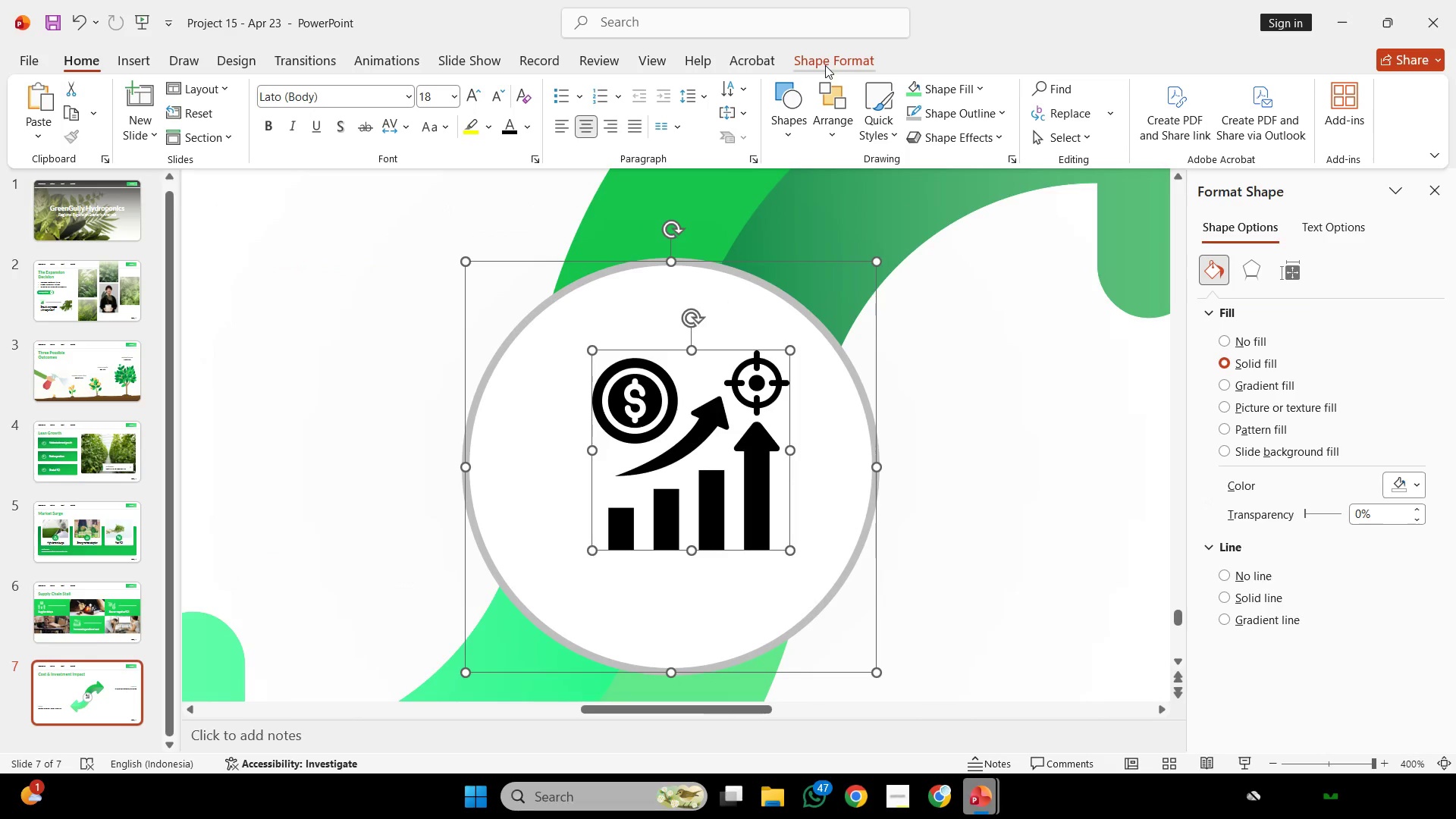 
left_click([823, 59])
 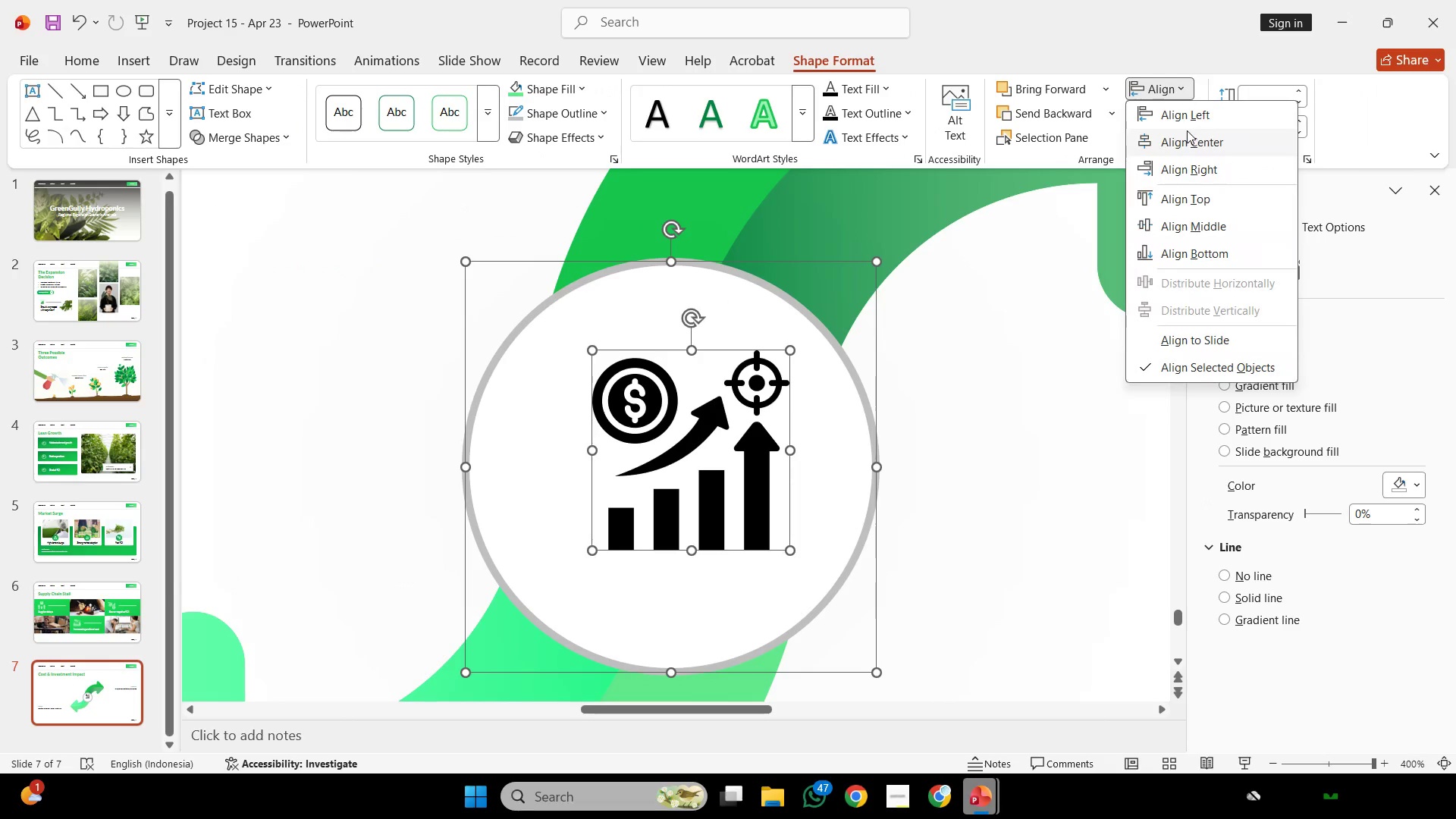 
double_click([1187, 131])
 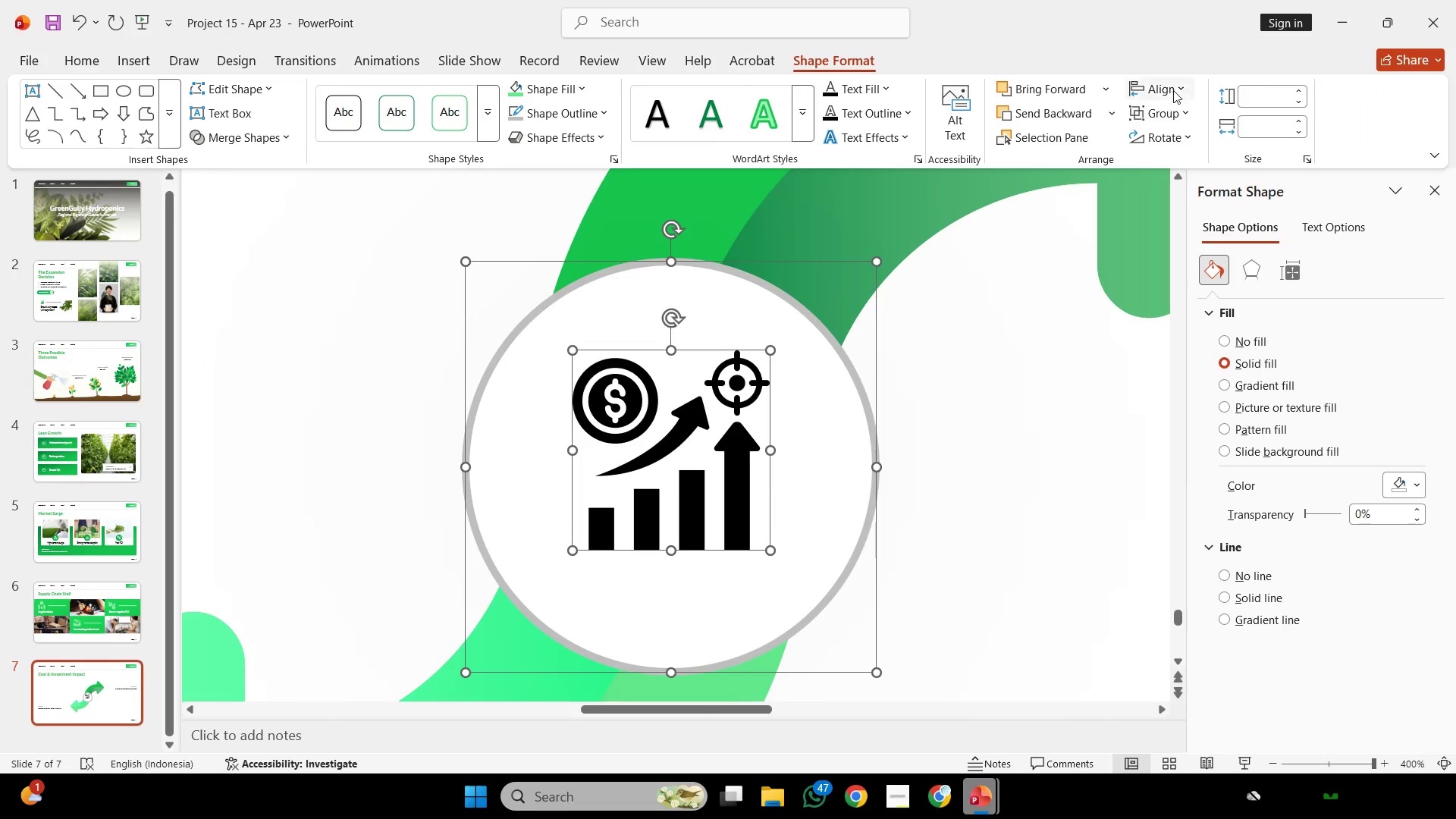 
left_click([1172, 88])
 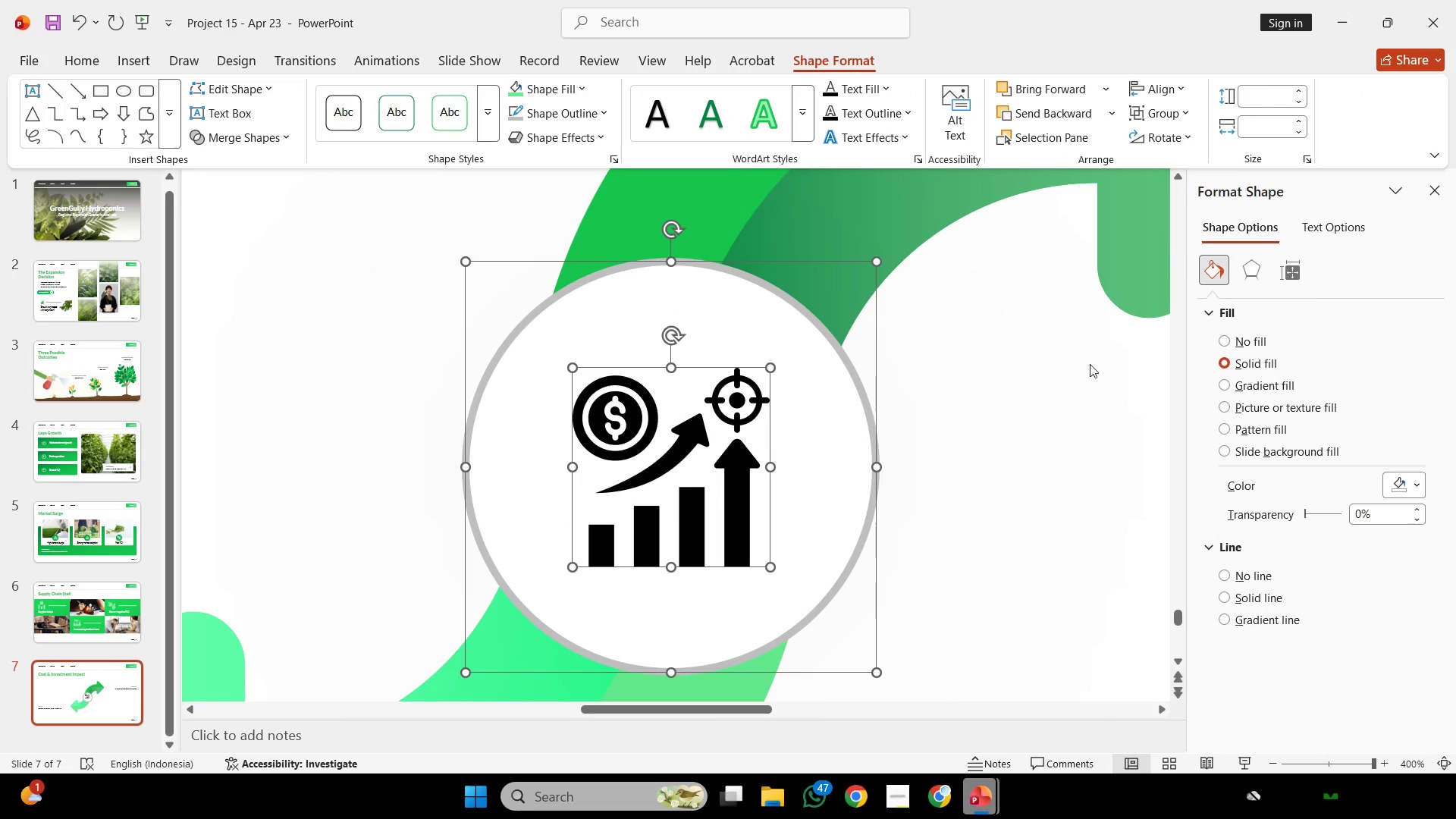 
double_click([1071, 394])
 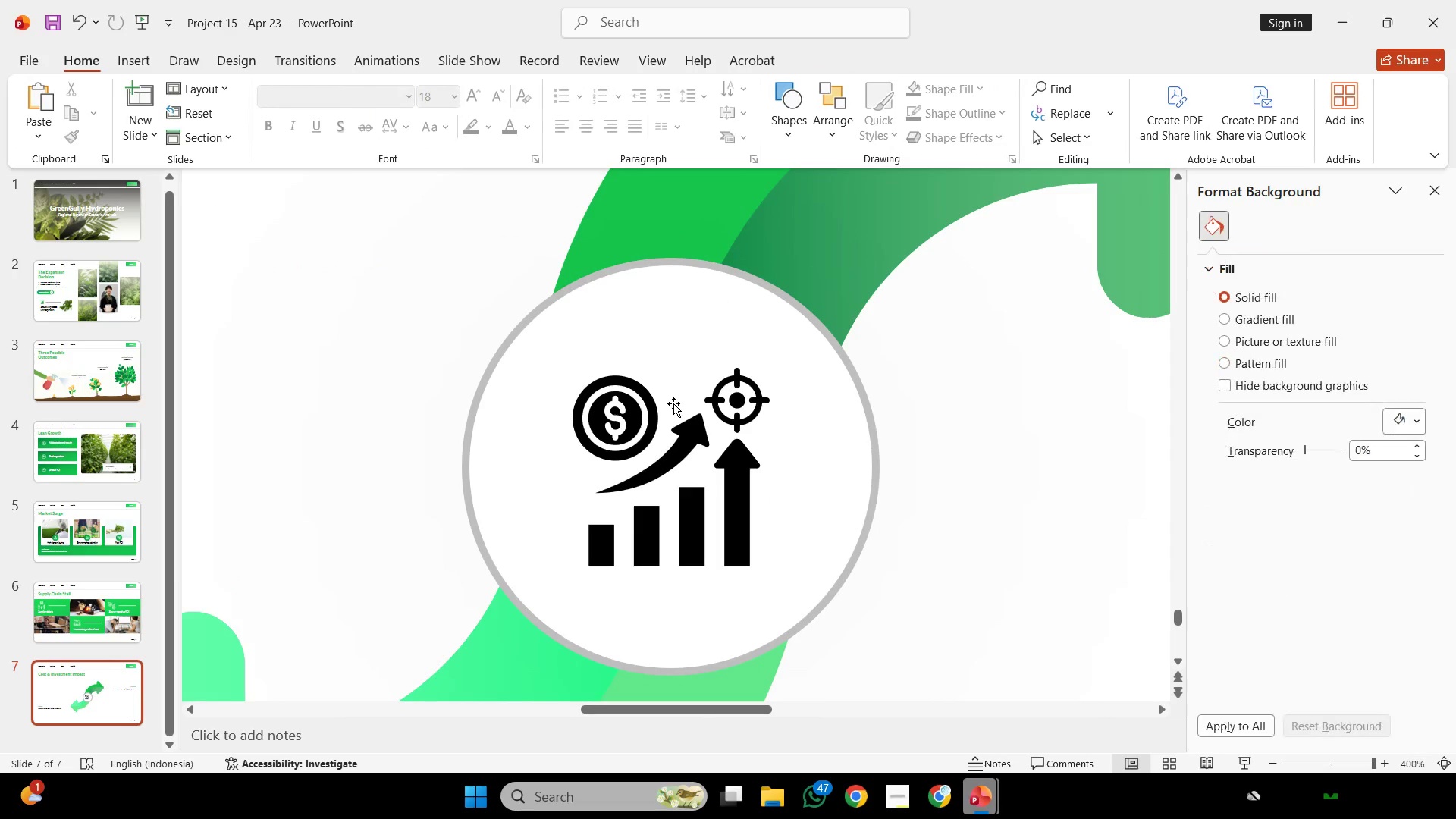 
triple_click([673, 403])
 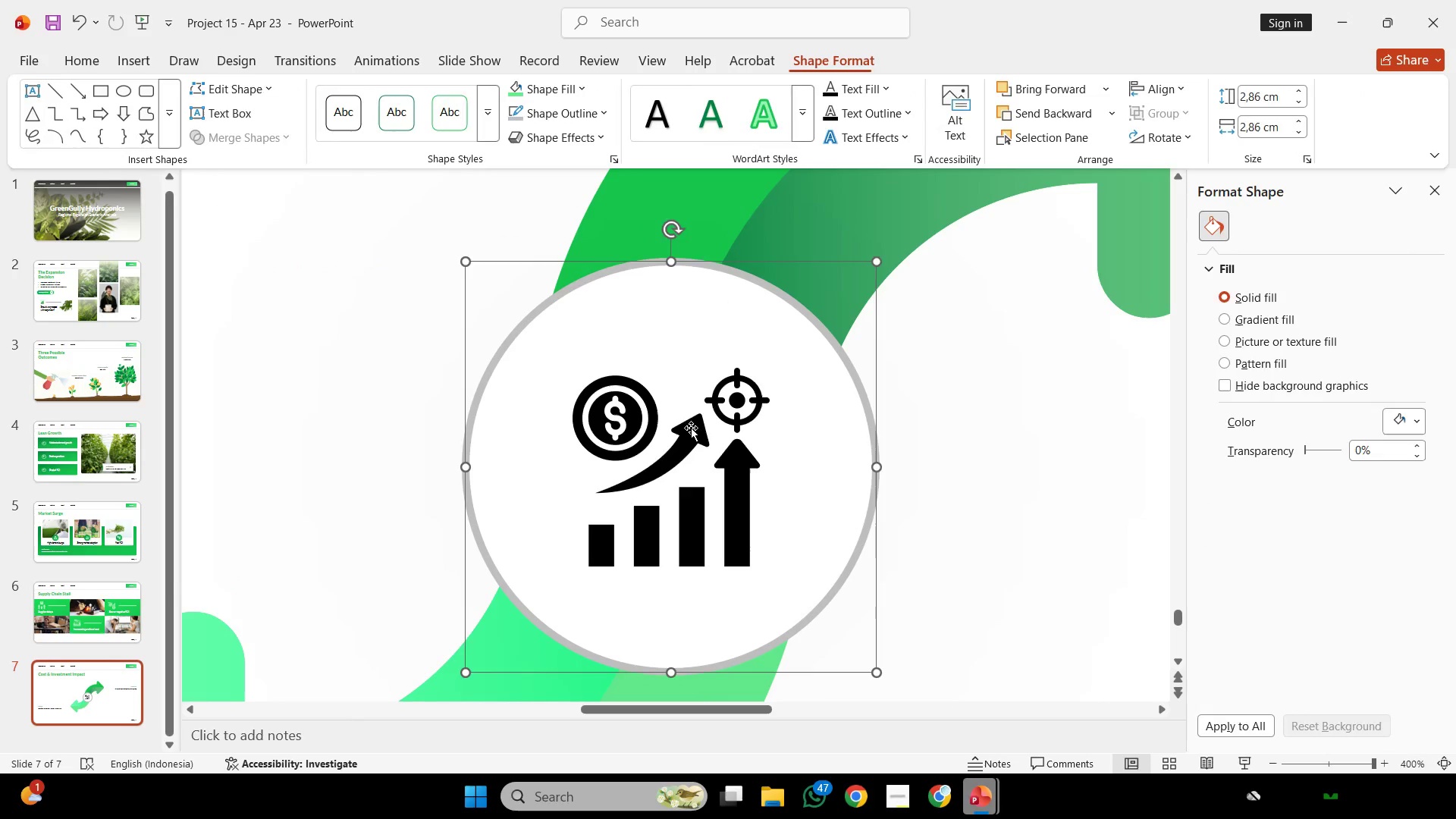 
left_click([691, 428])
 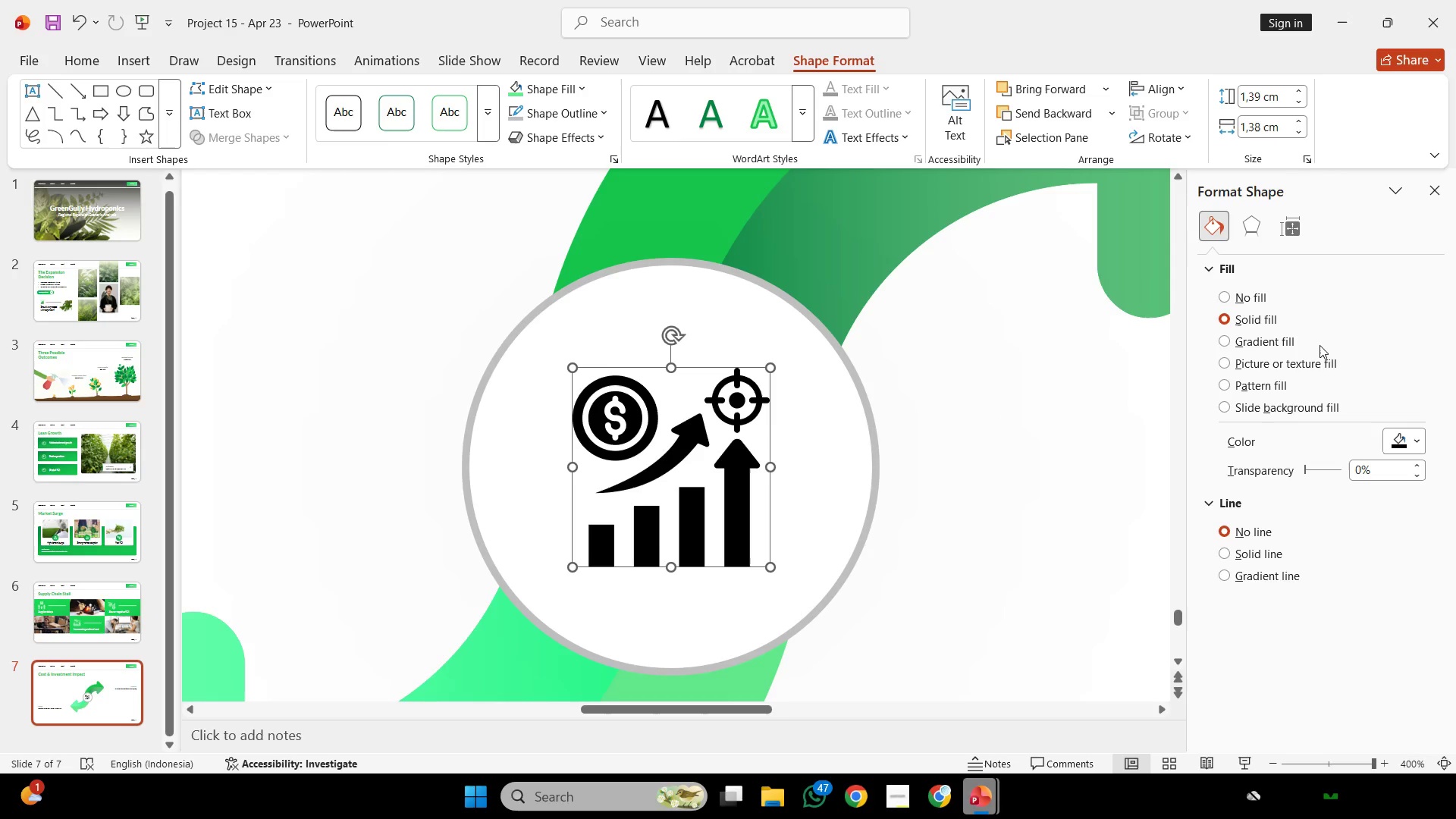 
left_click([1247, 345])
 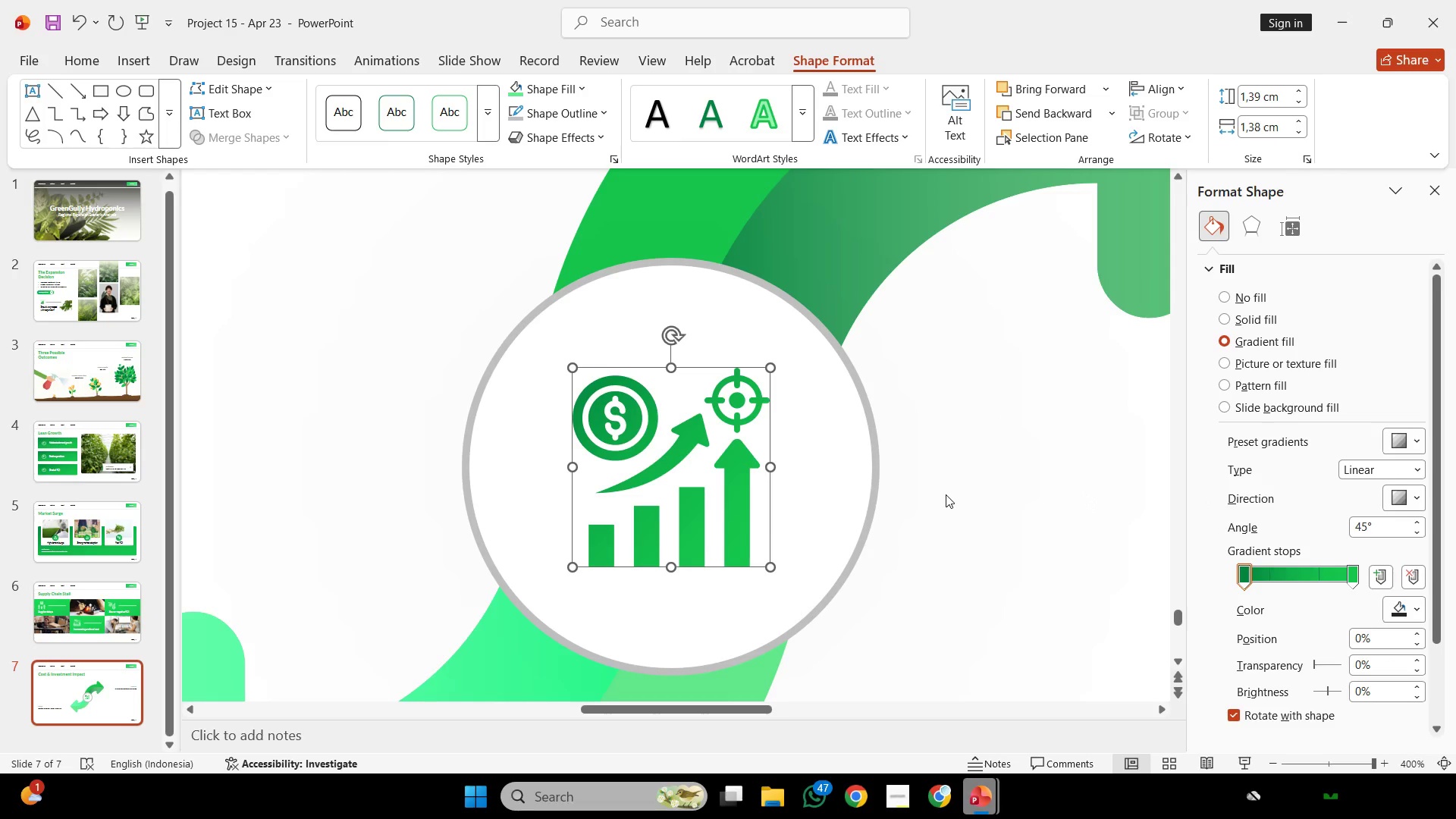 
left_click([946, 494])
 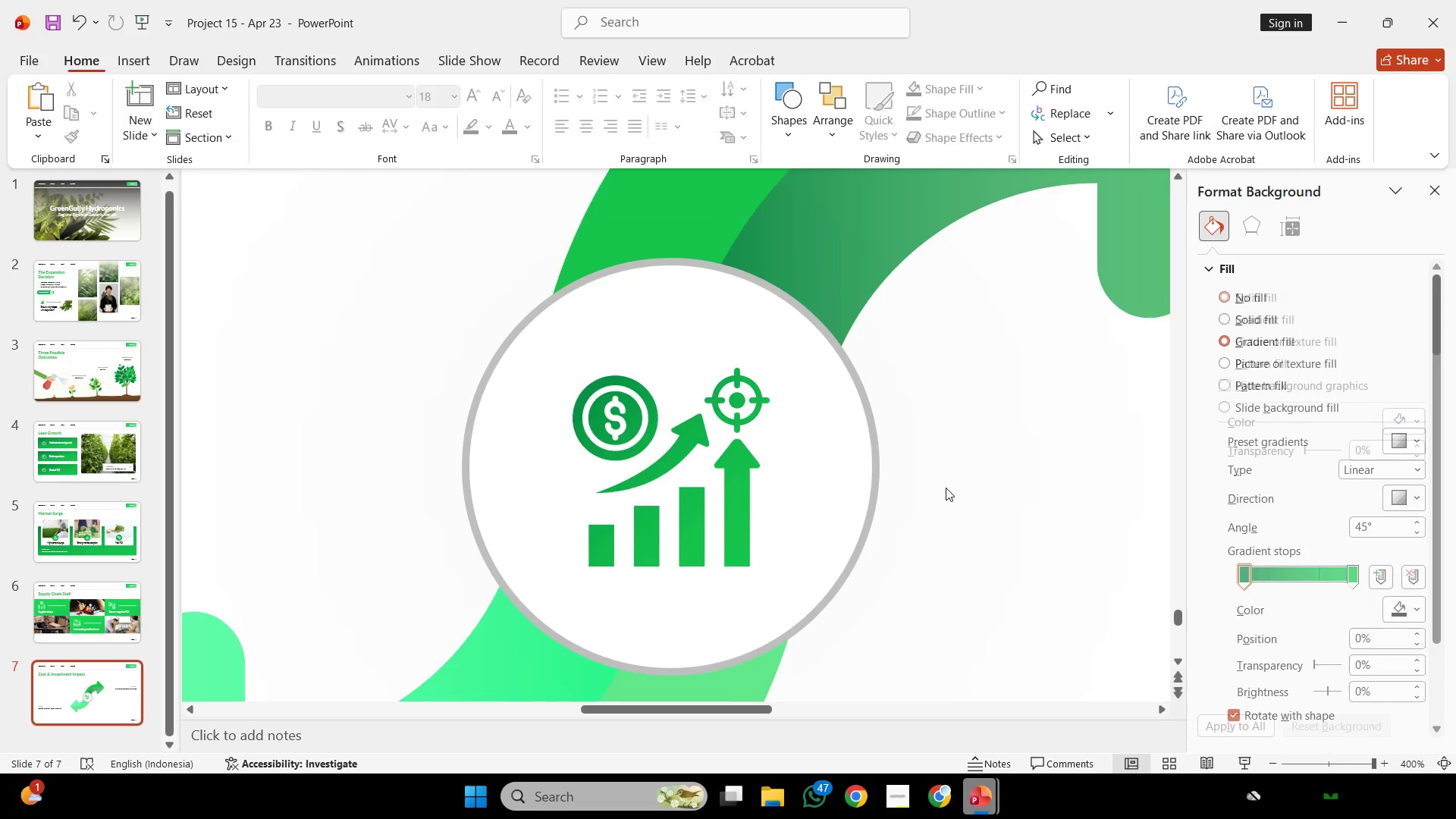 
hold_key(key=ControlLeft, duration=0.64)
 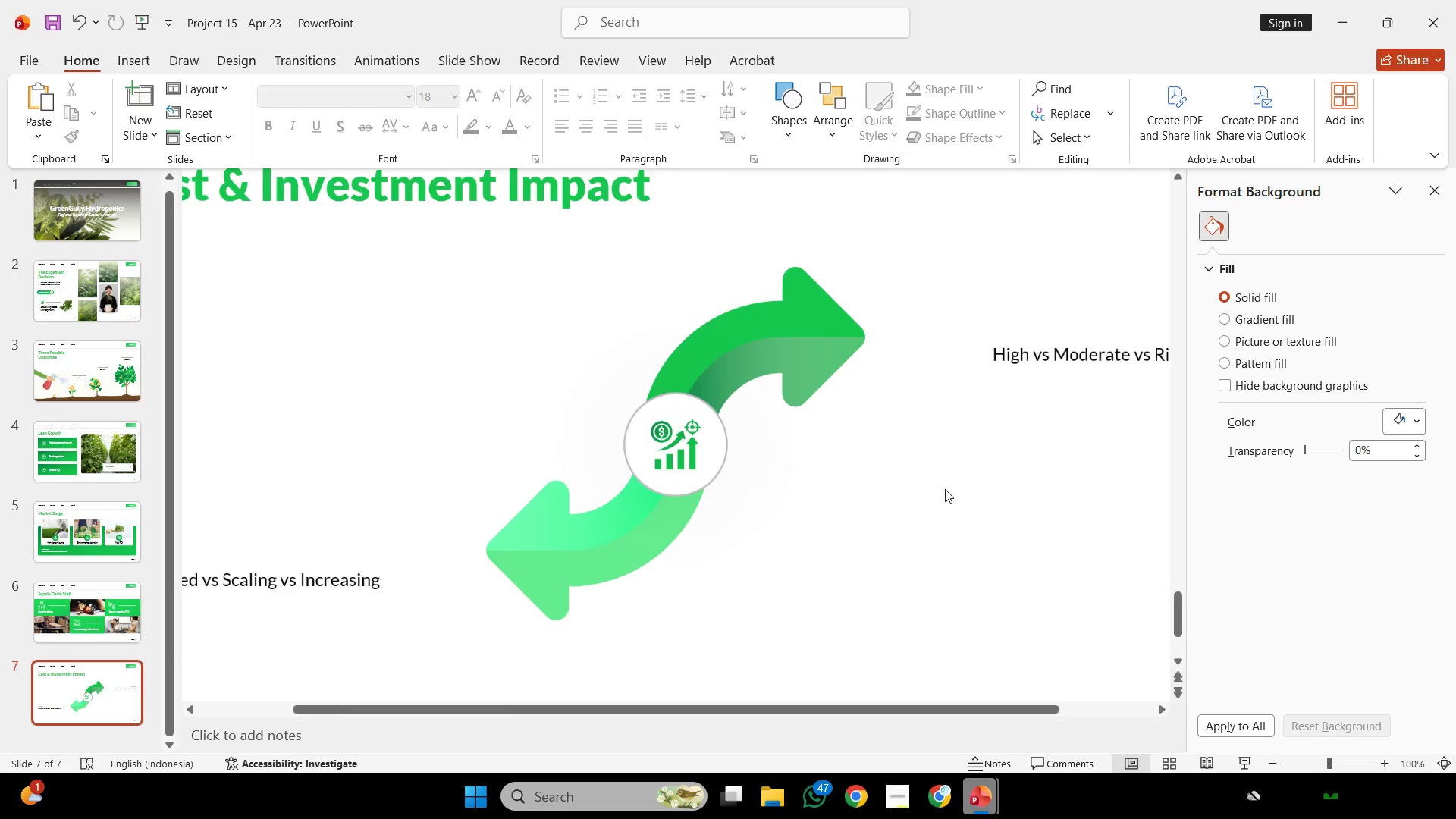 
hold_key(key=ControlLeft, duration=0.67)
 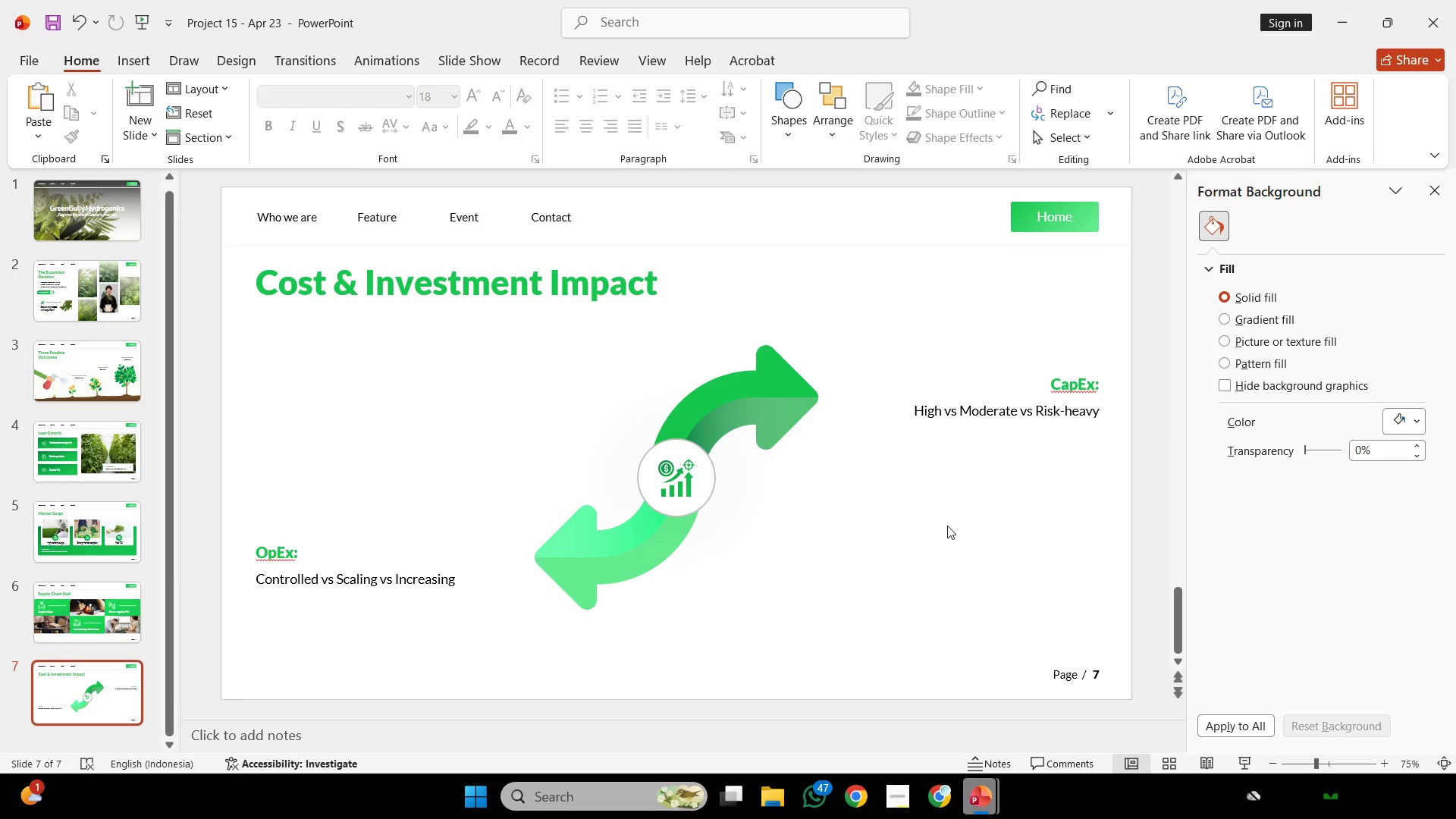 
scroll: coordinate [945, 488], scroll_direction: down, amount: 3.0
 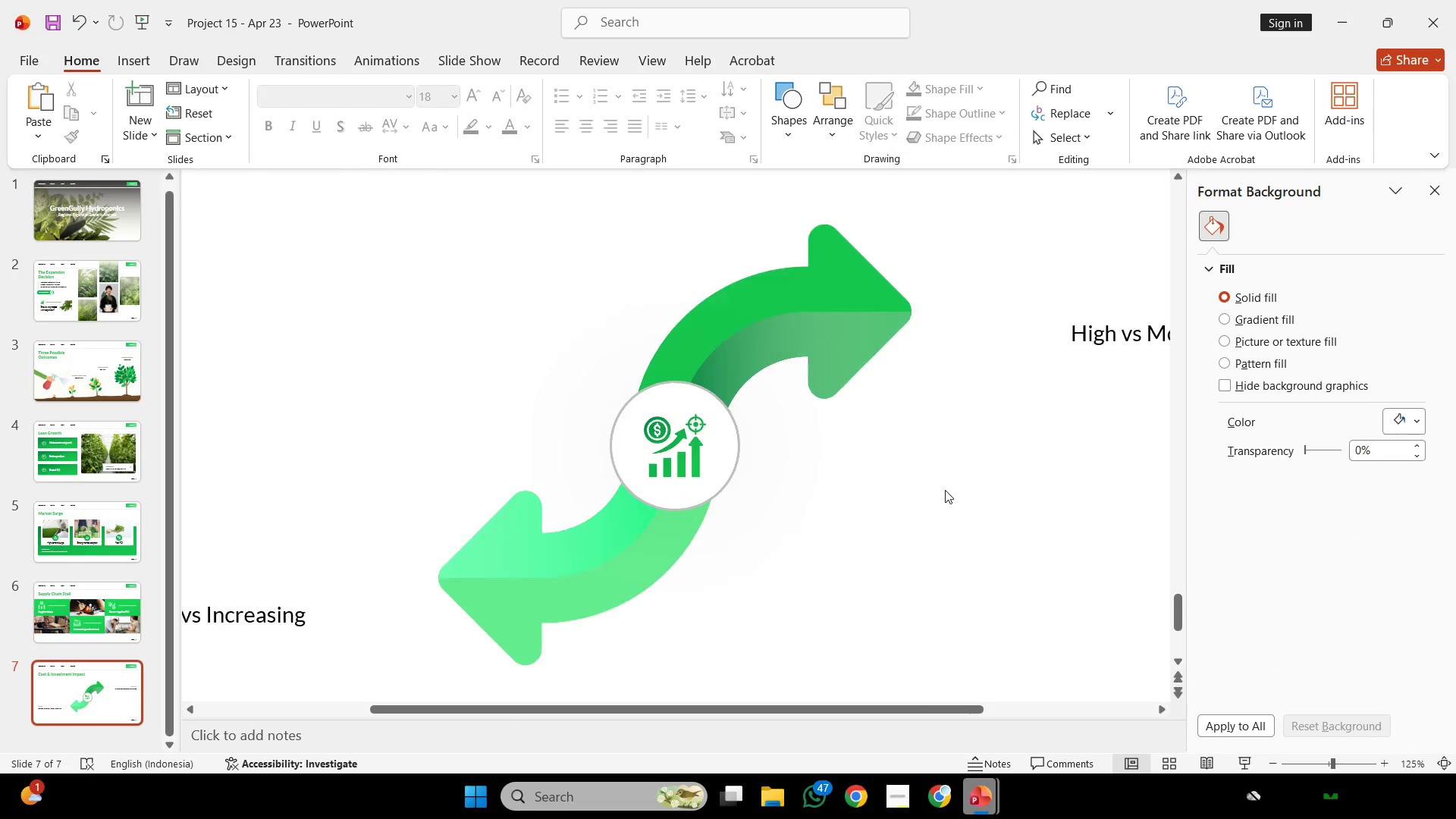 
left_click([946, 536])
 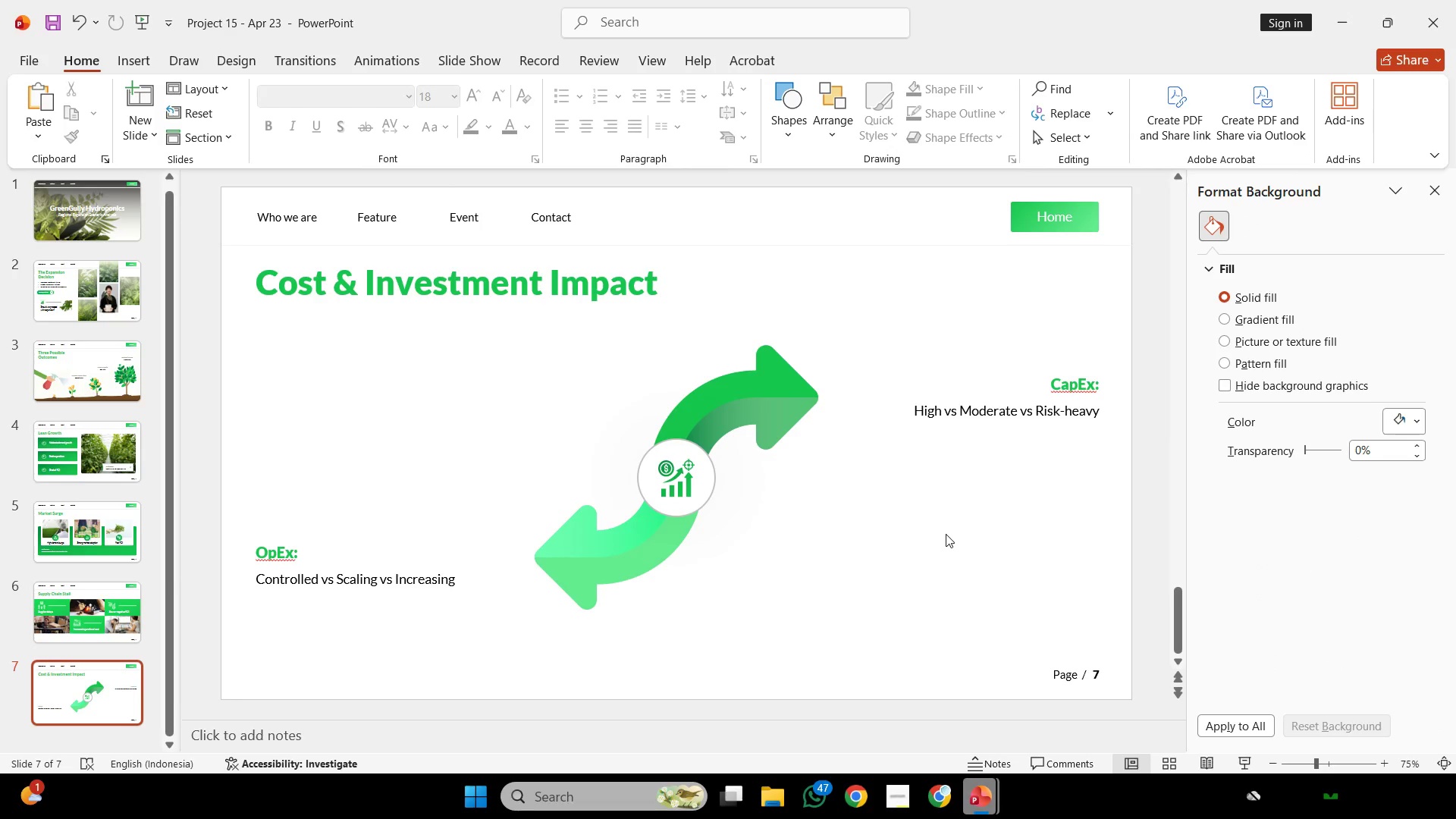 
scroll: coordinate [945, 489], scroll_direction: down, amount: 3.0
 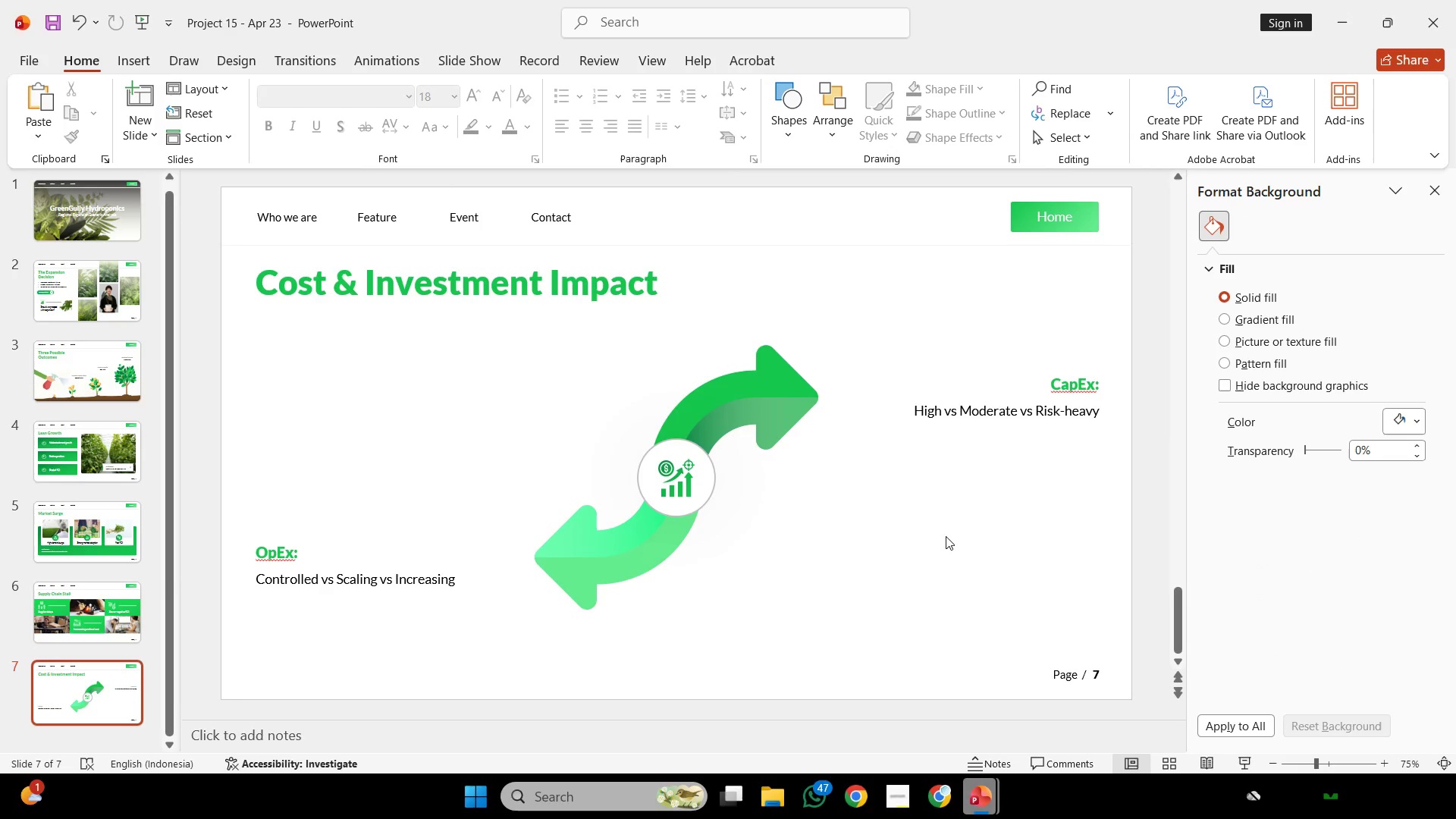 
hold_key(key=ControlLeft, duration=0.5)
scroll: coordinate [948, 524], scroll_direction: down, amount: 1.0
 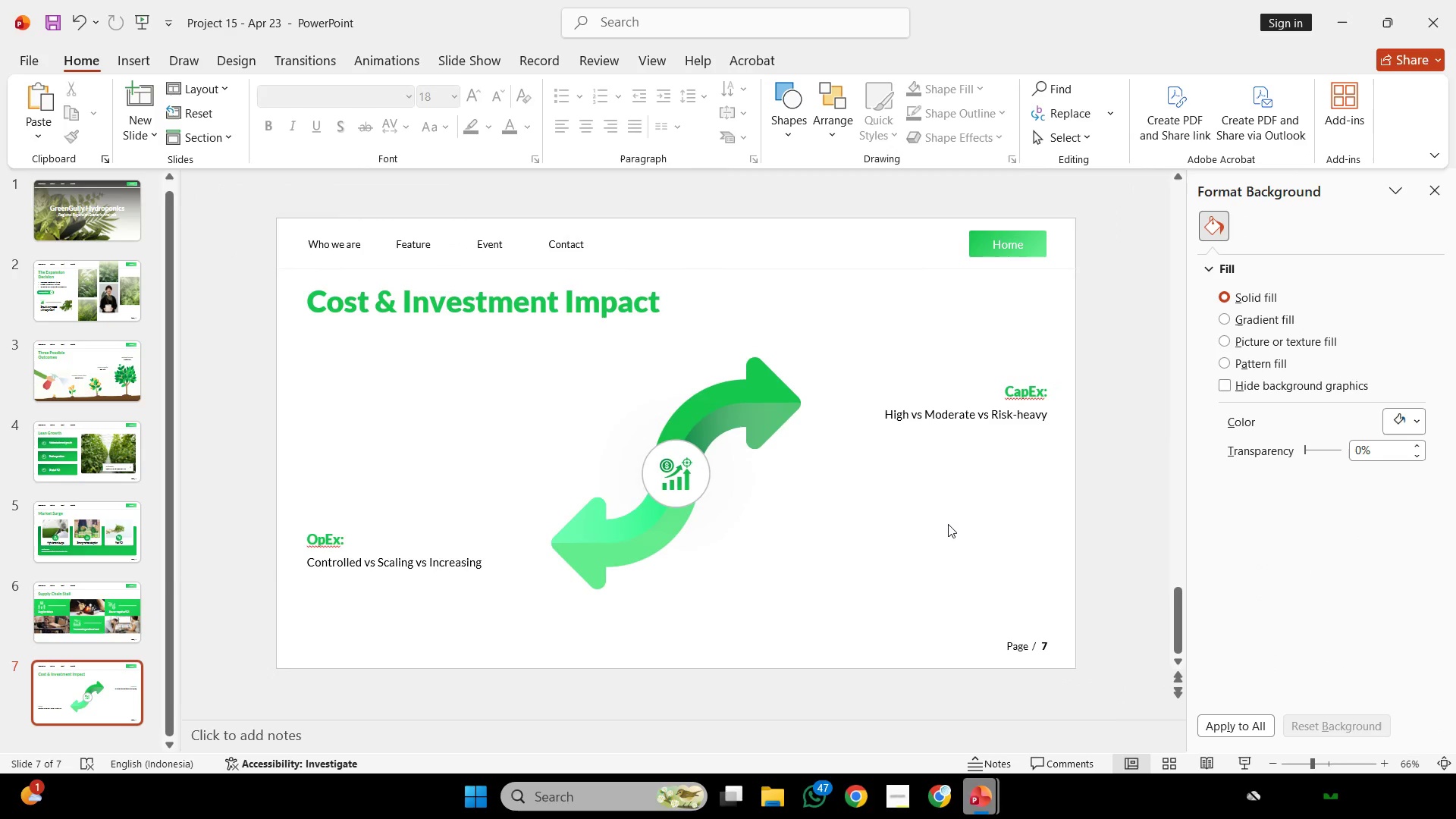 
left_click([1028, 382])
 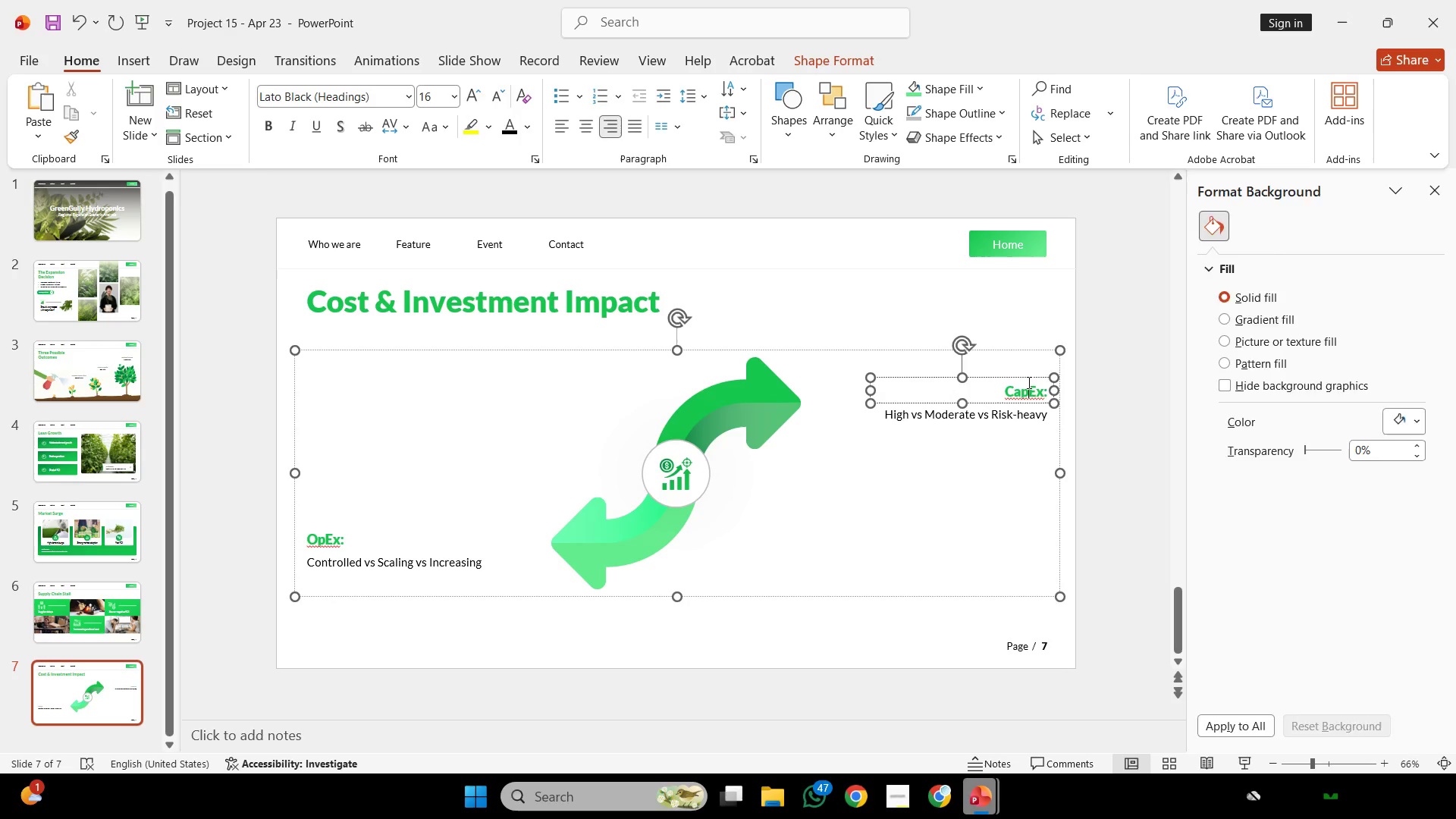 
key(Control+ControlLeft)
 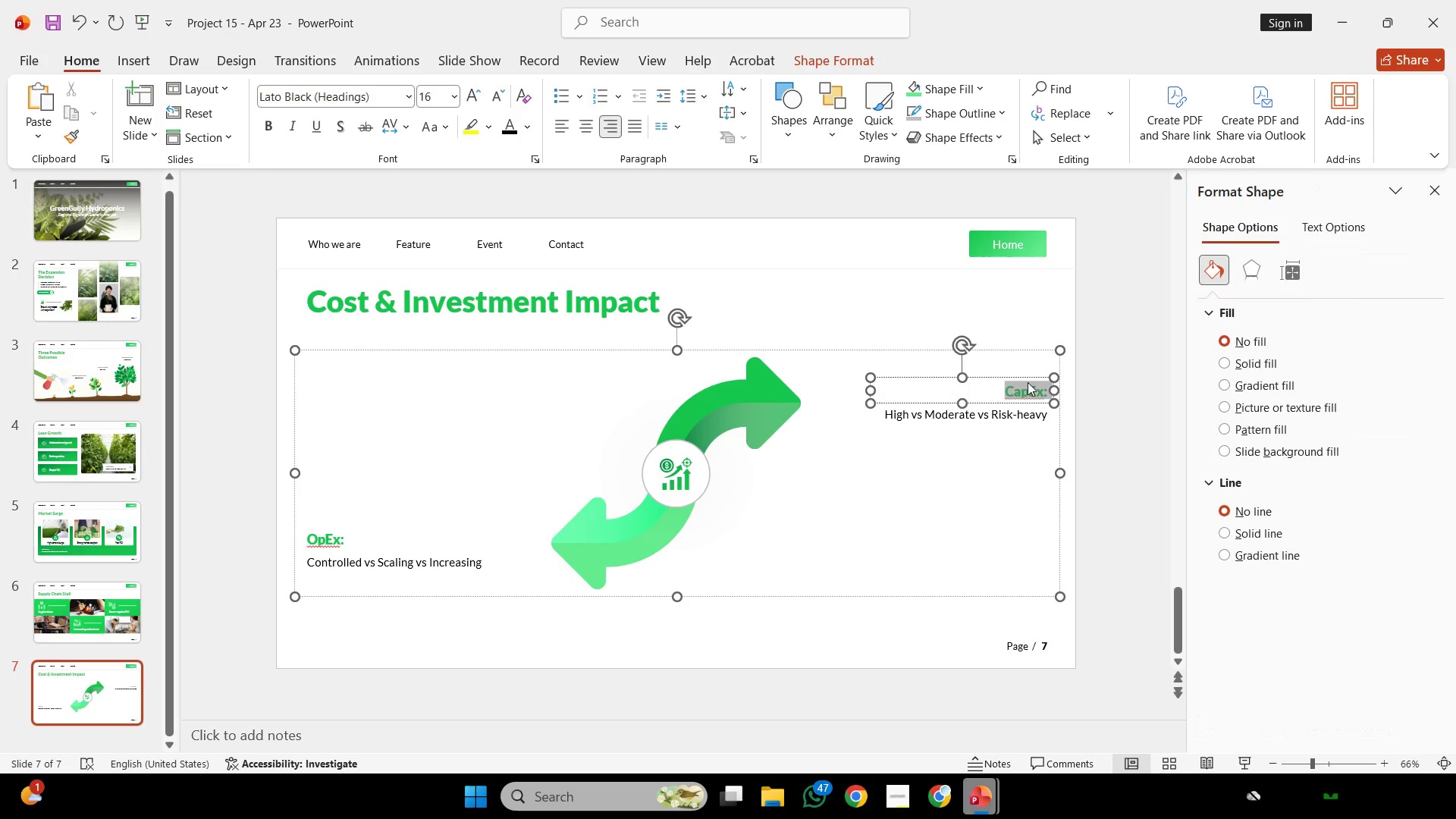 
key(Control+A)
 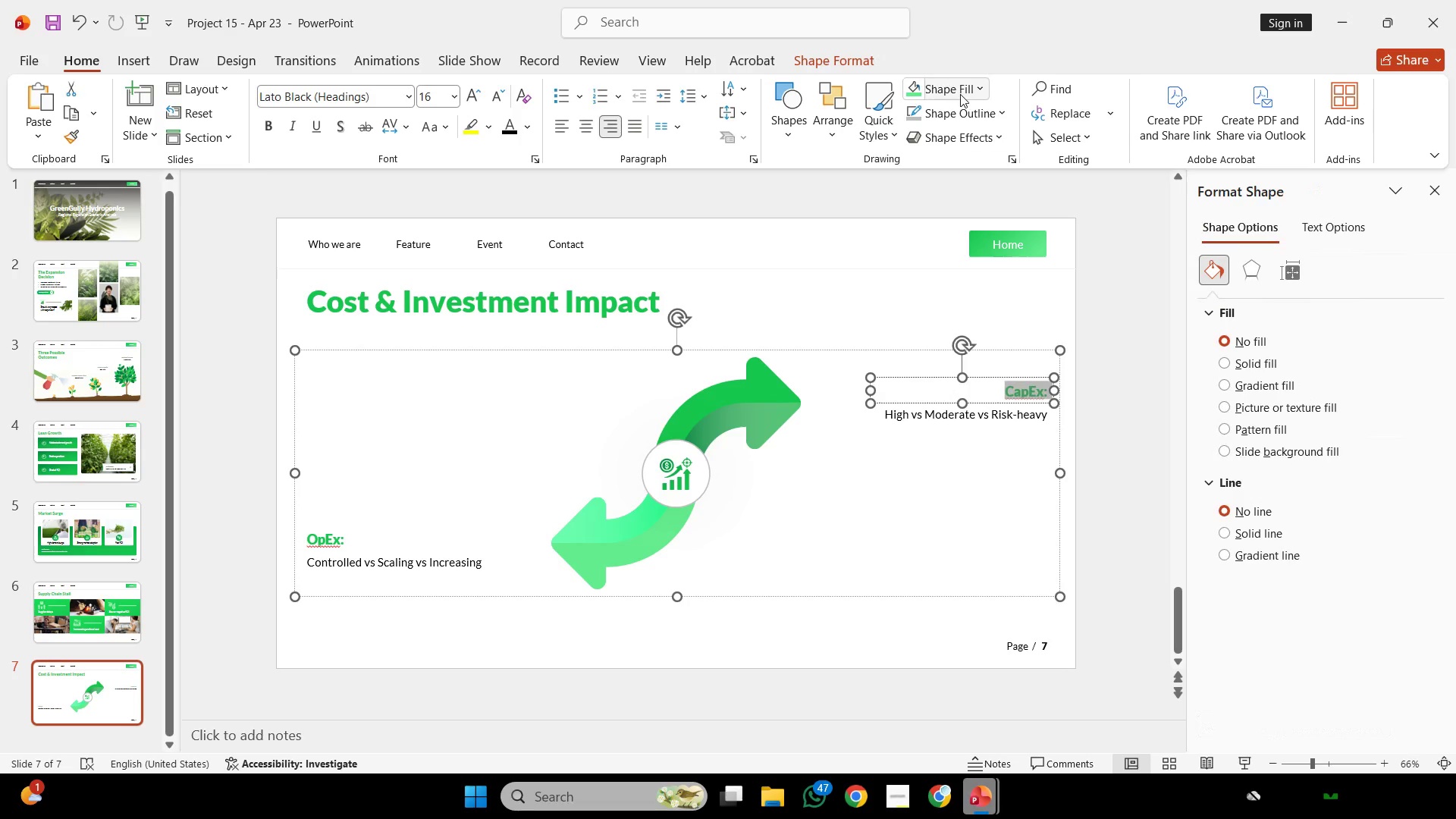 
left_click([960, 94])
 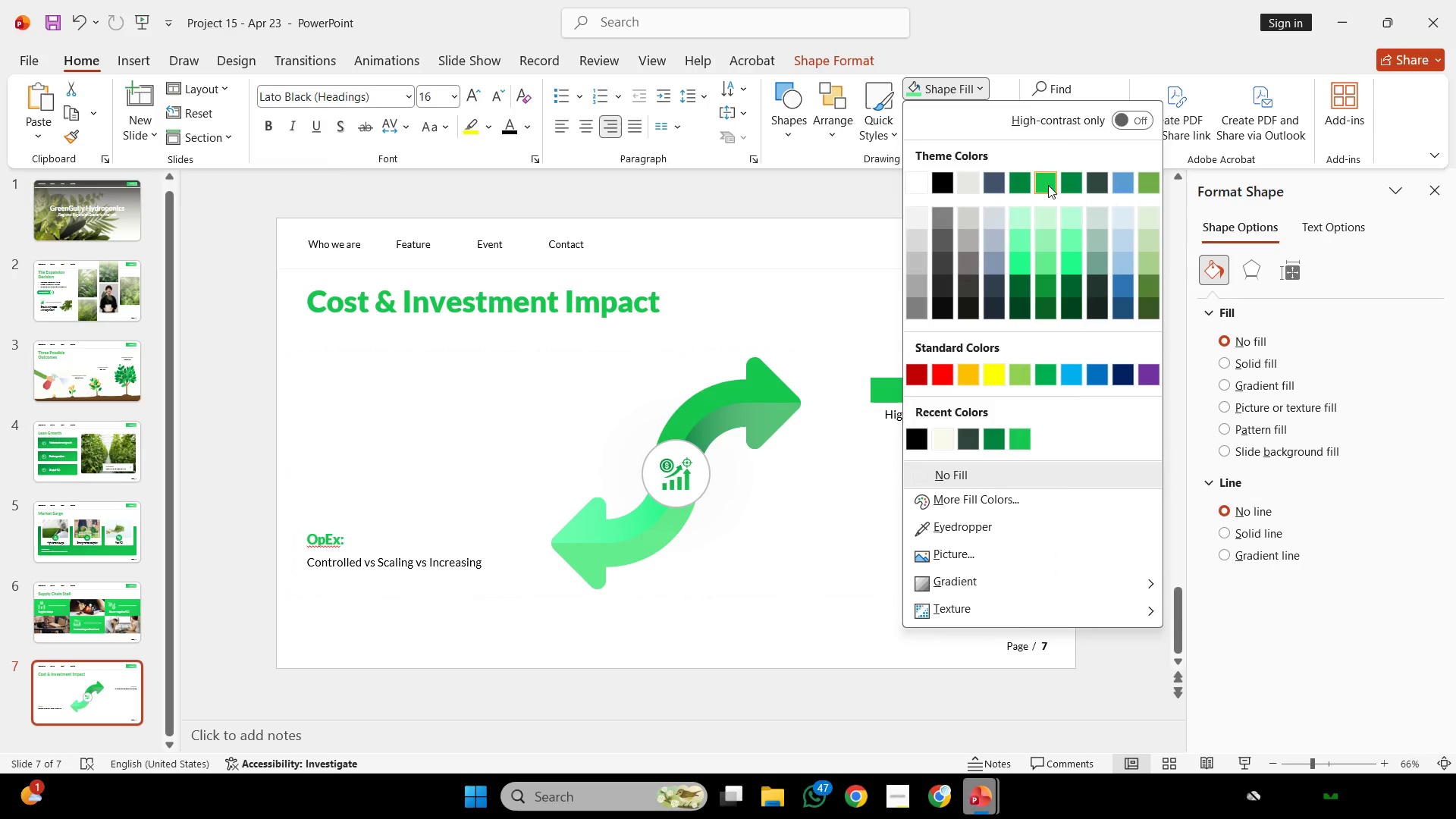 
left_click([1072, 185])
 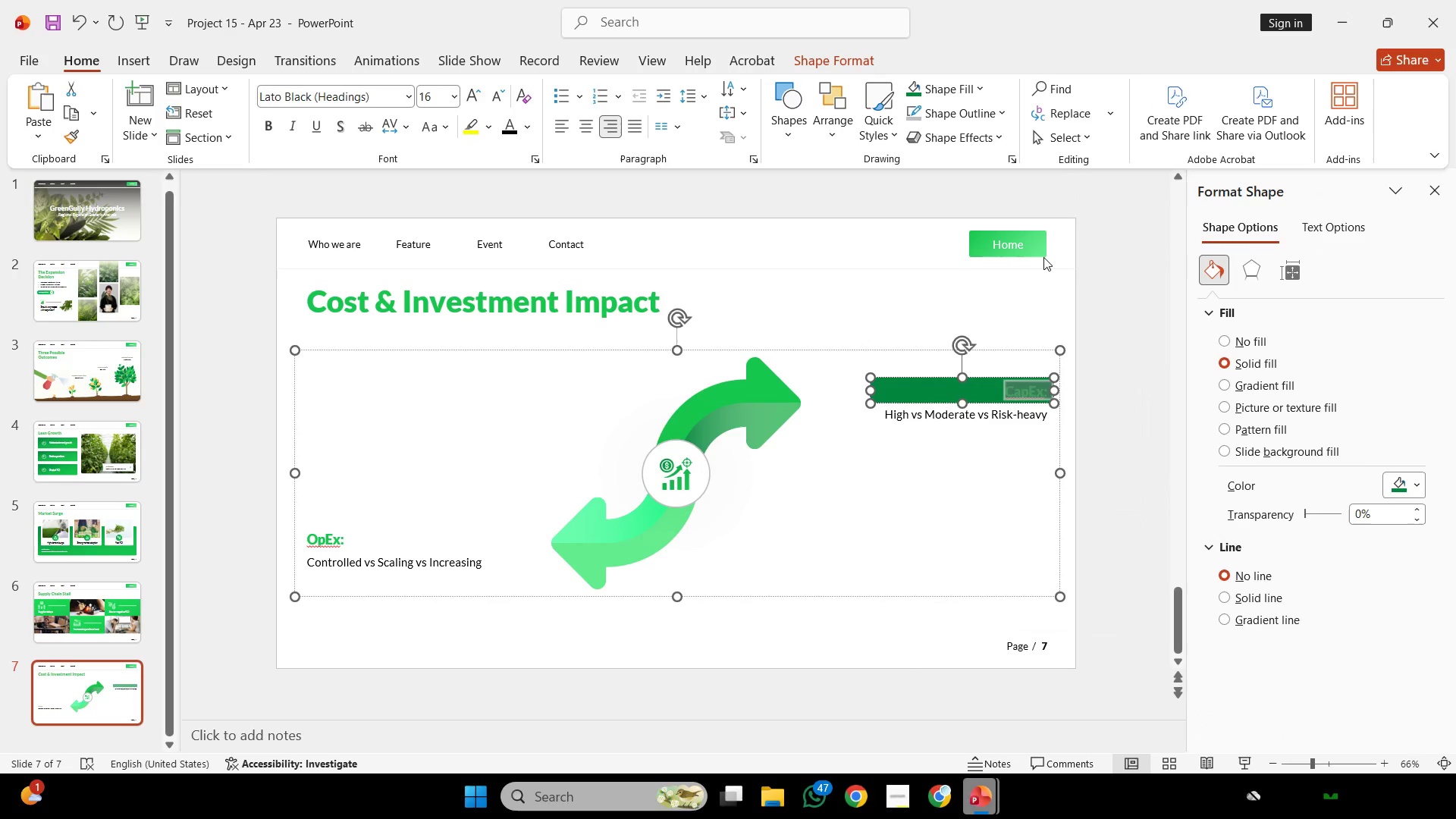 
key(Shift+ShiftLeft)
 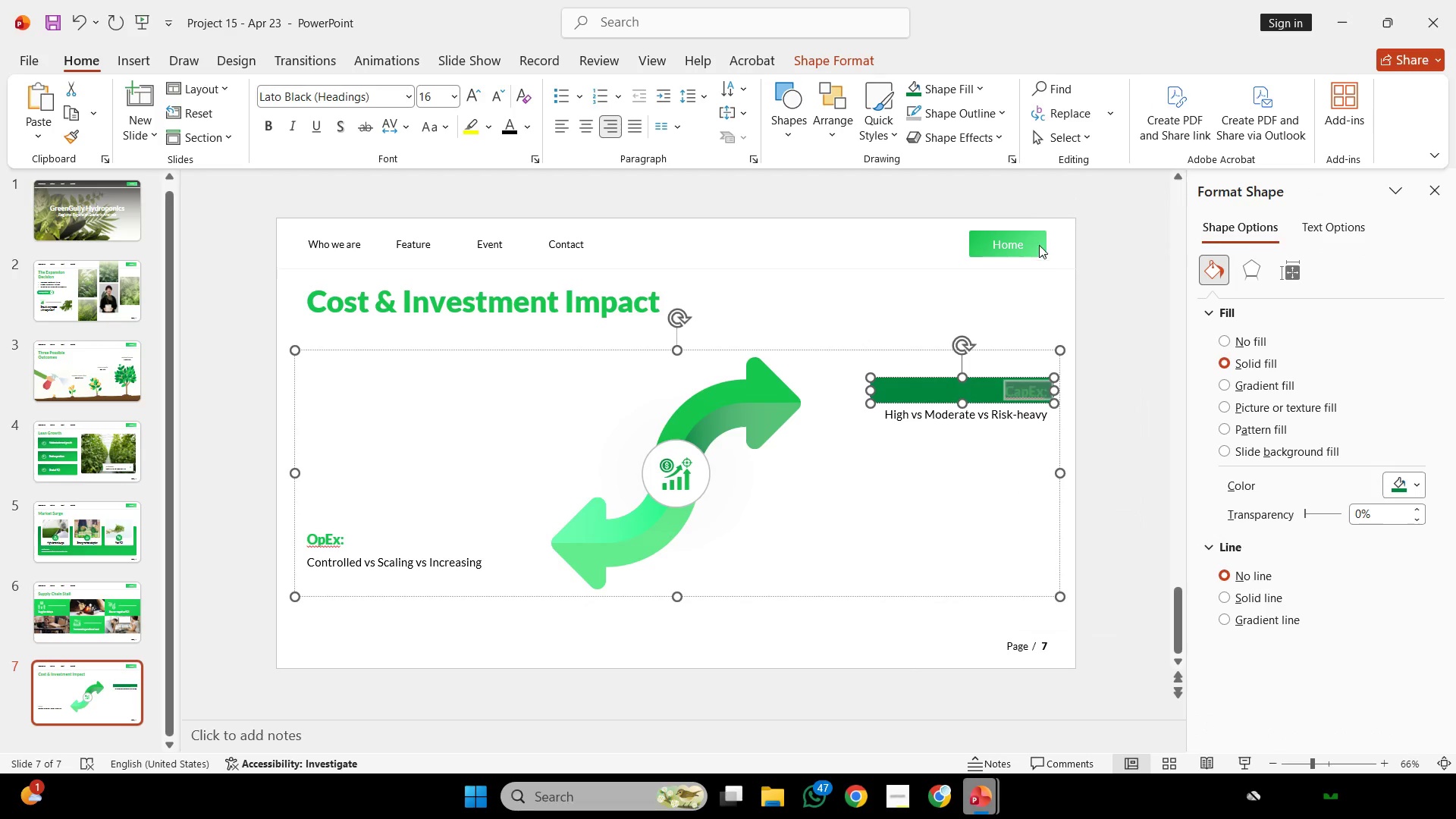 
key(Control+Z)
 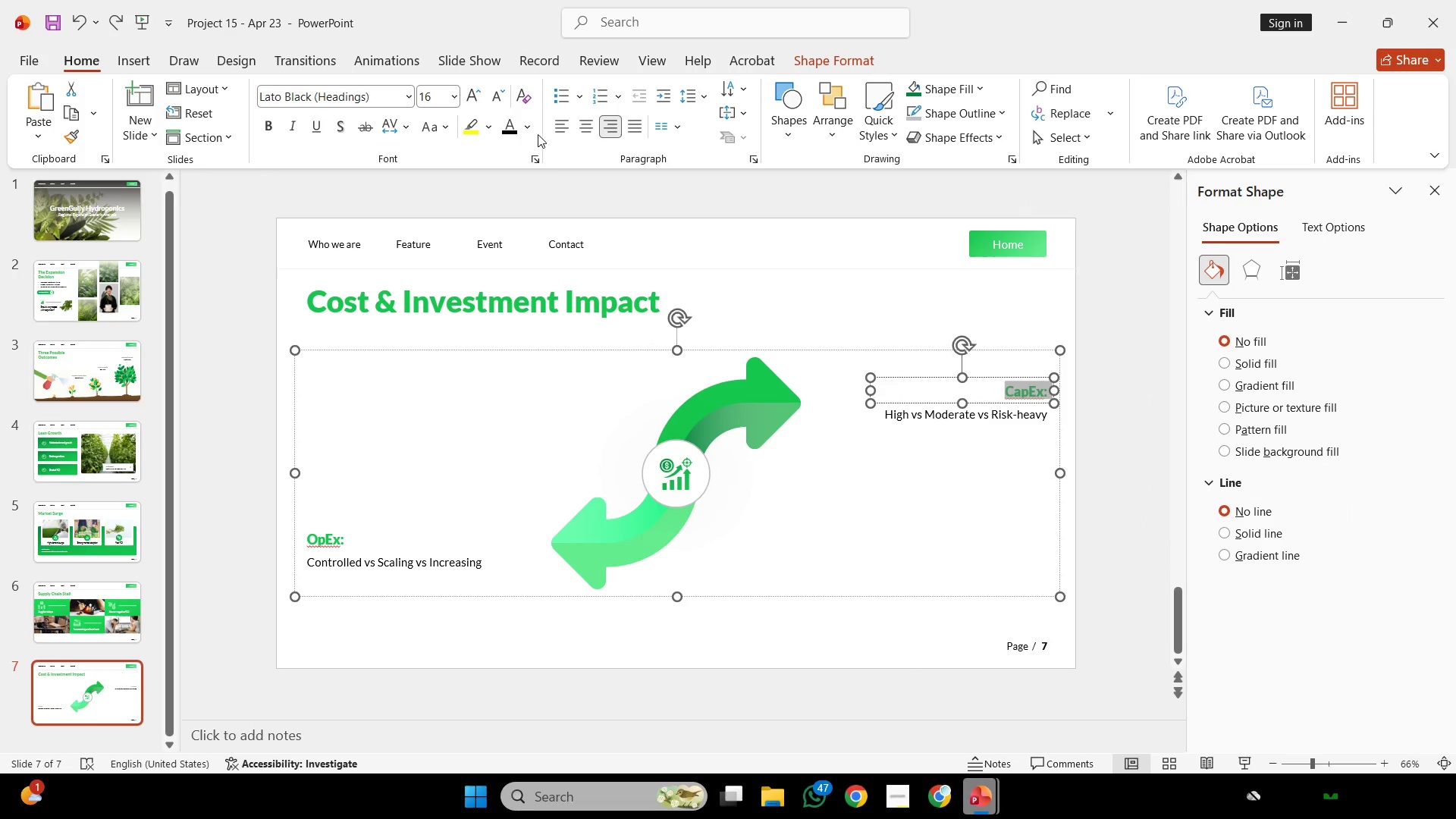 
left_click([530, 129])
 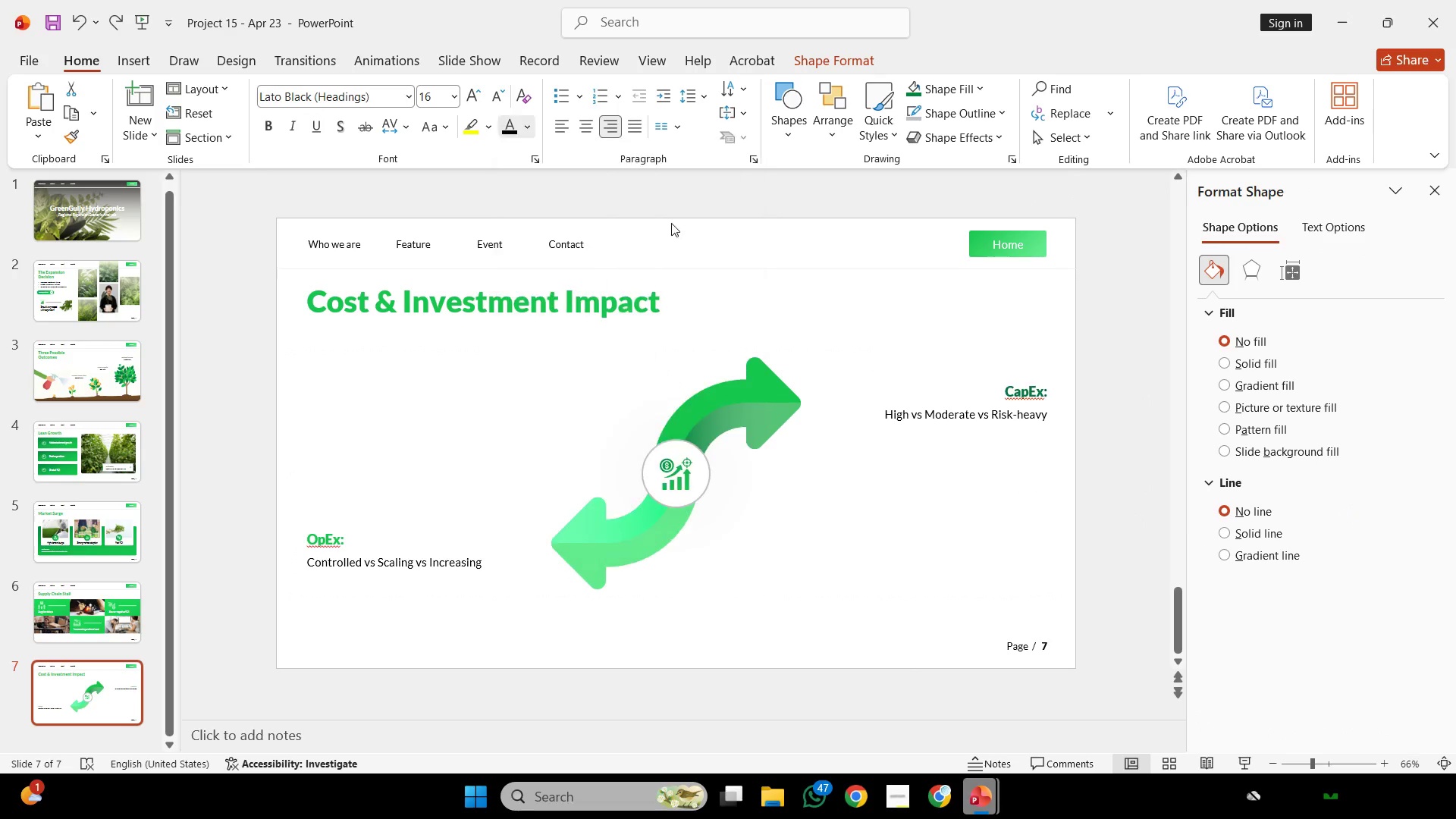 
double_click([969, 307])
 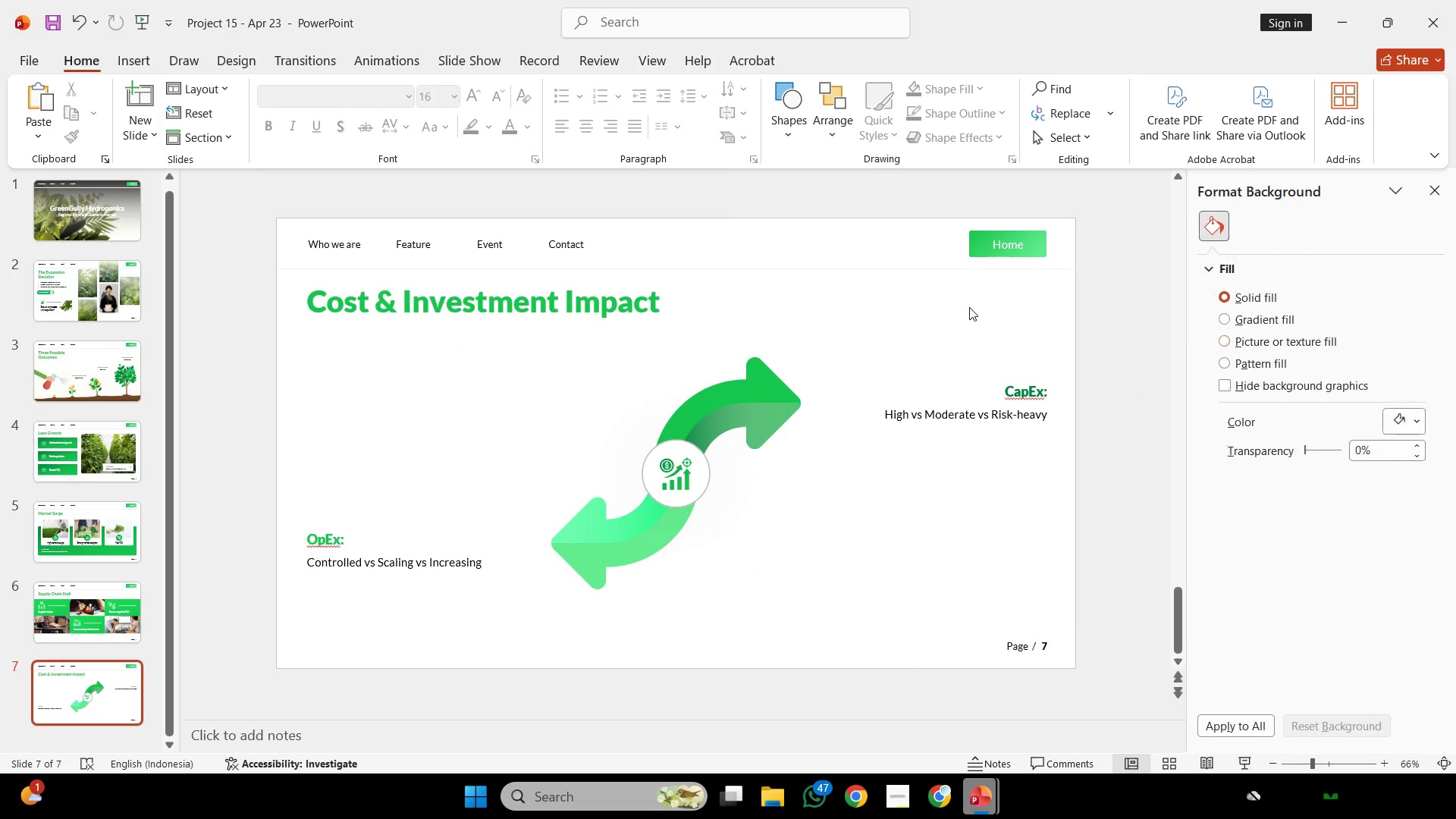 
hold_key(key=ControlLeft, duration=0.84)
scroll: coordinate [969, 307], scroll_direction: down, amount: 1.0
 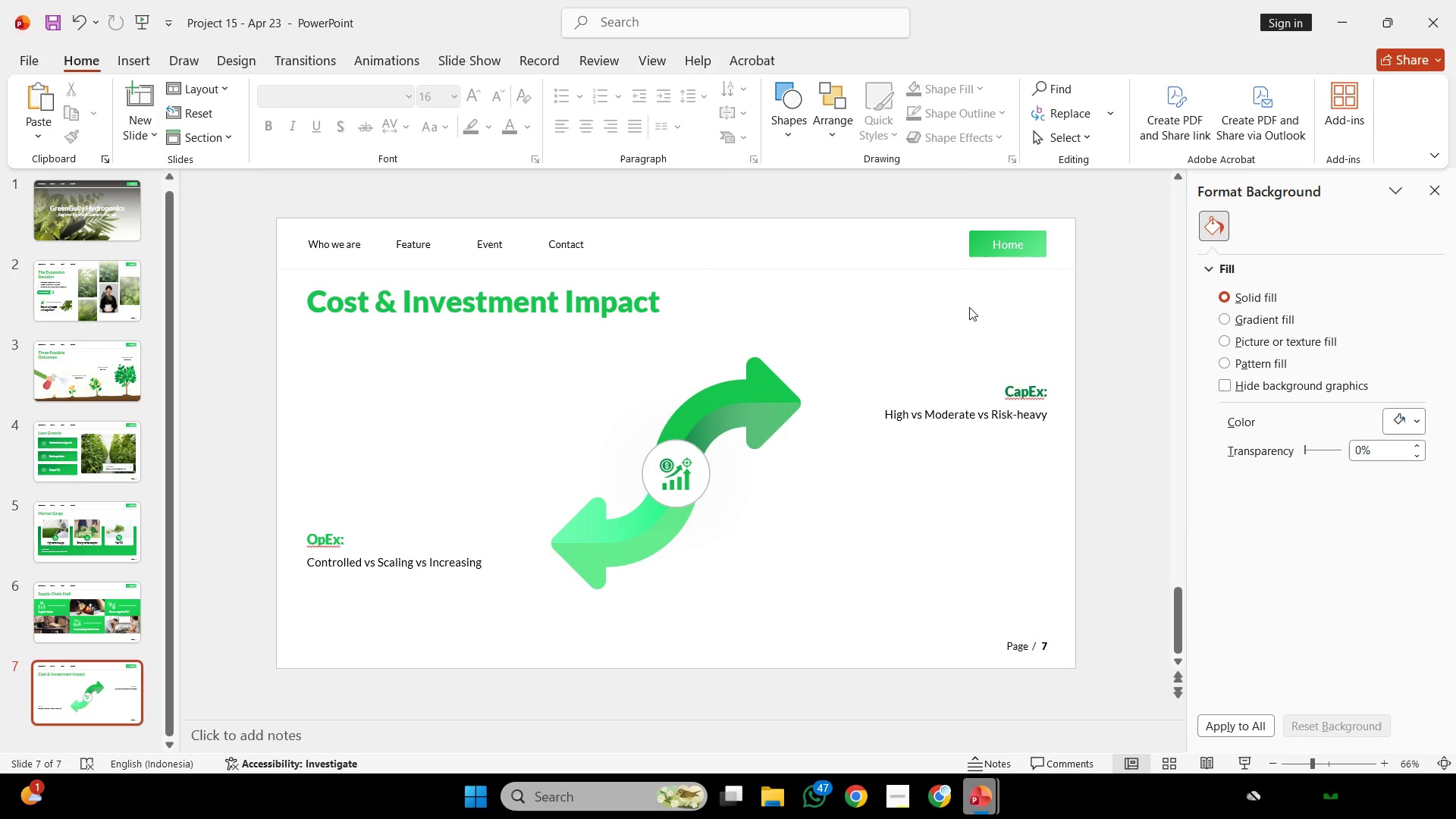 
scroll: coordinate [954, 315], scroll_direction: none, amount: 0.0
 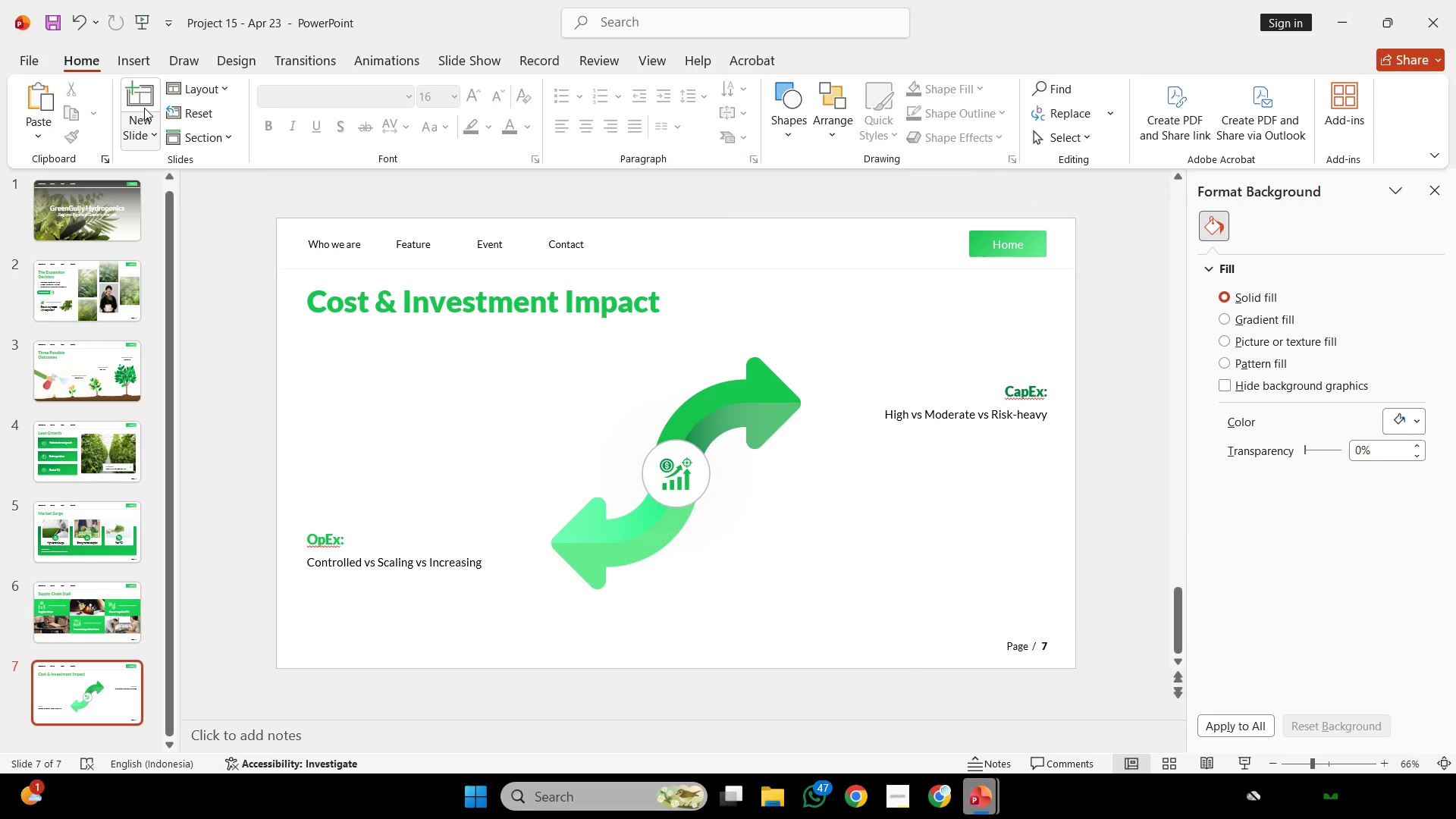 
left_click([149, 95])
 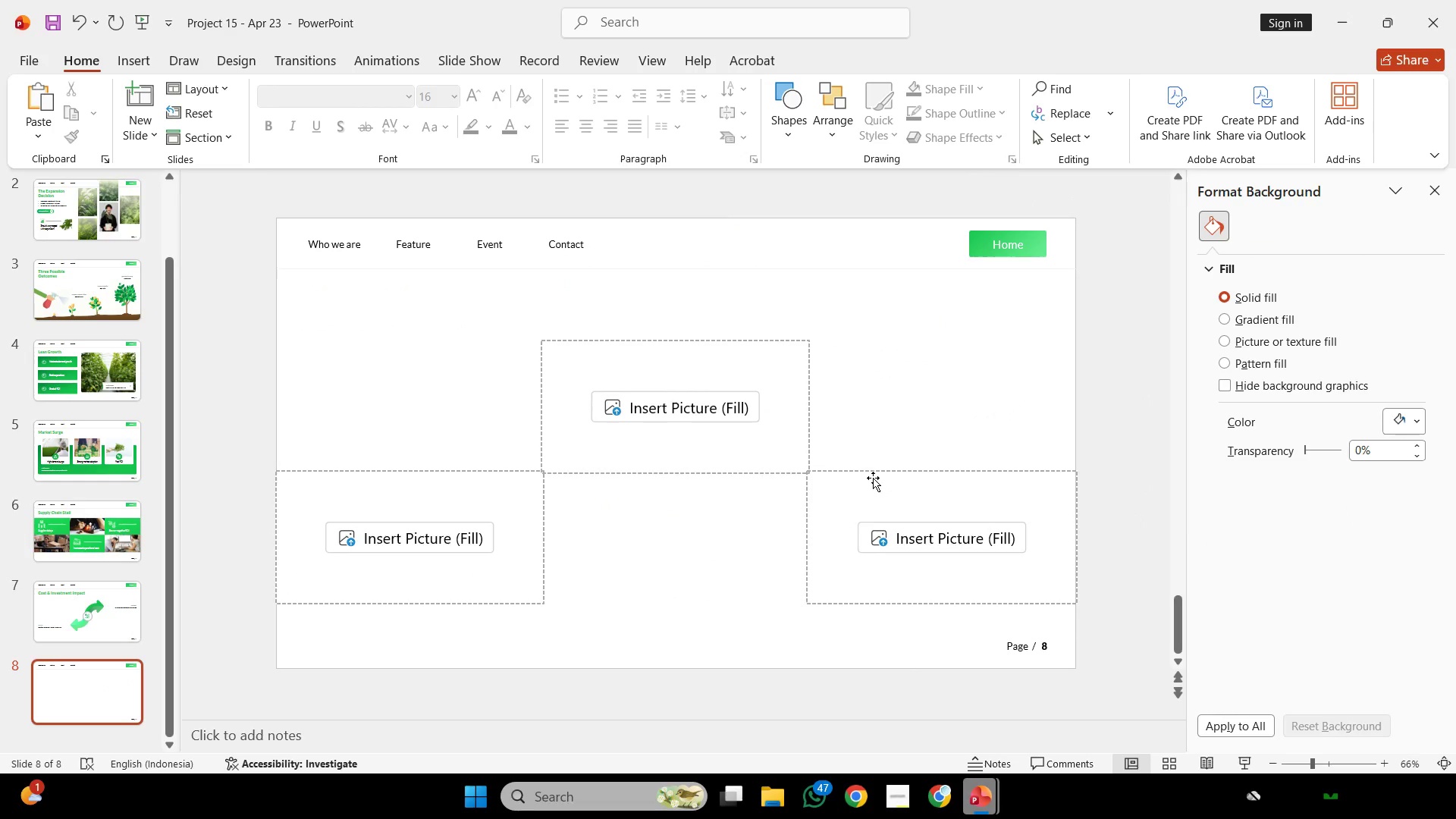 
wait(22.62)
 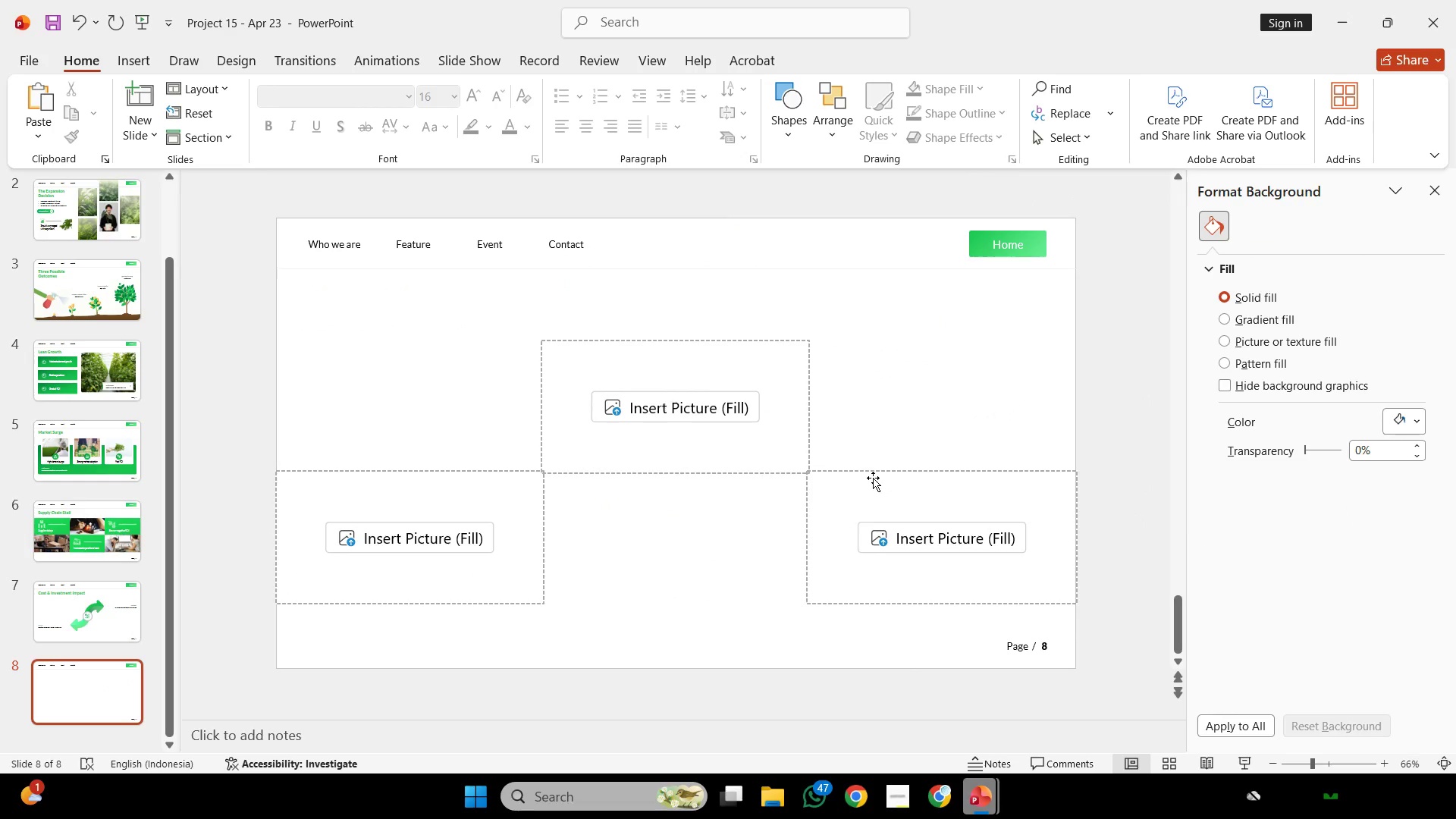 
left_click([946, 799])
 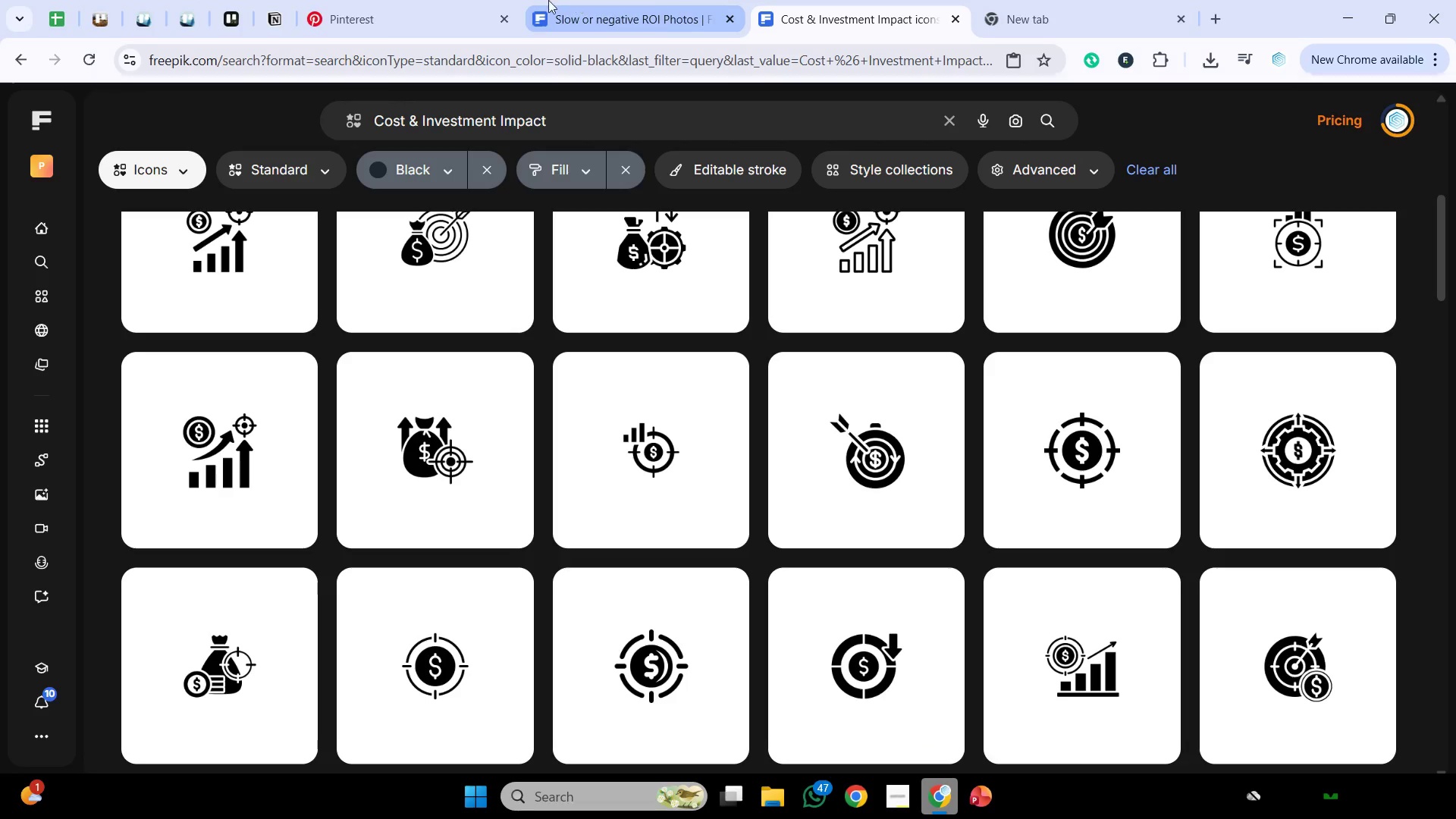 
wait(6.28)
 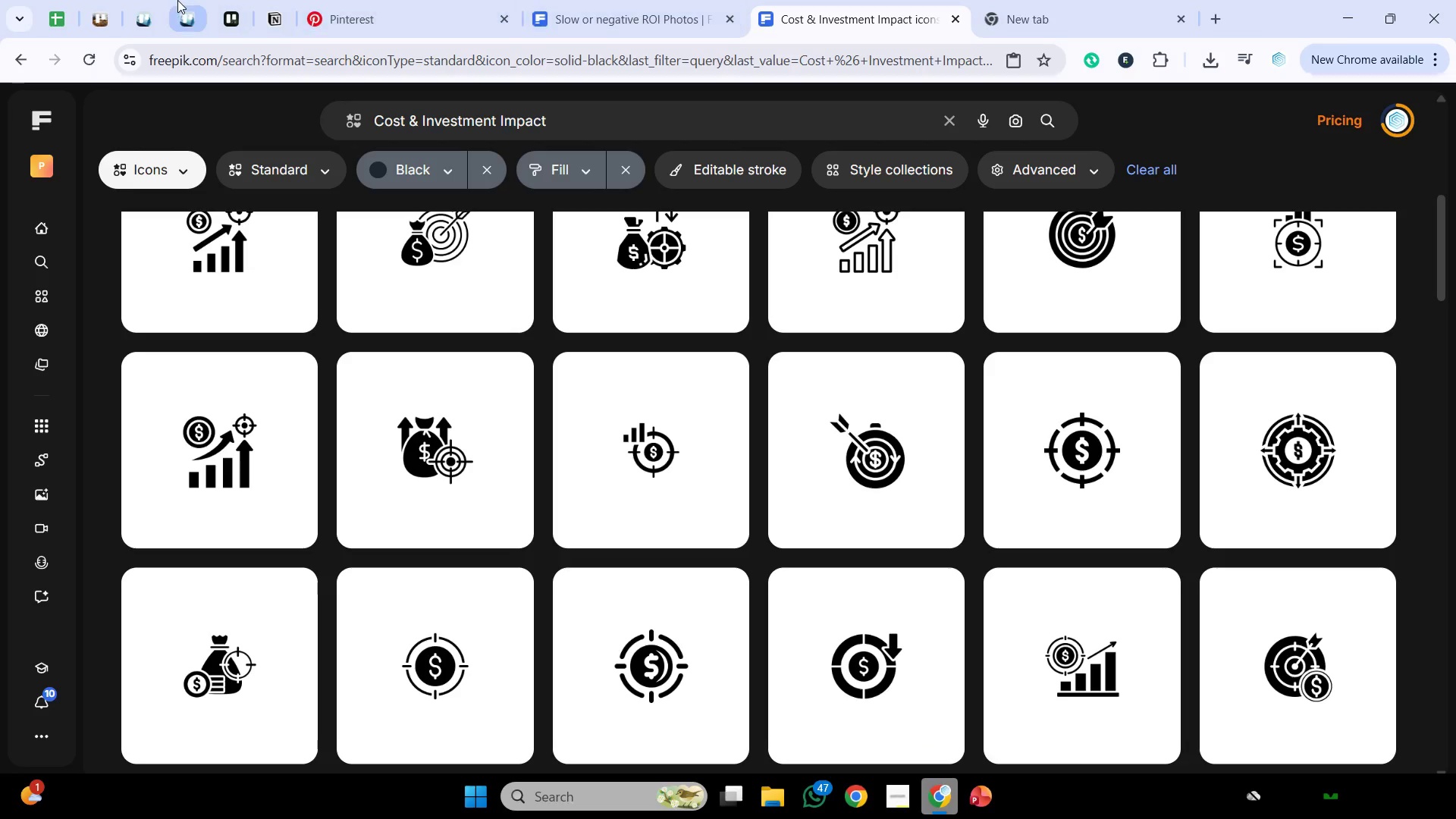 
left_click([180, 19])
 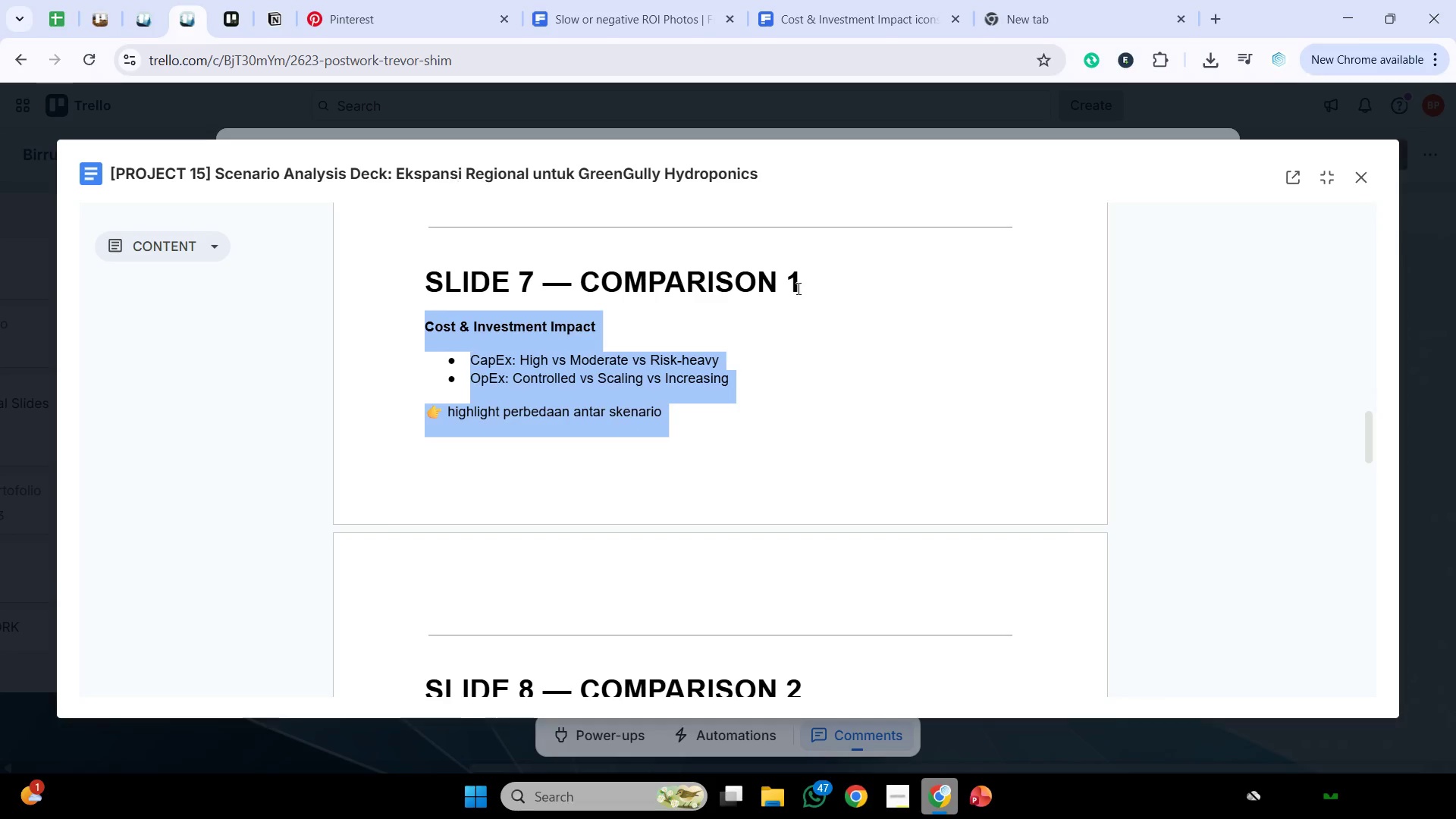 
scroll: coordinate [351, 443], scroll_direction: down, amount: 4.0
 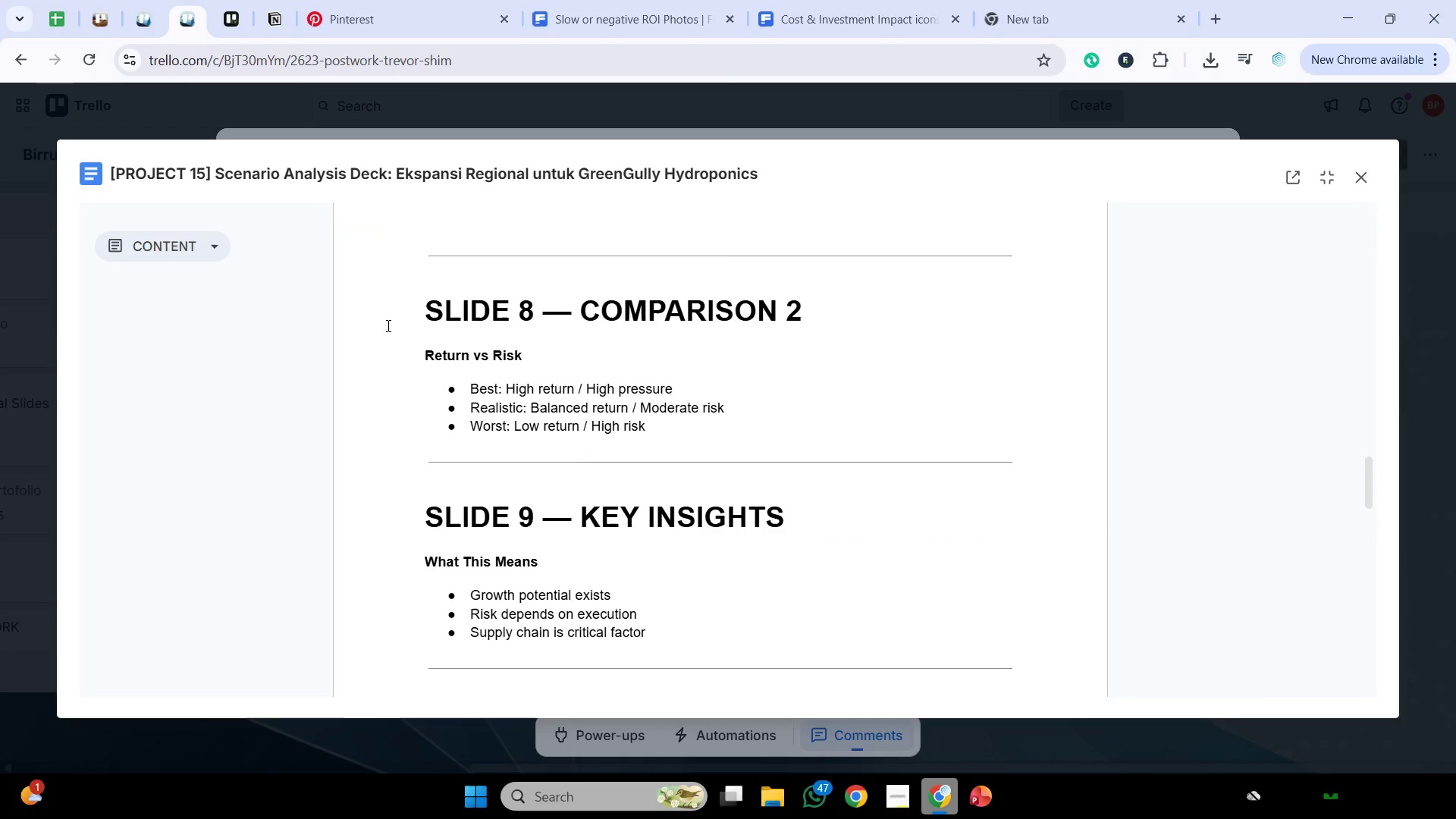 
left_click_drag(start_coordinate=[387, 325], to_coordinate=[655, 364])
 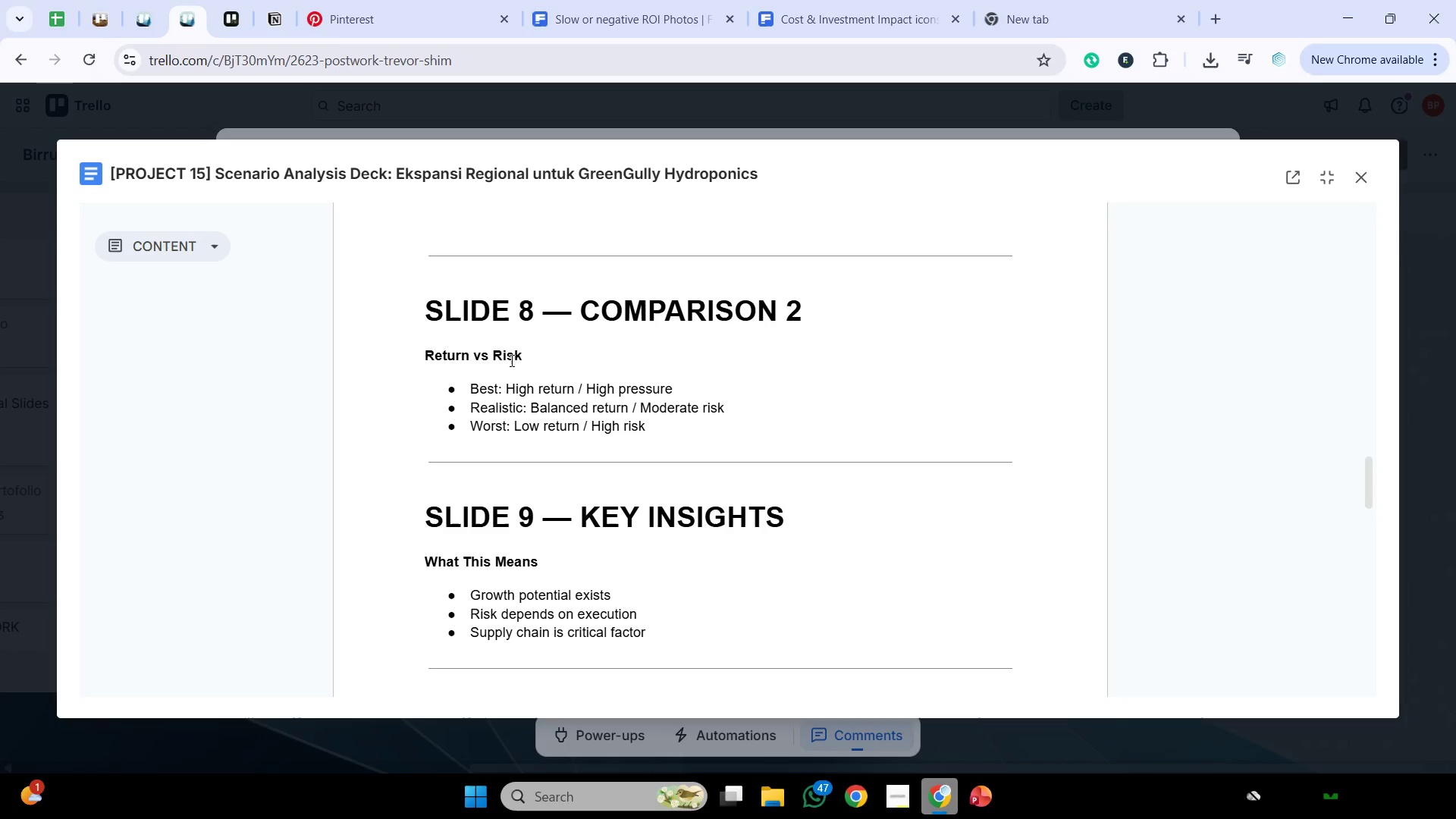 
left_click([511, 360])
 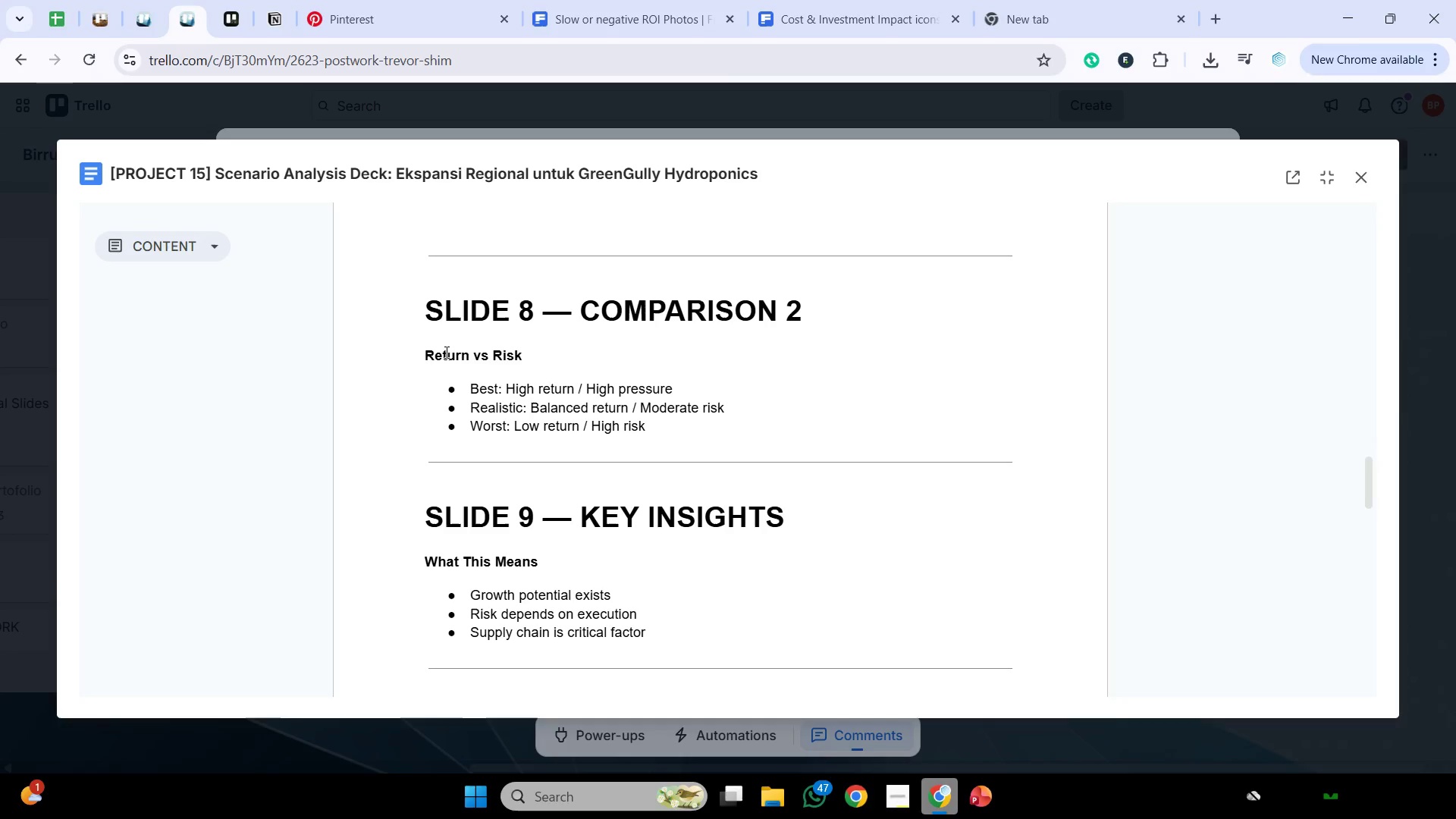 
left_click_drag(start_coordinate=[438, 350], to_coordinate=[742, 388])
 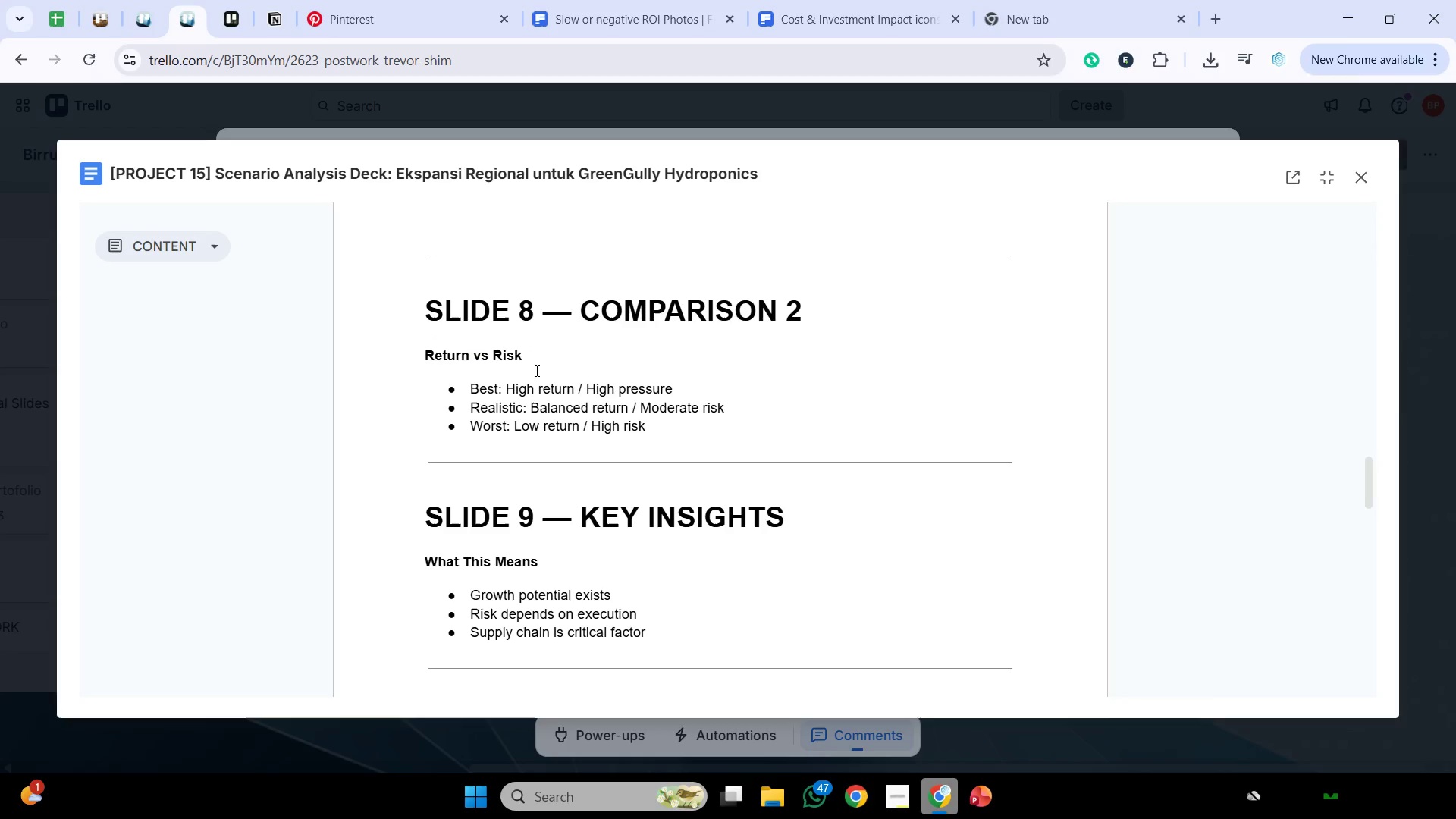 
left_click([535, 370])
 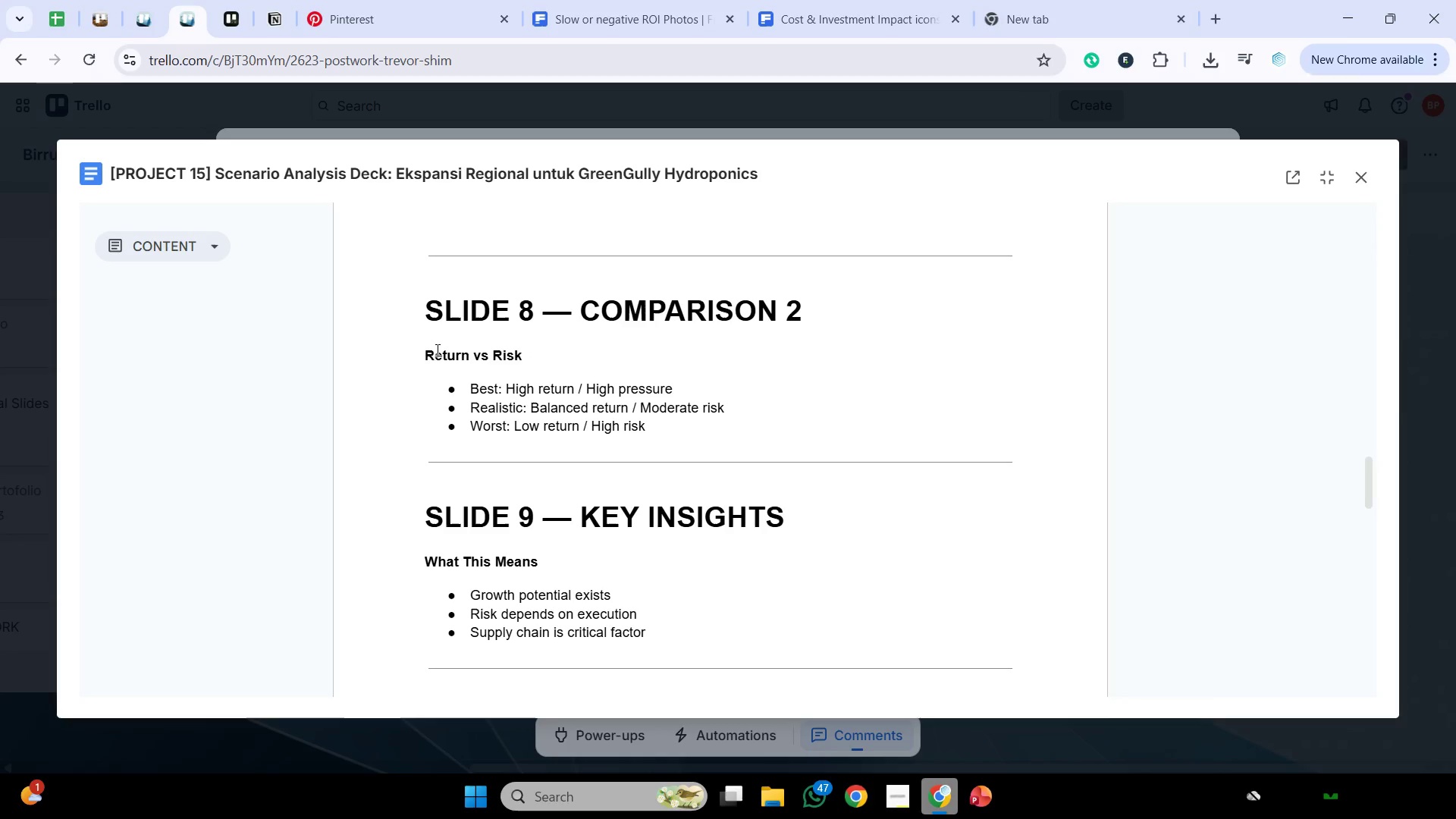 
left_click_drag(start_coordinate=[425, 350], to_coordinate=[775, 424])
 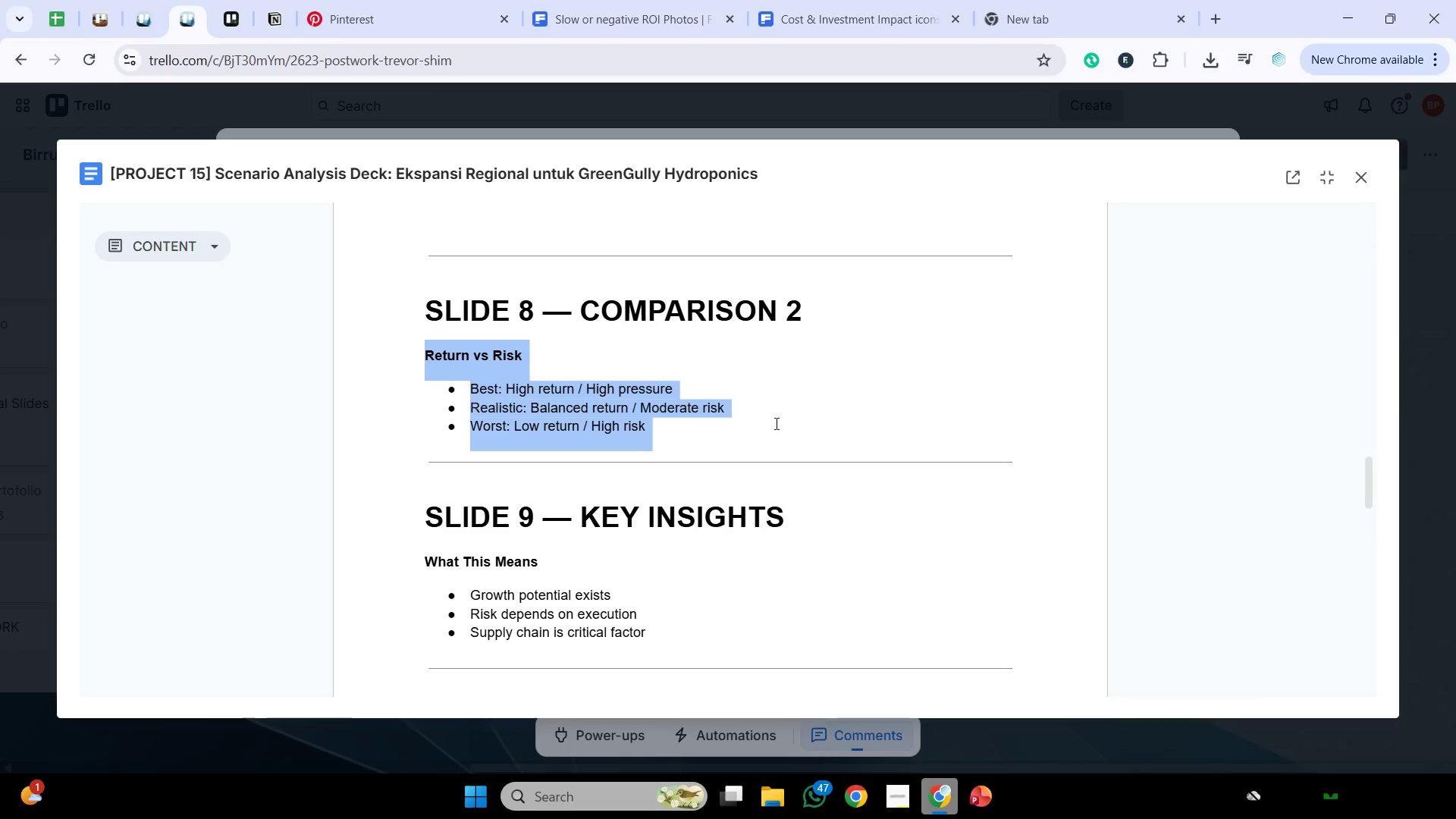 
key(Control+C)
 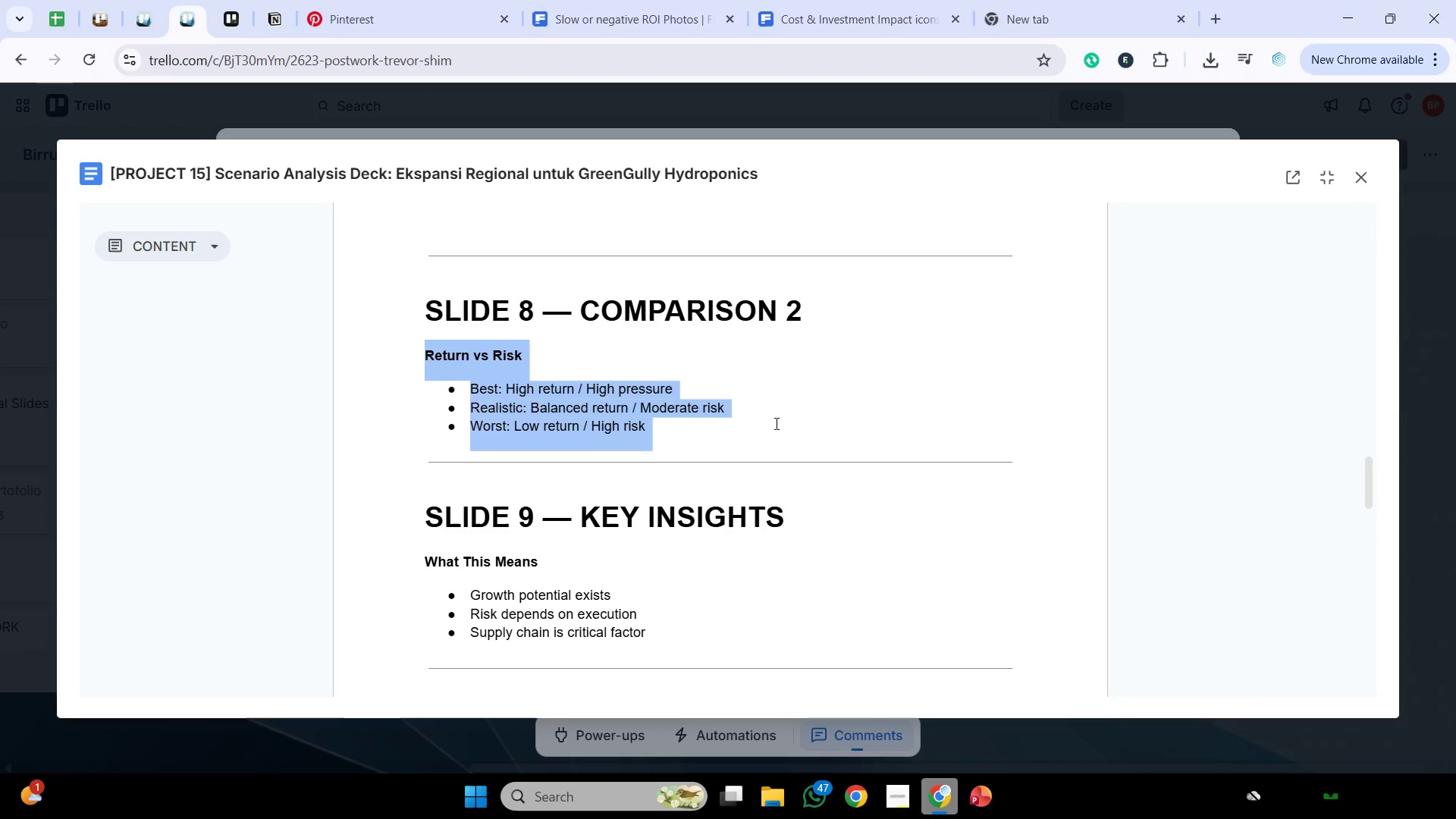 
key(Control+C)
 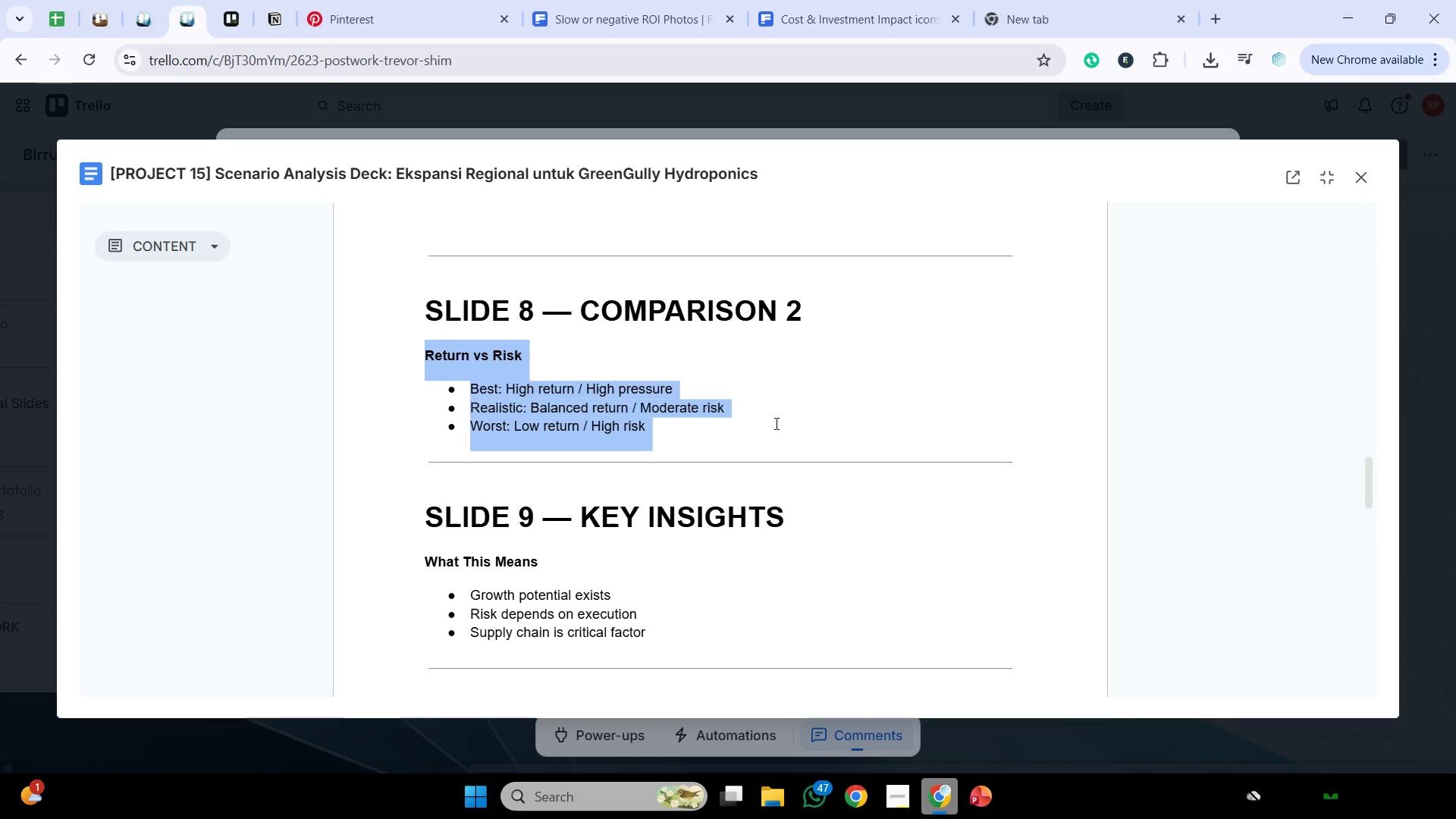 
key(Control+C)
 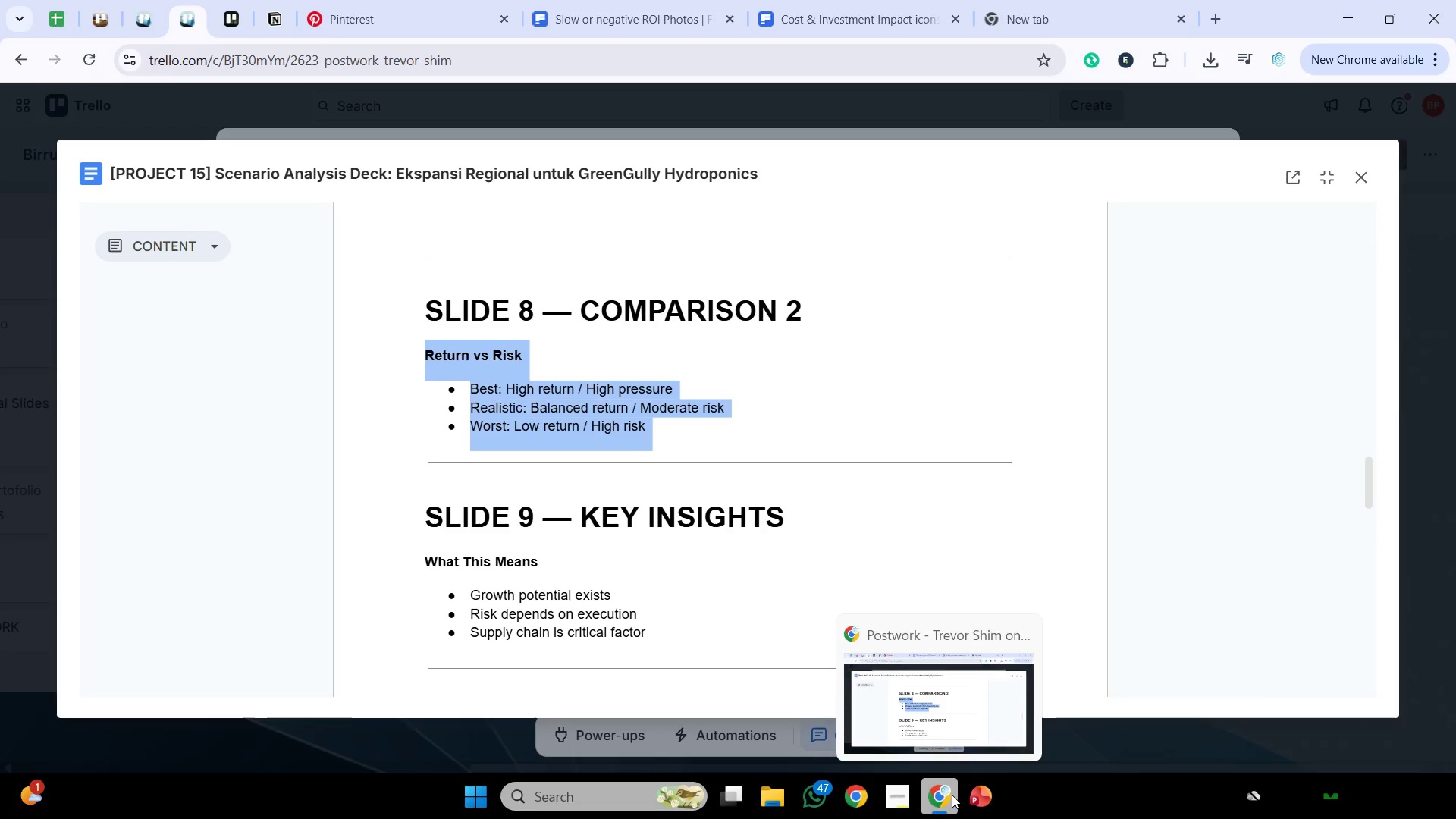 
wait(12.05)
 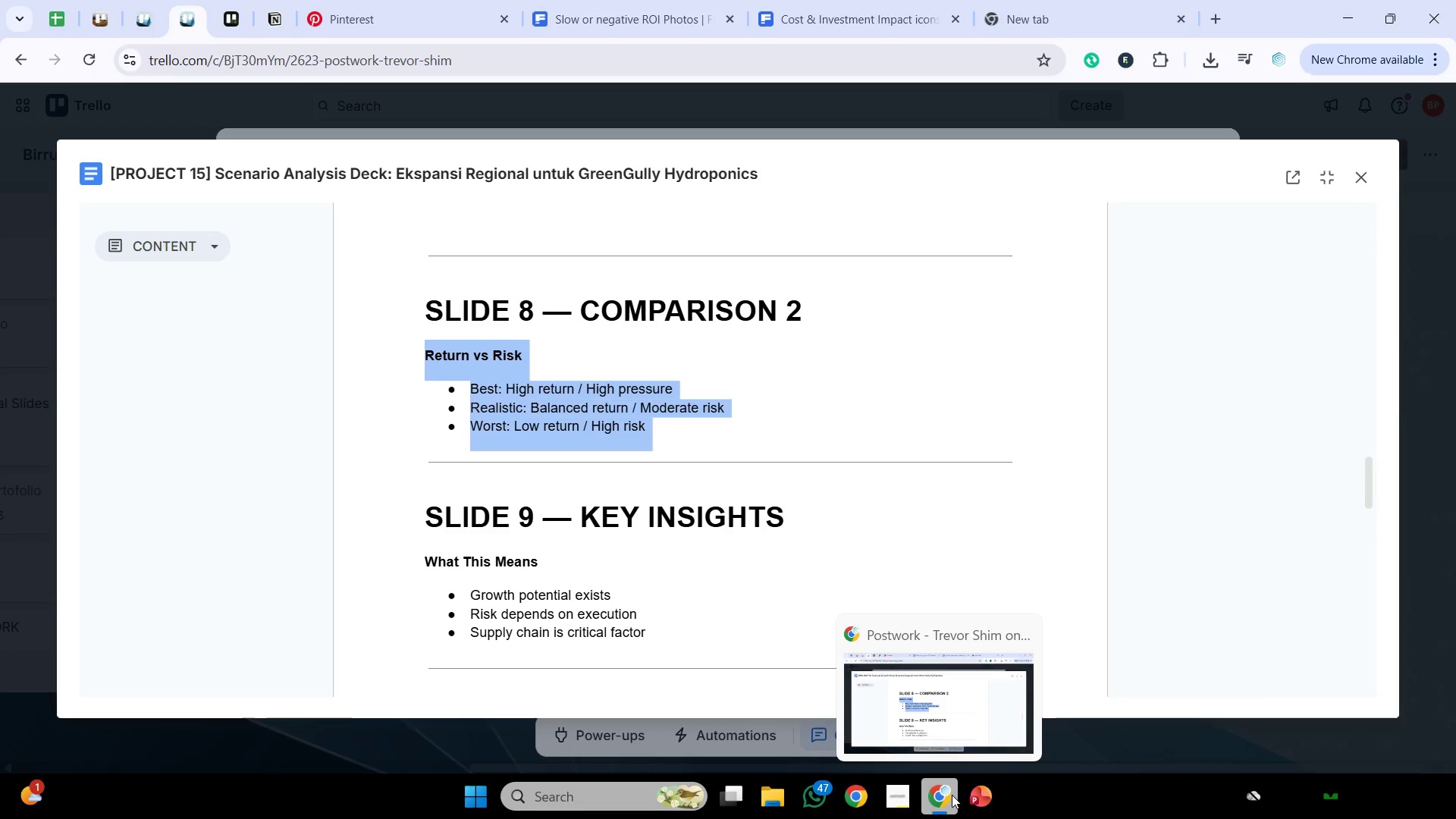 
left_click([952, 784])
 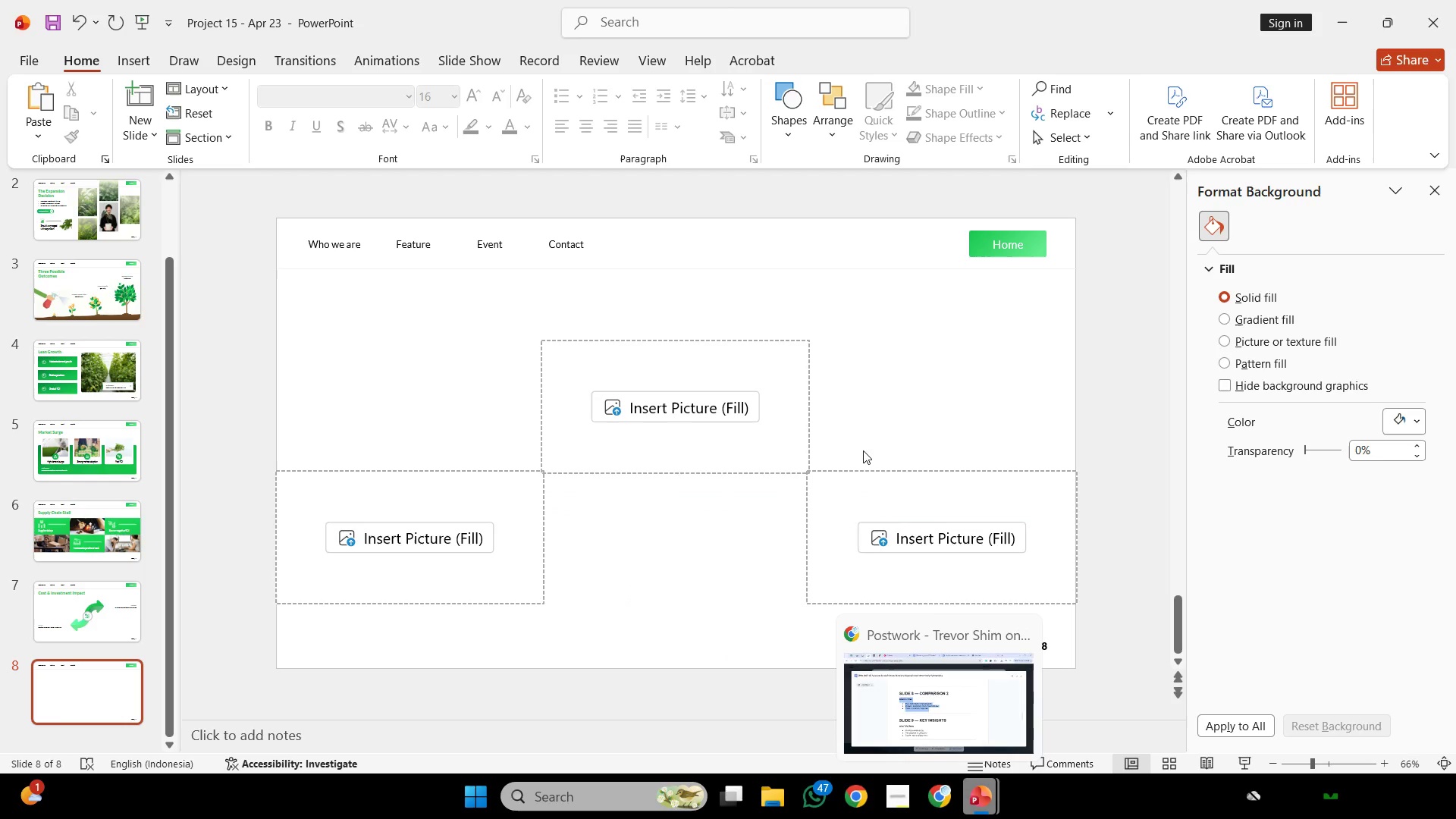 
left_click([873, 428])
 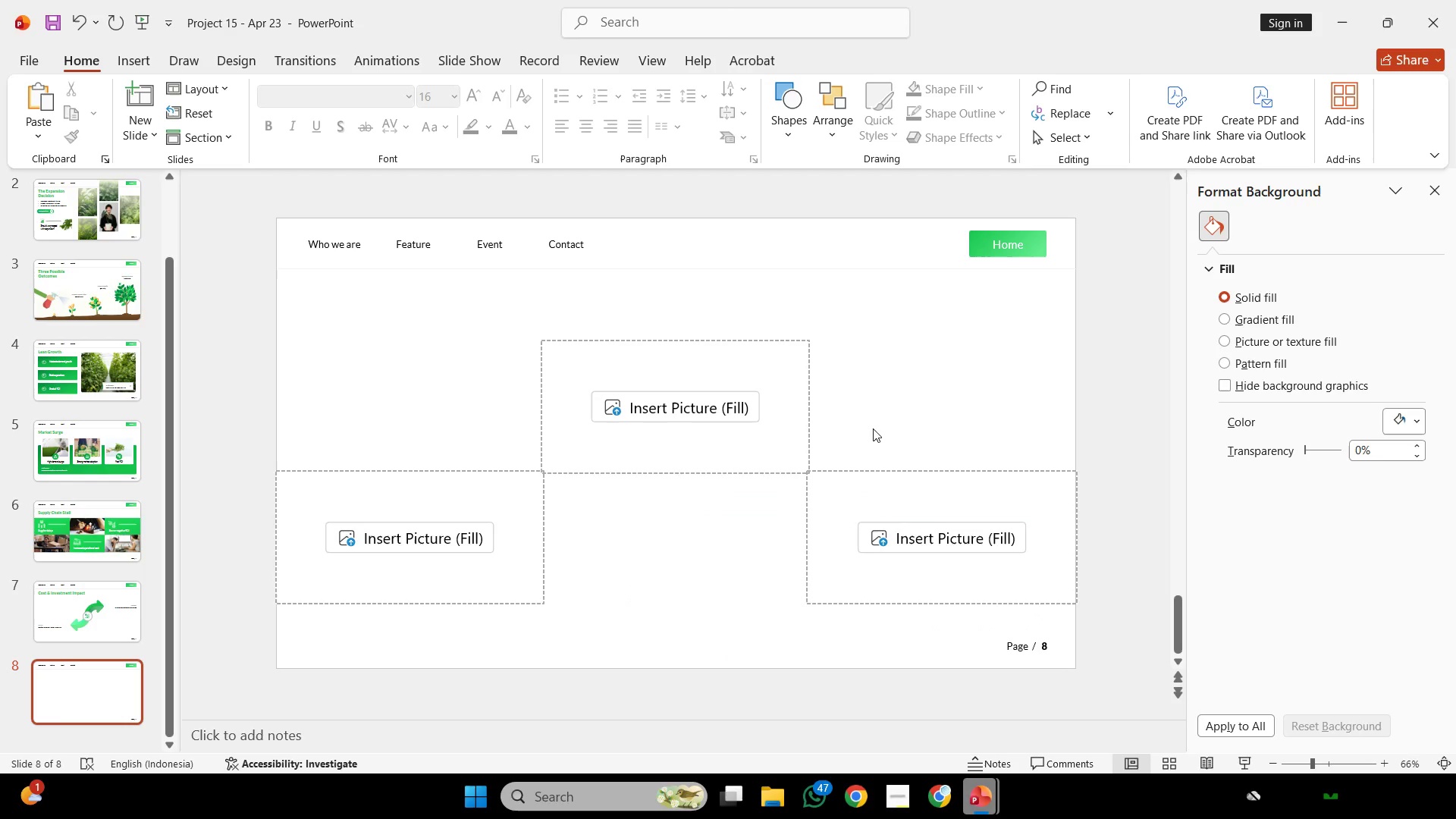 
key(Control+V)
 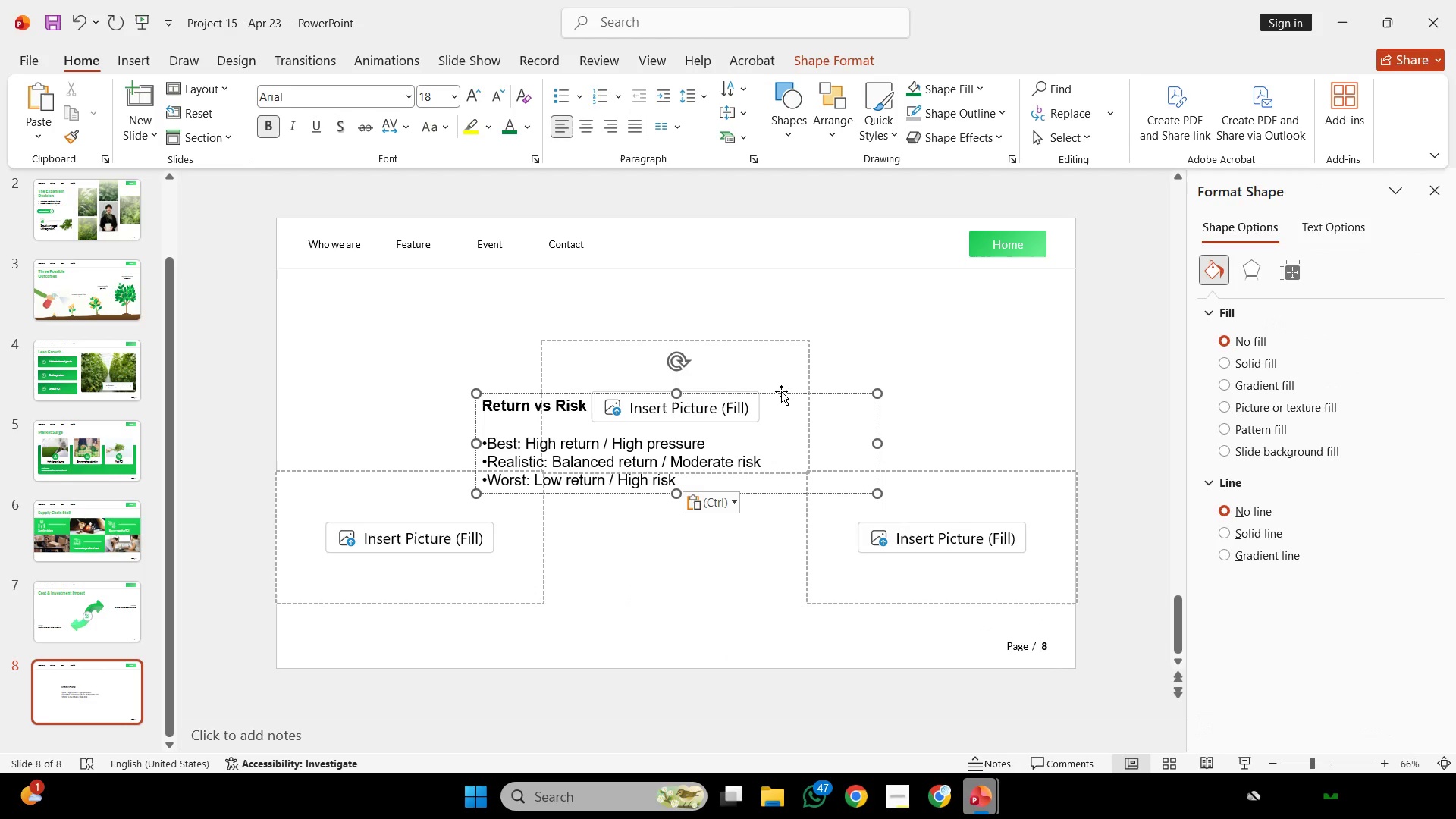 
left_click_drag(start_coordinate=[782, 391], to_coordinate=[1039, 338])
 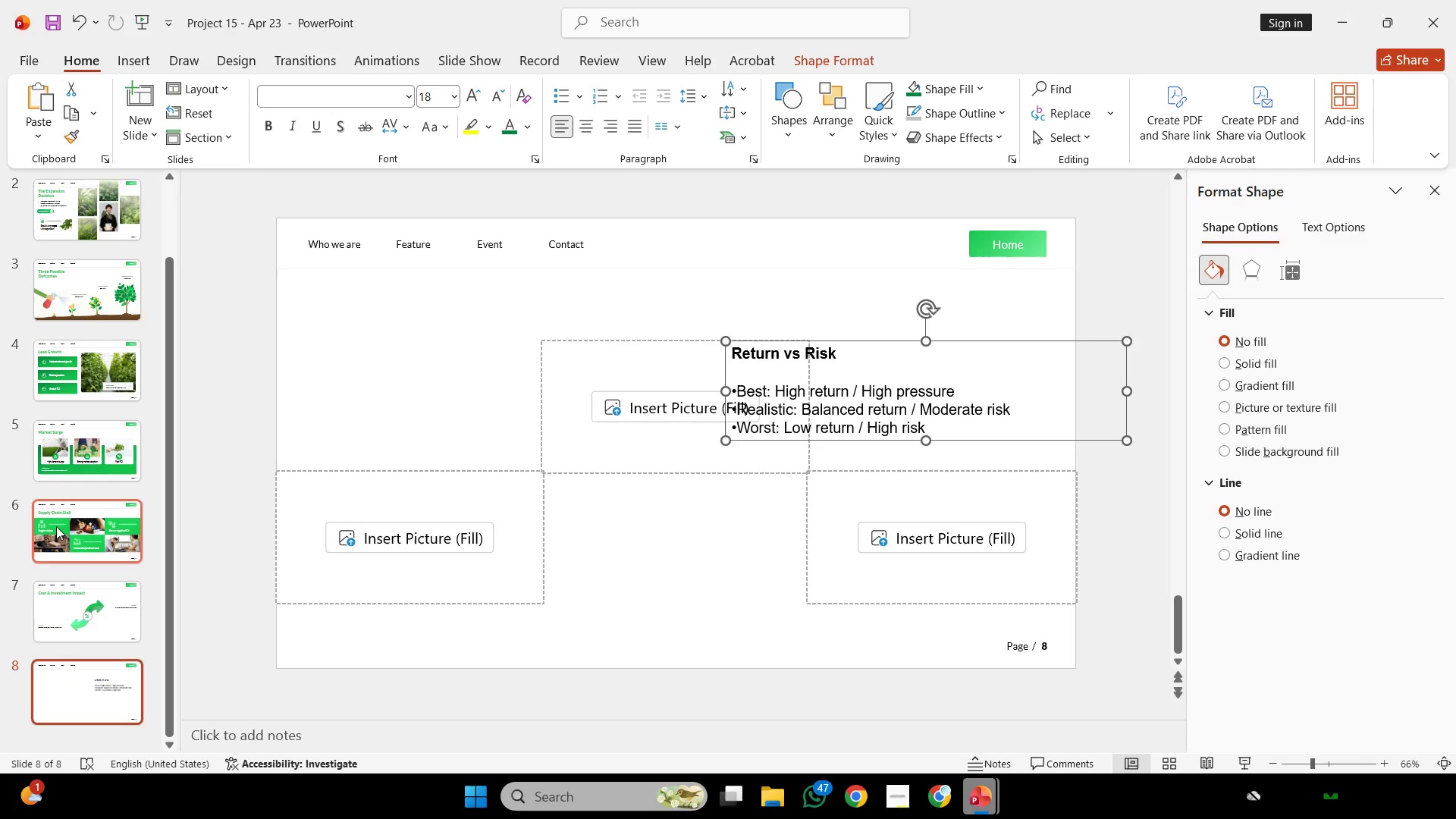 
left_click([64, 527])
 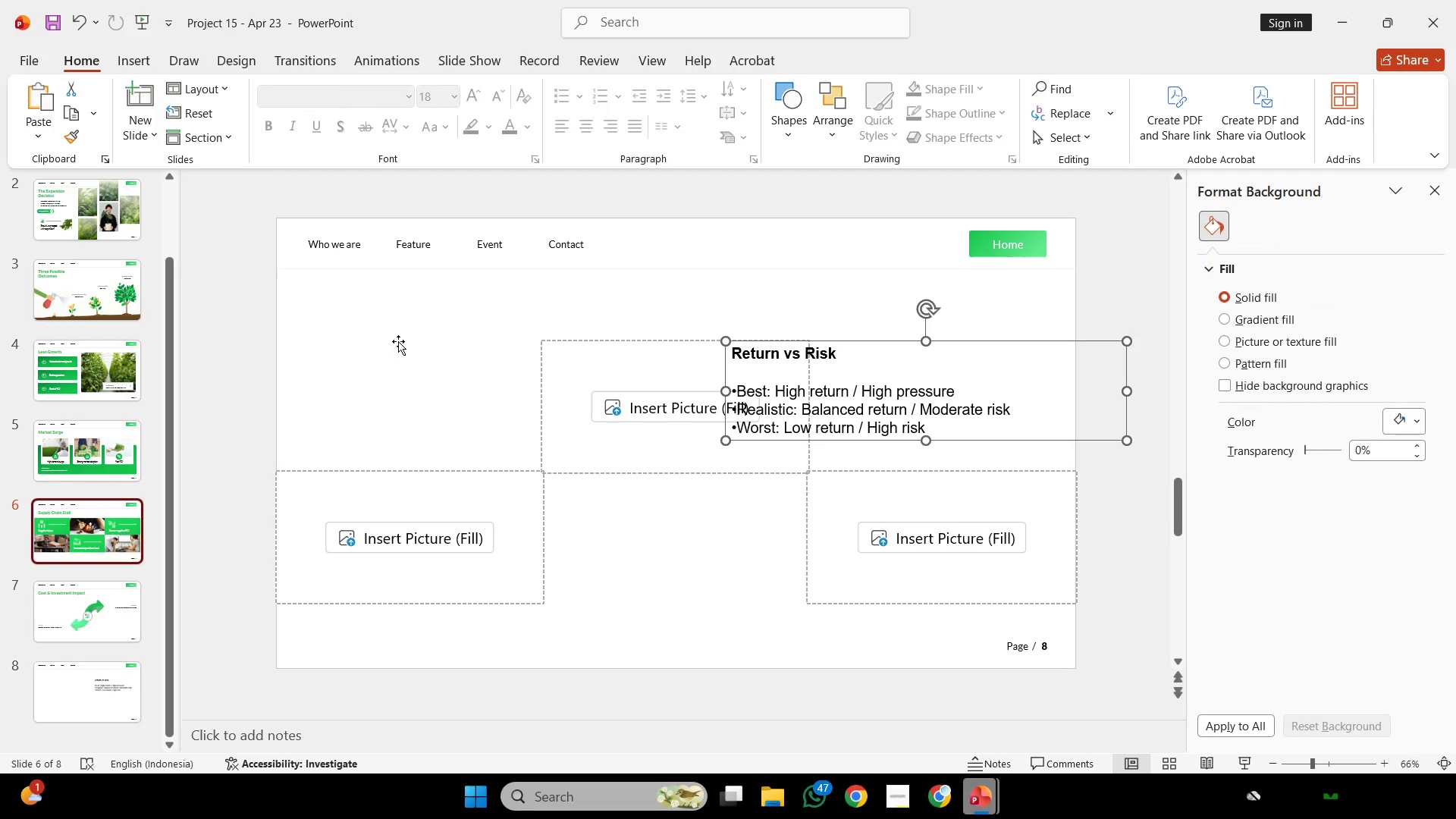 
left_click([398, 341])
 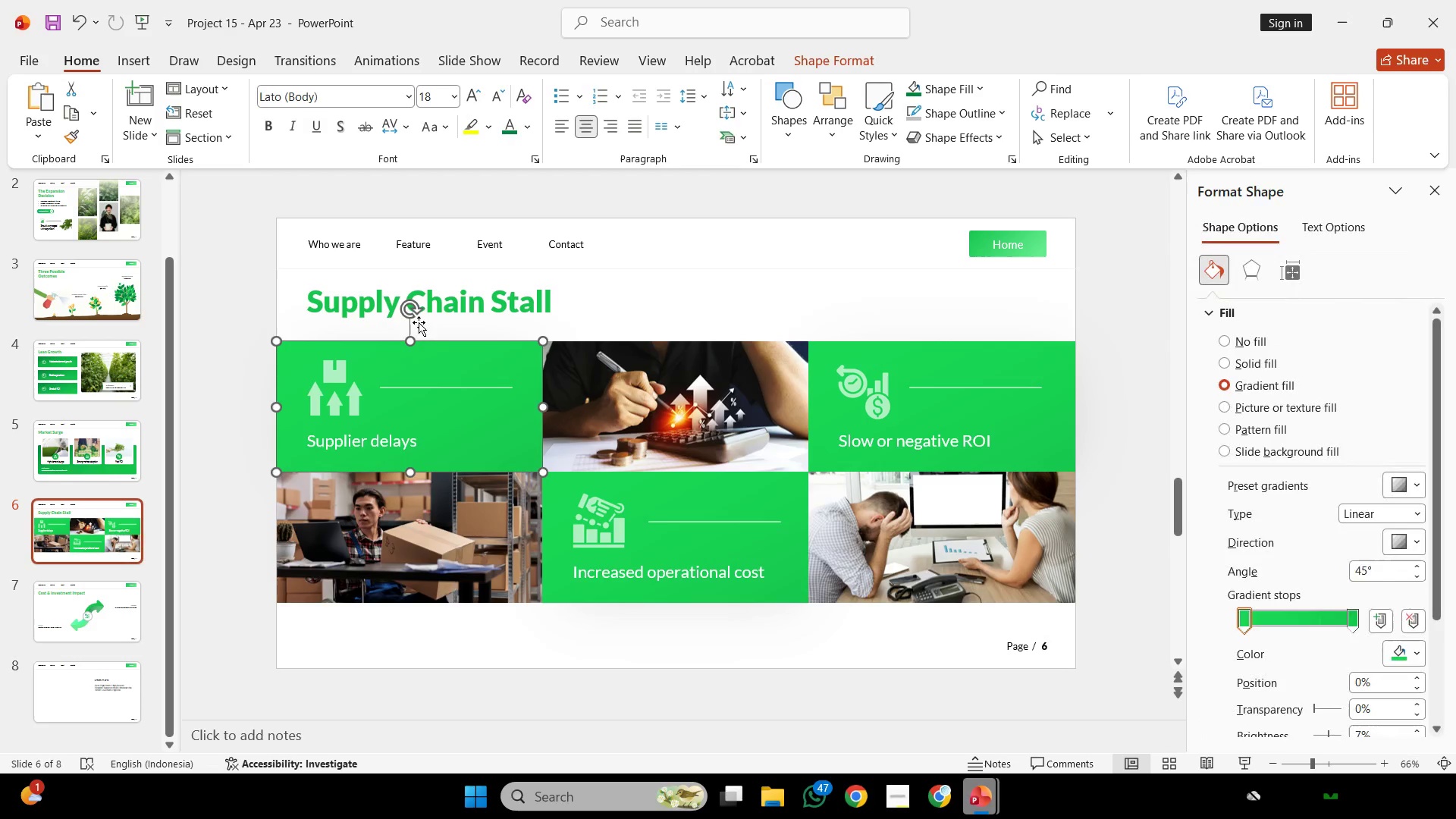 
left_click([432, 309])
 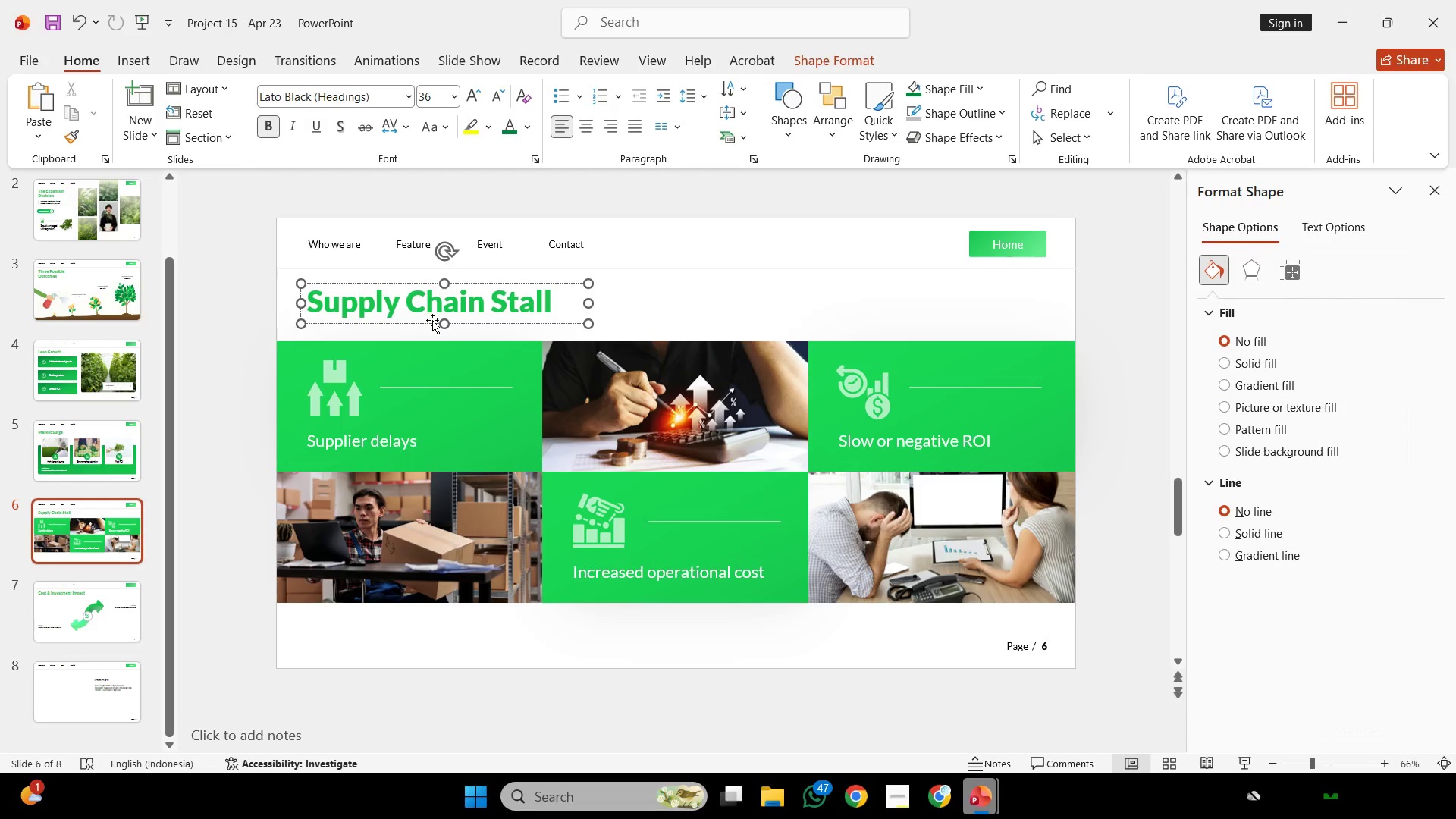 
left_click([432, 320])
 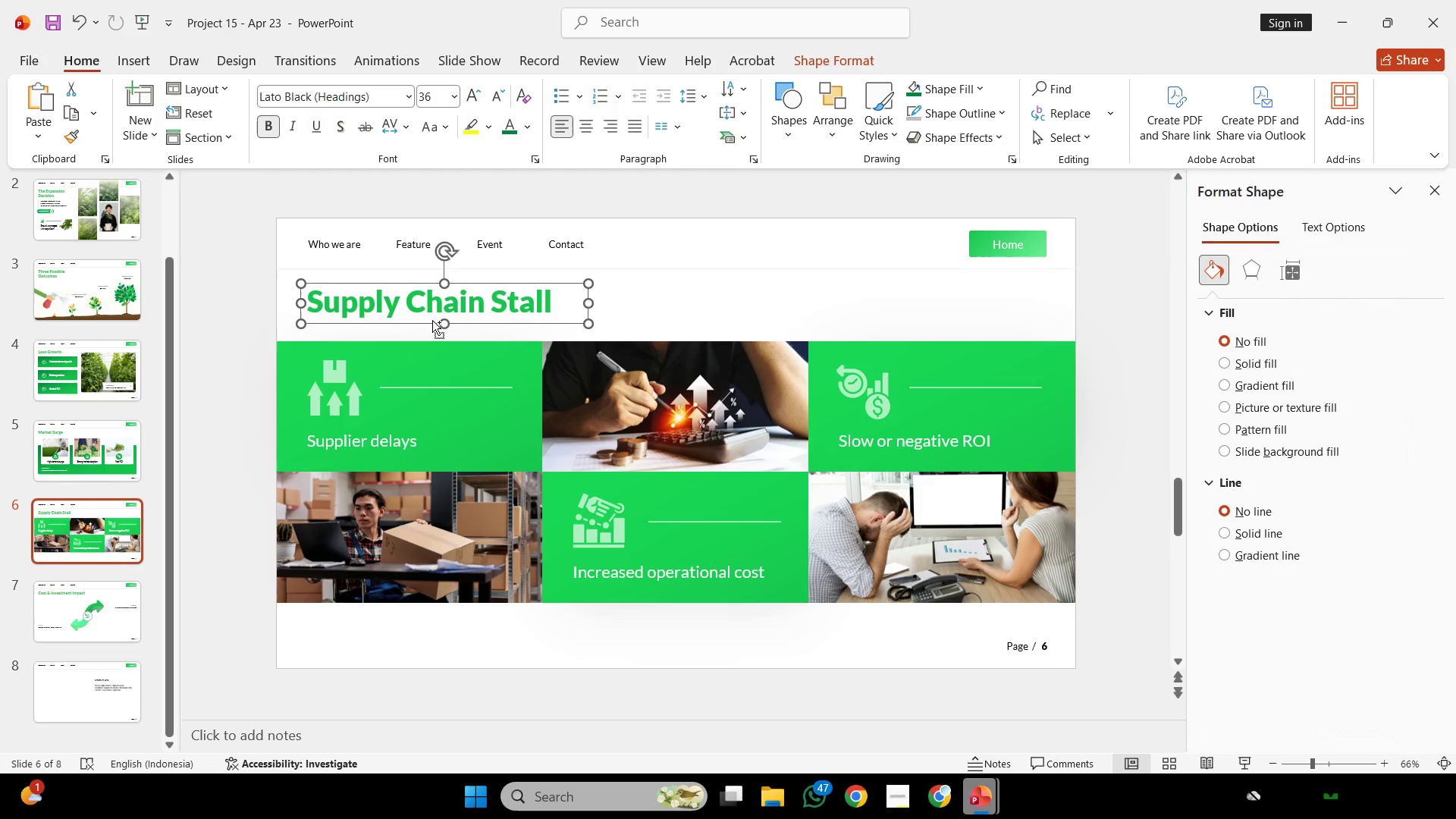 
key(Control+C)
 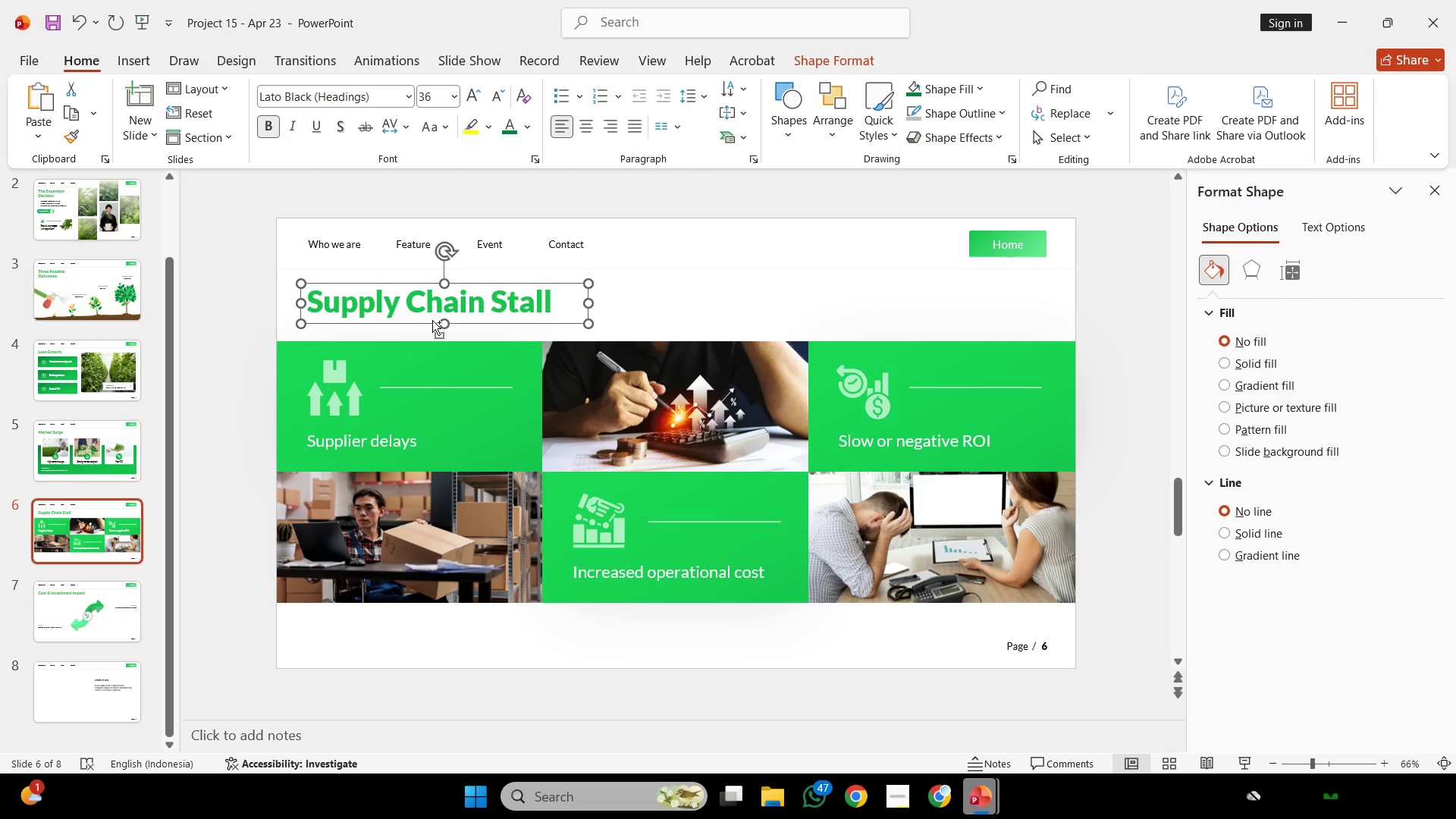 
key(Control+C)
 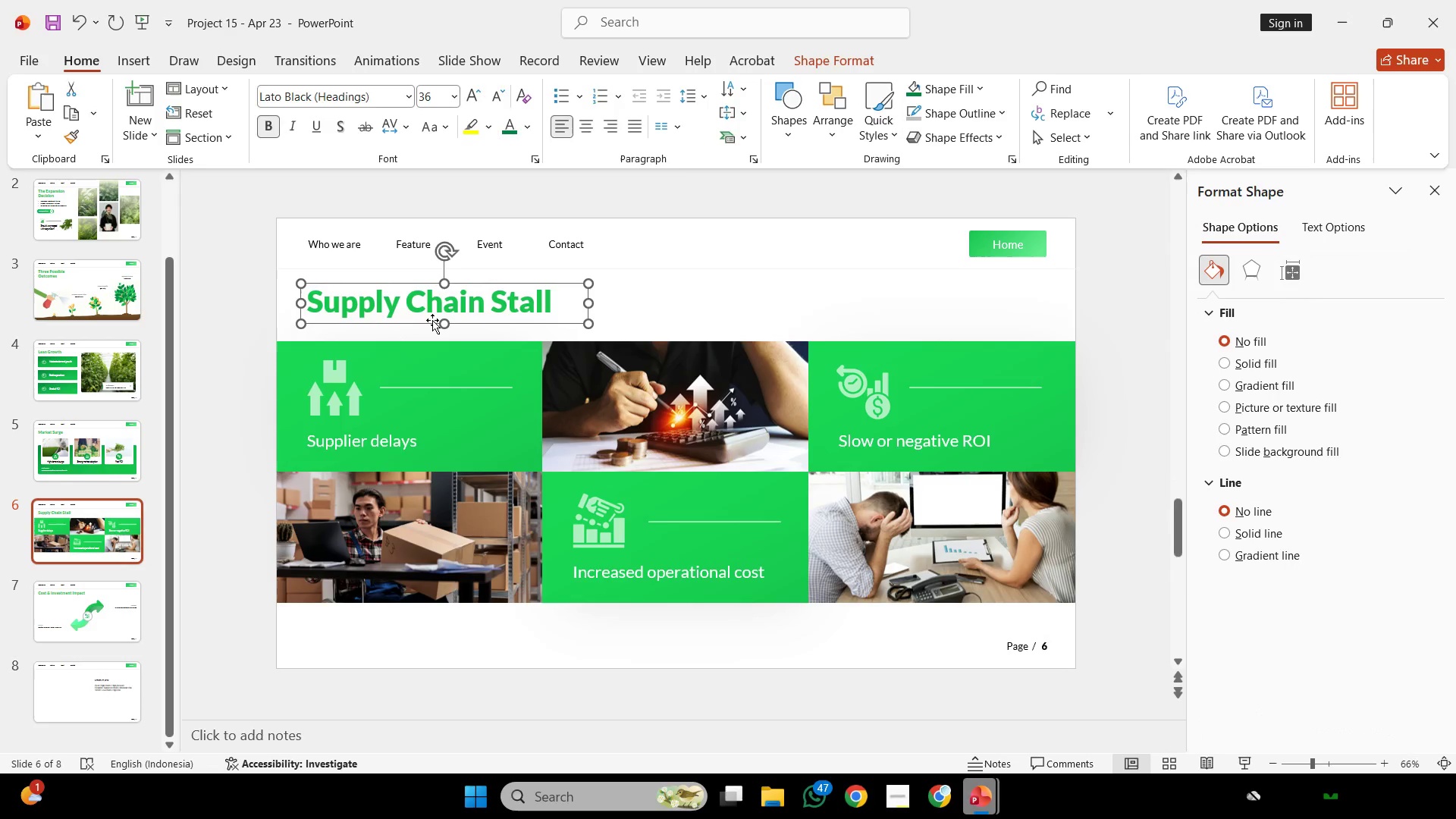 
key(Control+V)
 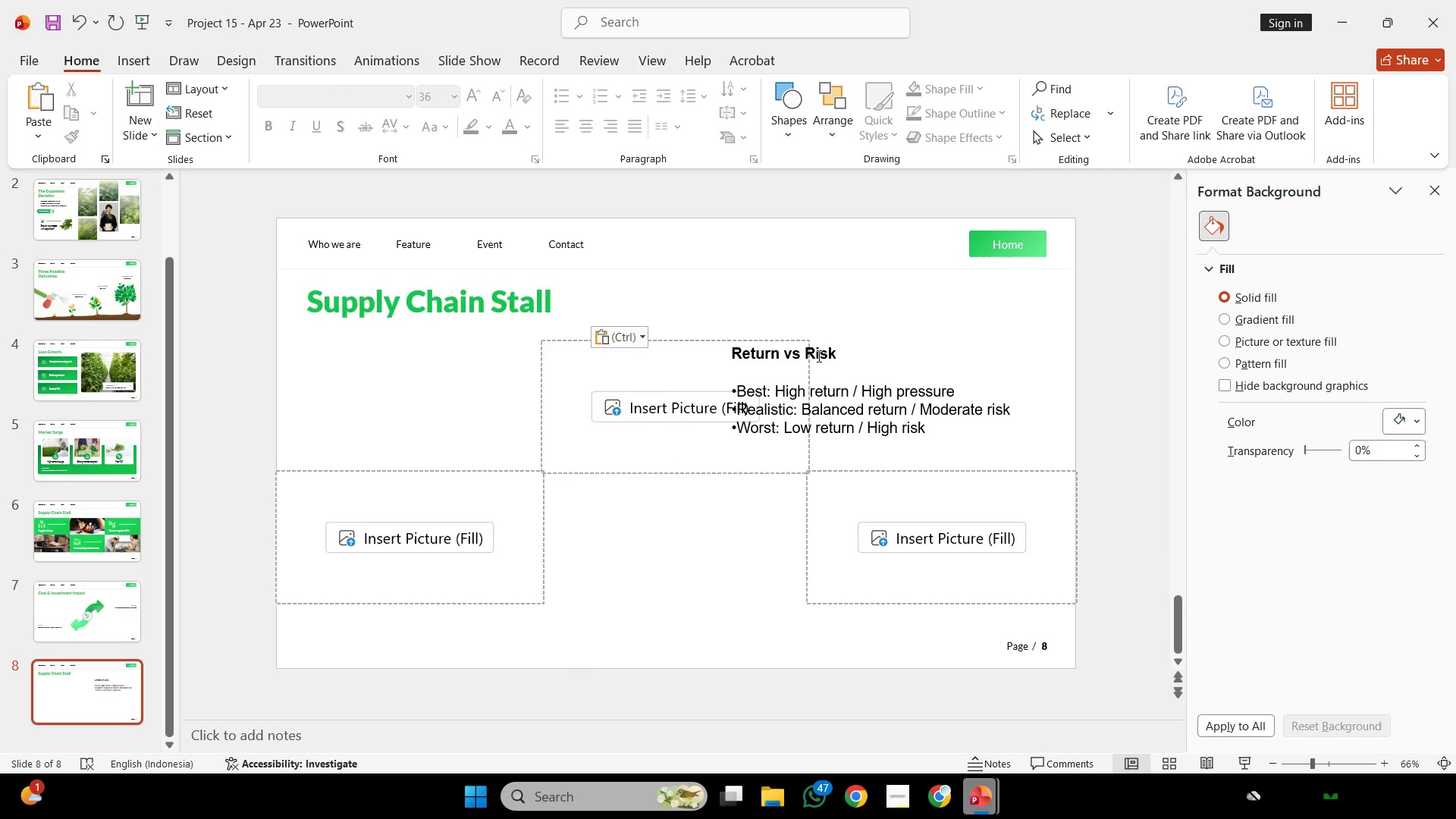 
scroll: coordinate [432, 320], scroll_direction: down, amount: 3.0
 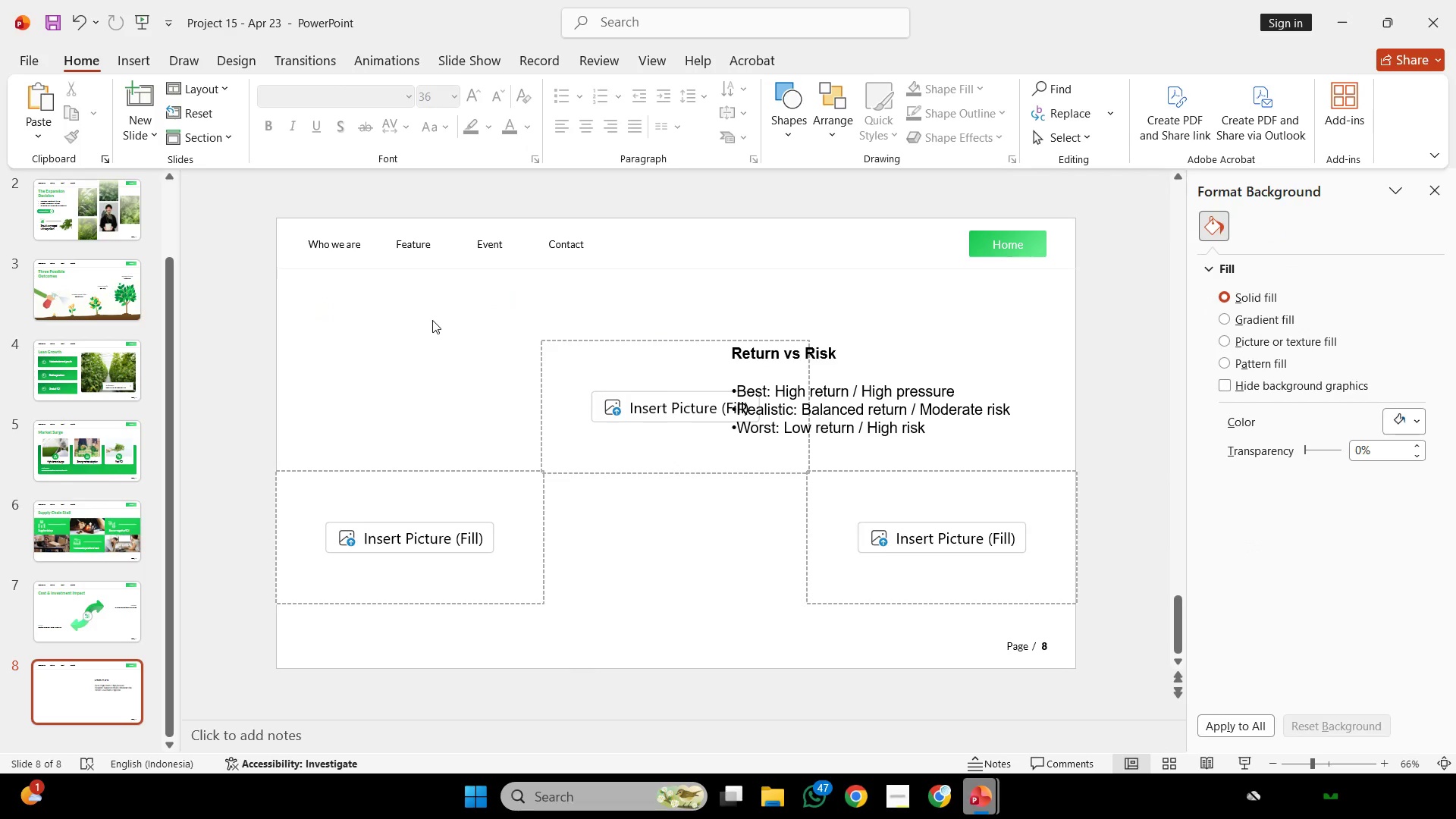 
left_click_drag(start_coordinate=[833, 353], to_coordinate=[582, 356])
 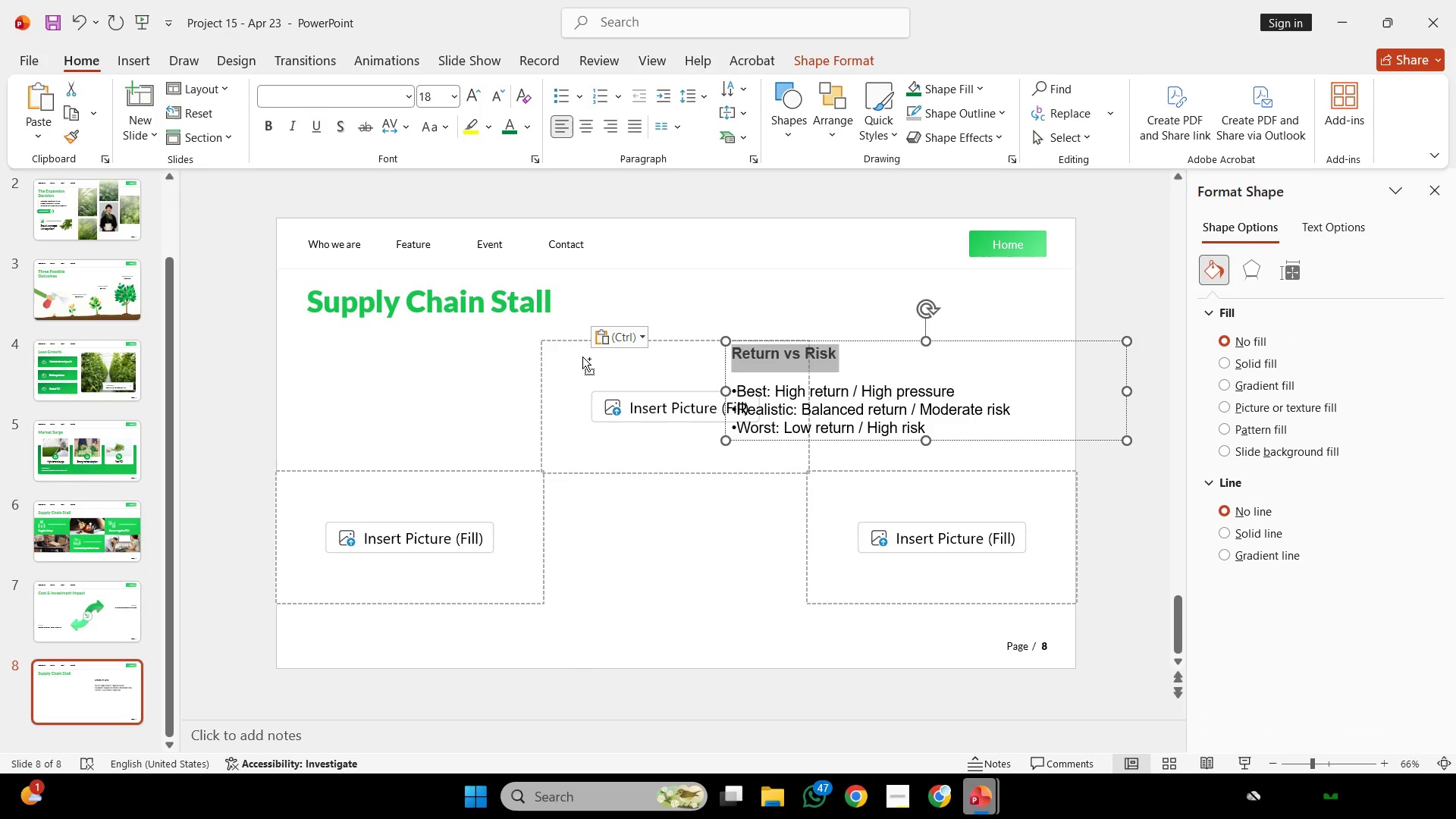 
key(Control+C)
 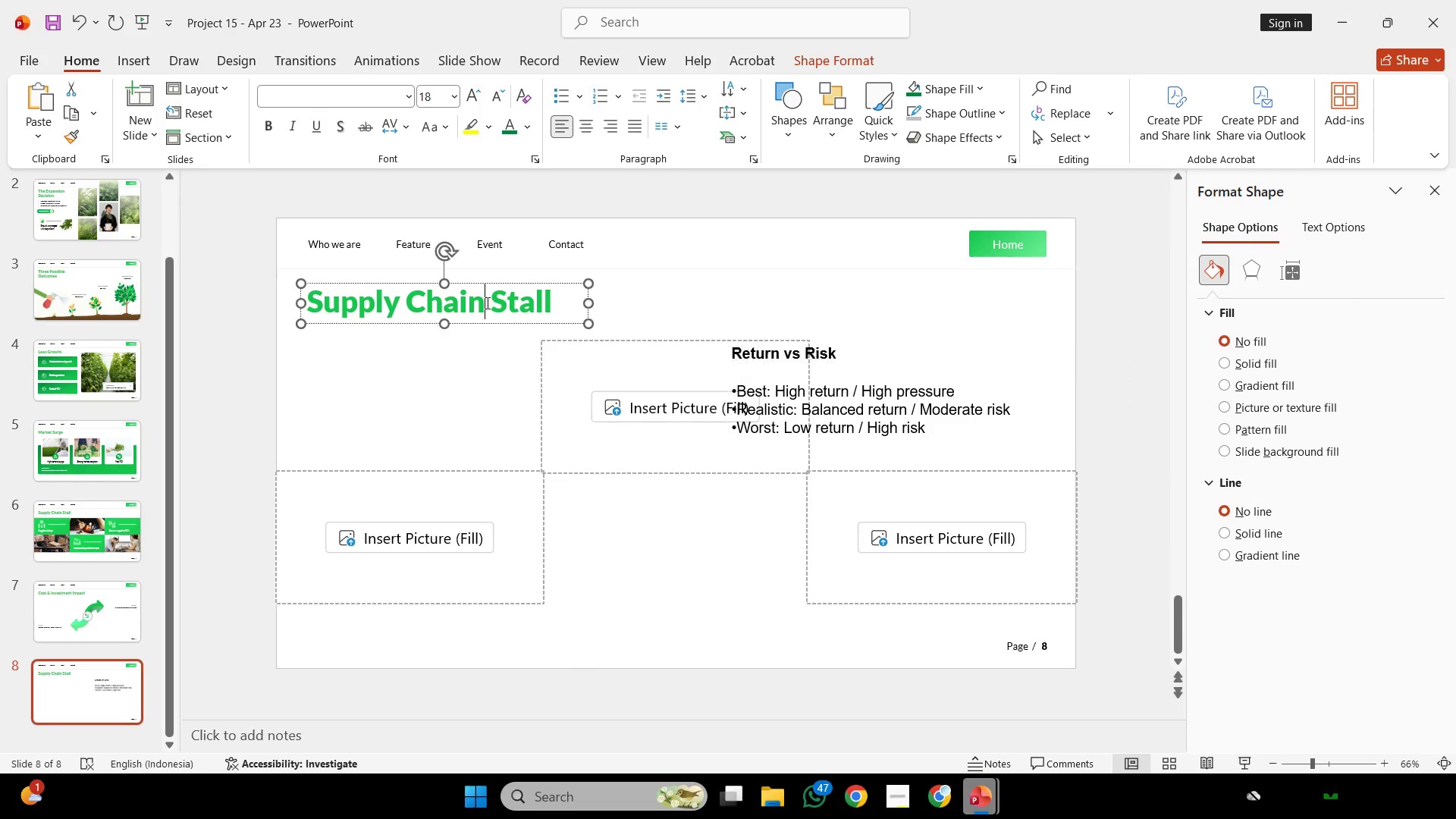 
left_click([486, 303])
 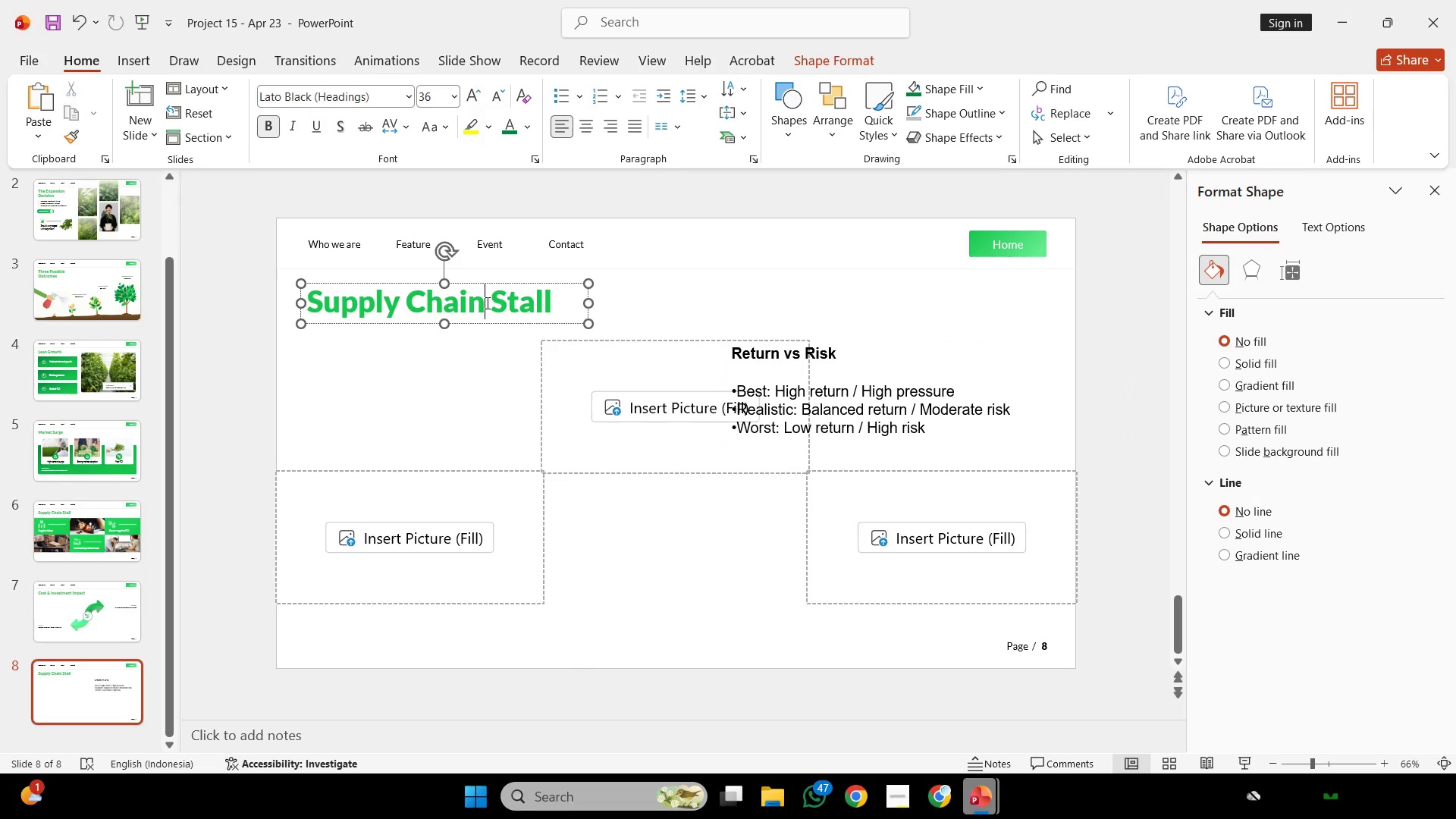 
key(Control+ControlLeft)
 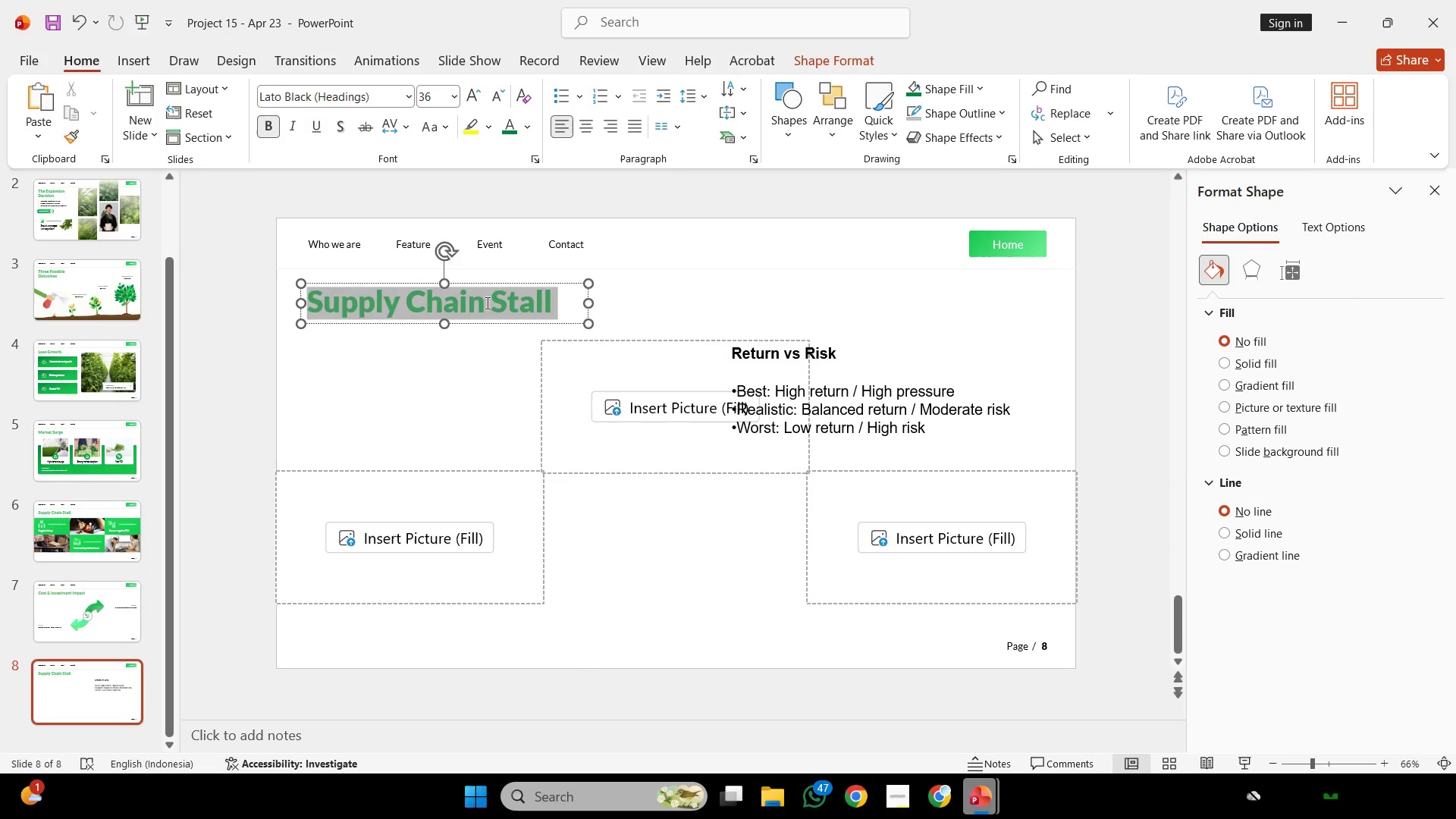 
key(Control+A)
 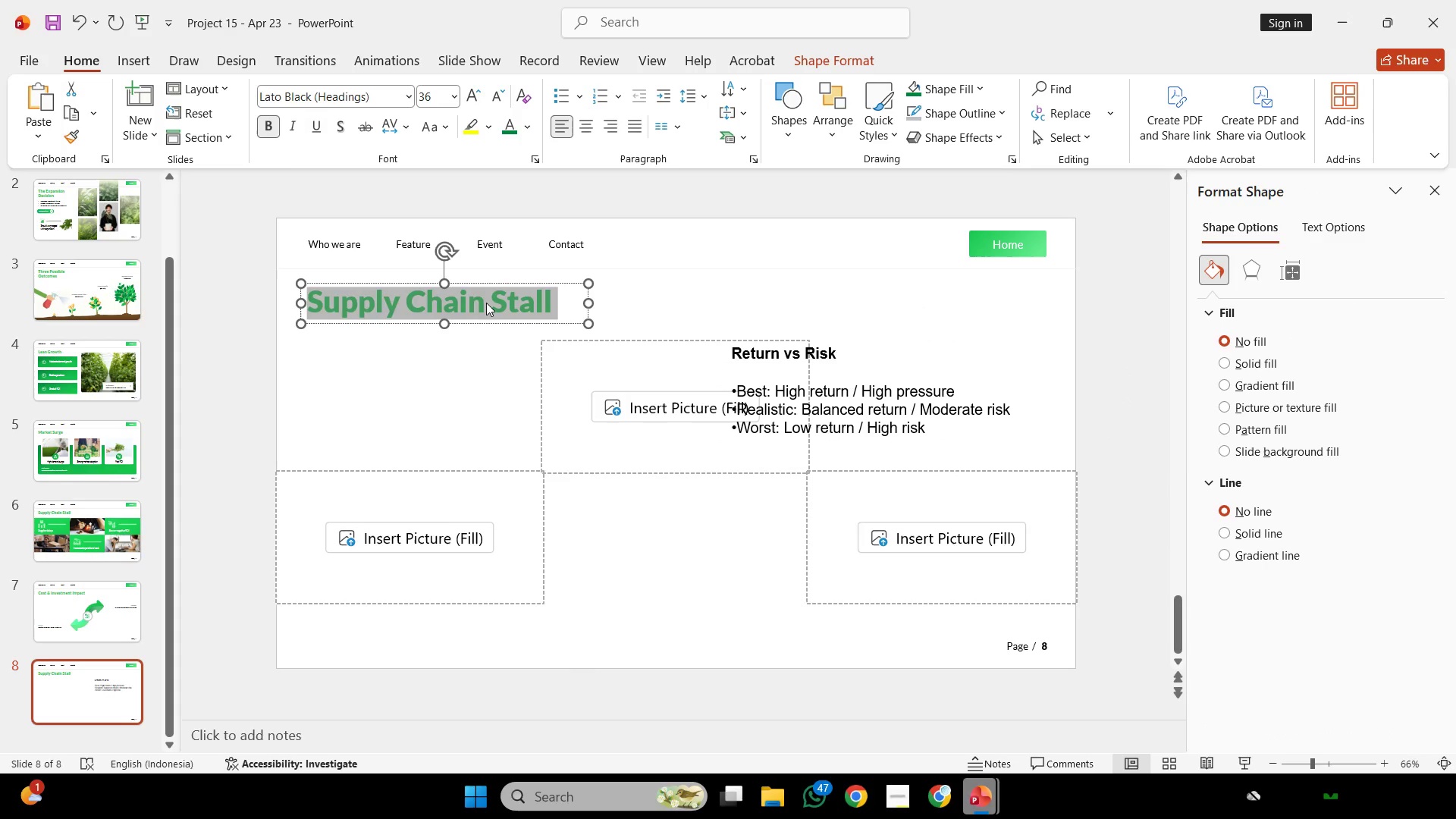 
right_click([486, 303])
 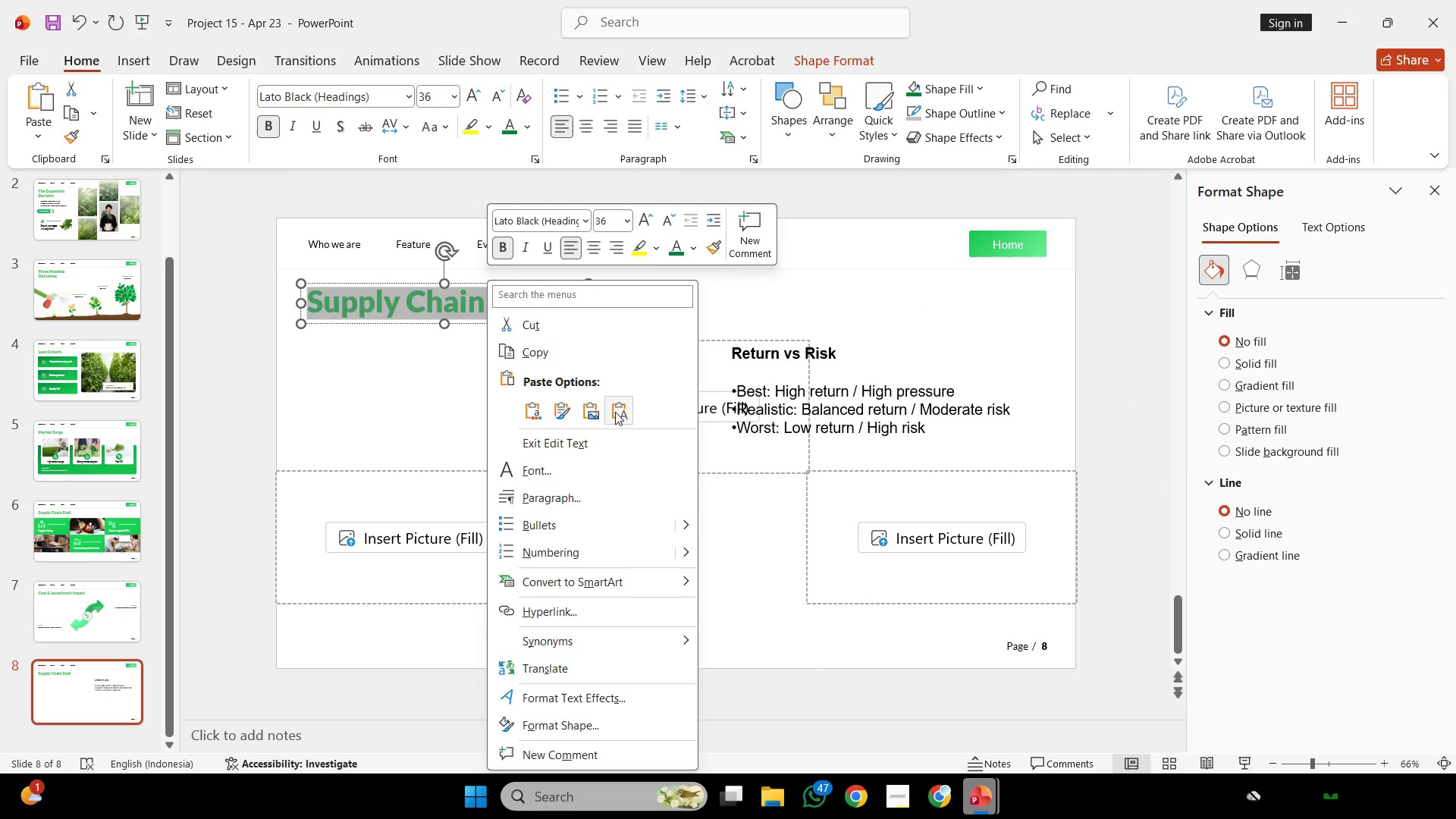 
left_click([617, 413])
 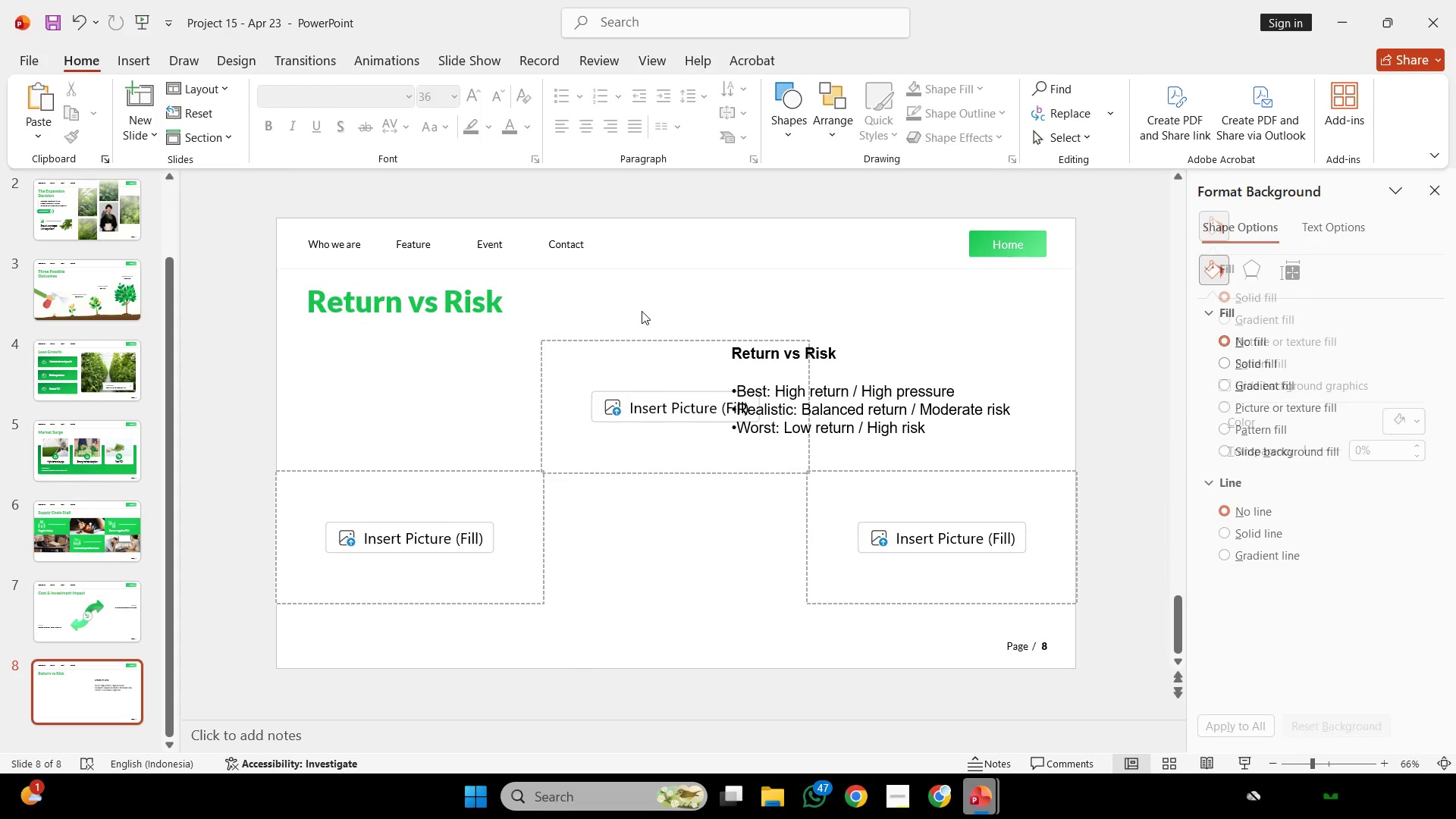 
double_click([808, 347])
 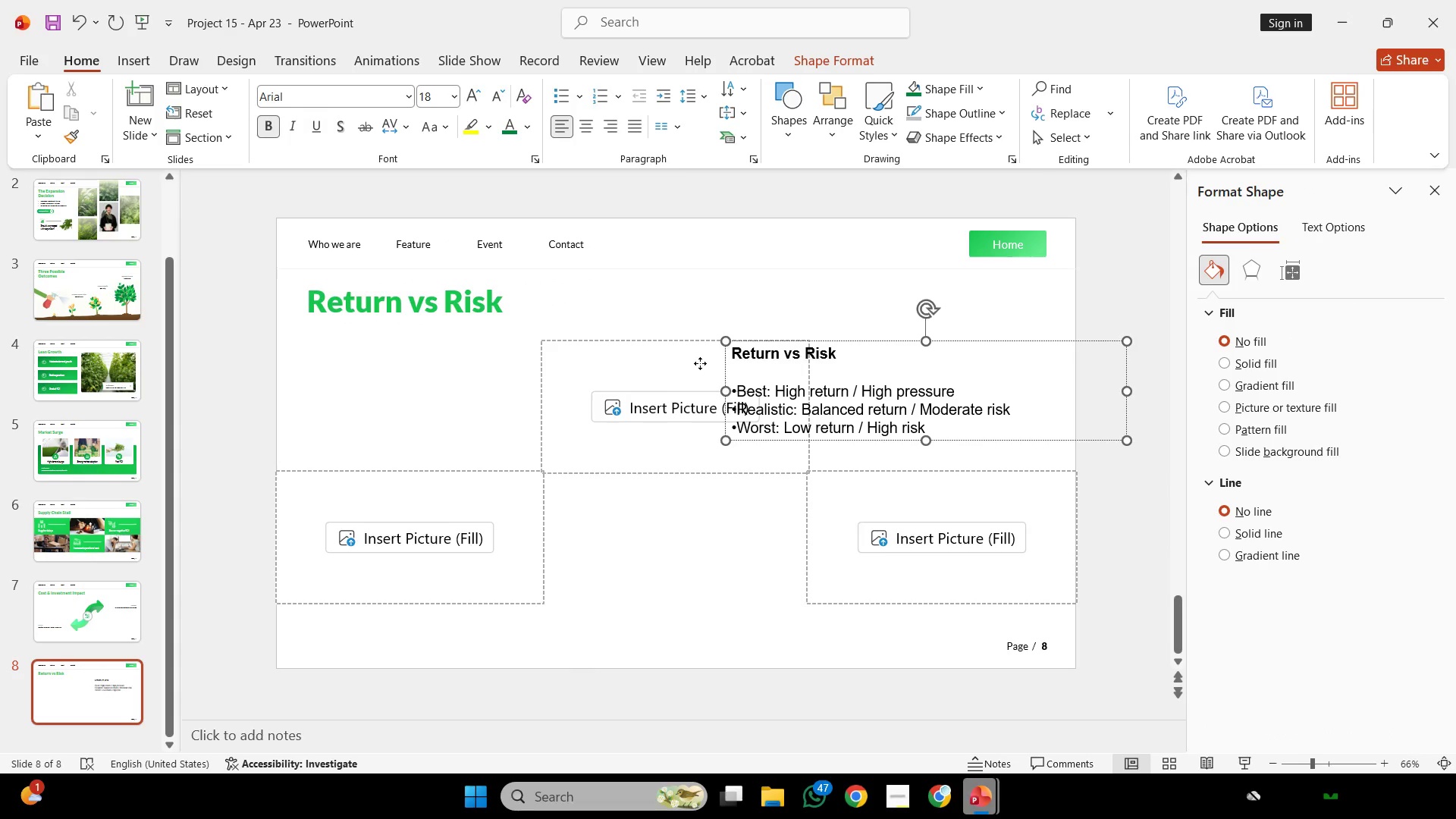 
triple_click([700, 363])
 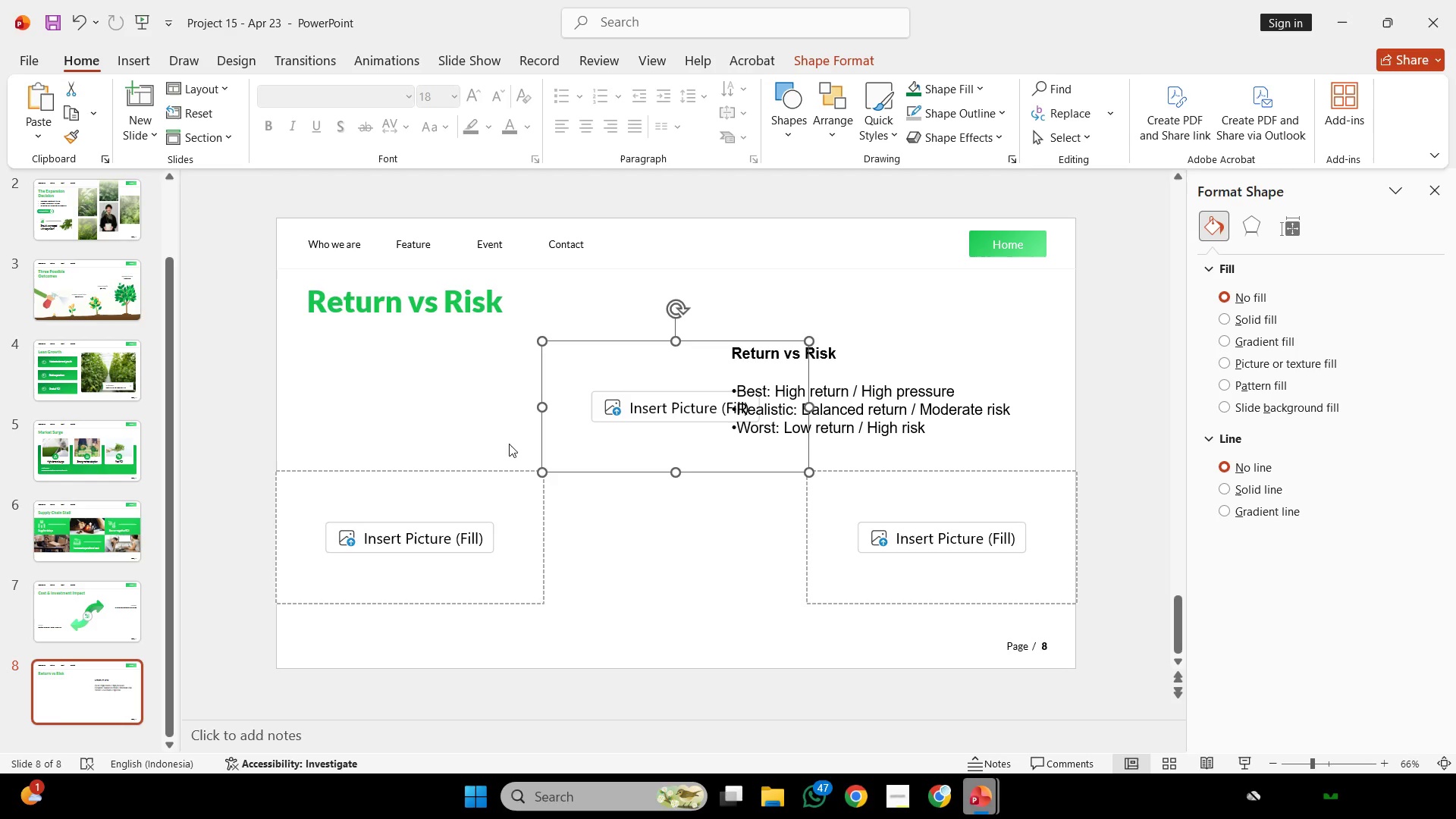 
hold_key(key=ShiftLeft, duration=1.33)
triple_click([507, 444])
 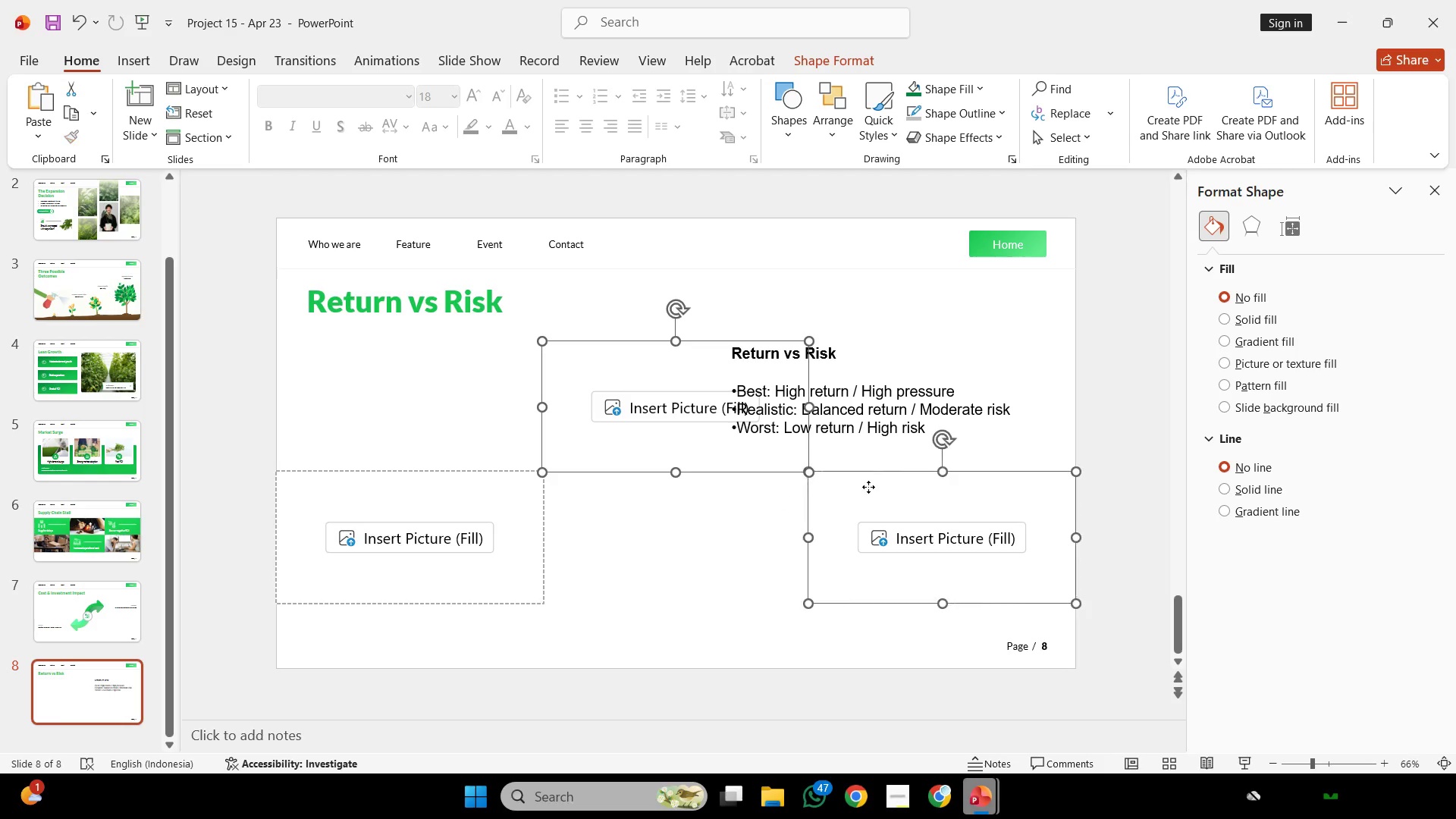 
triple_click([868, 487])
 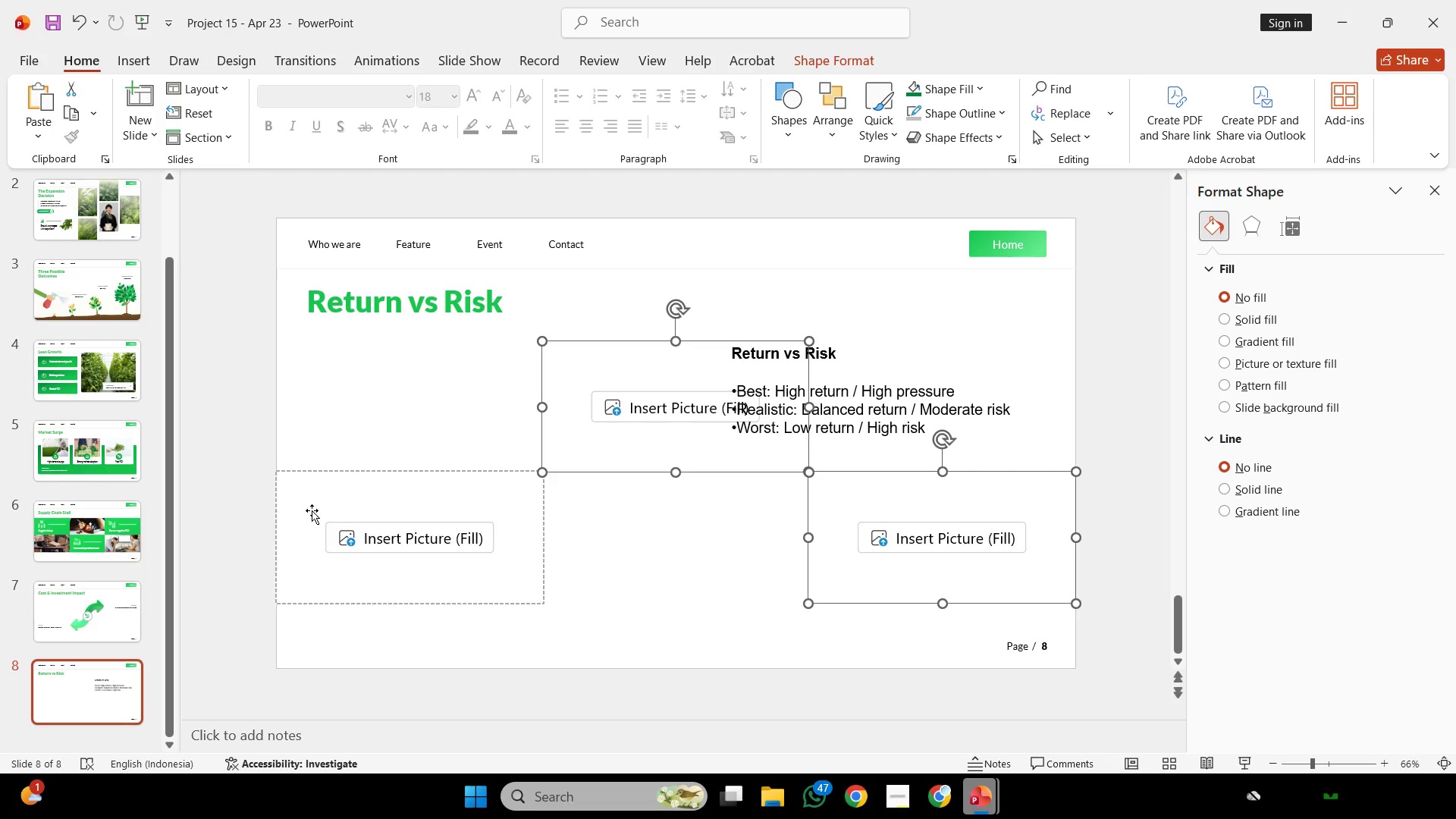 
triple_click([312, 510])
 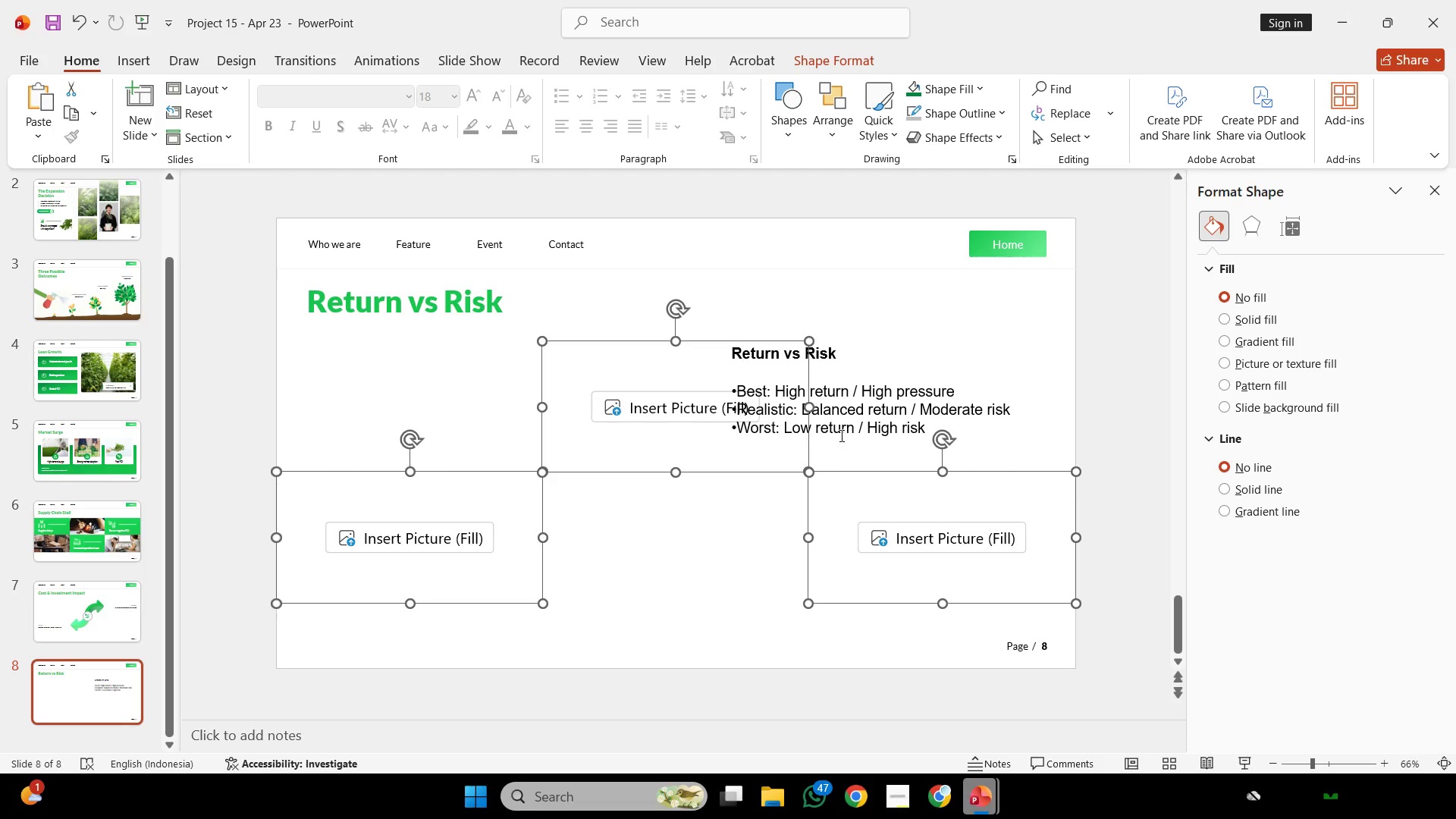 
key(Backspace)
 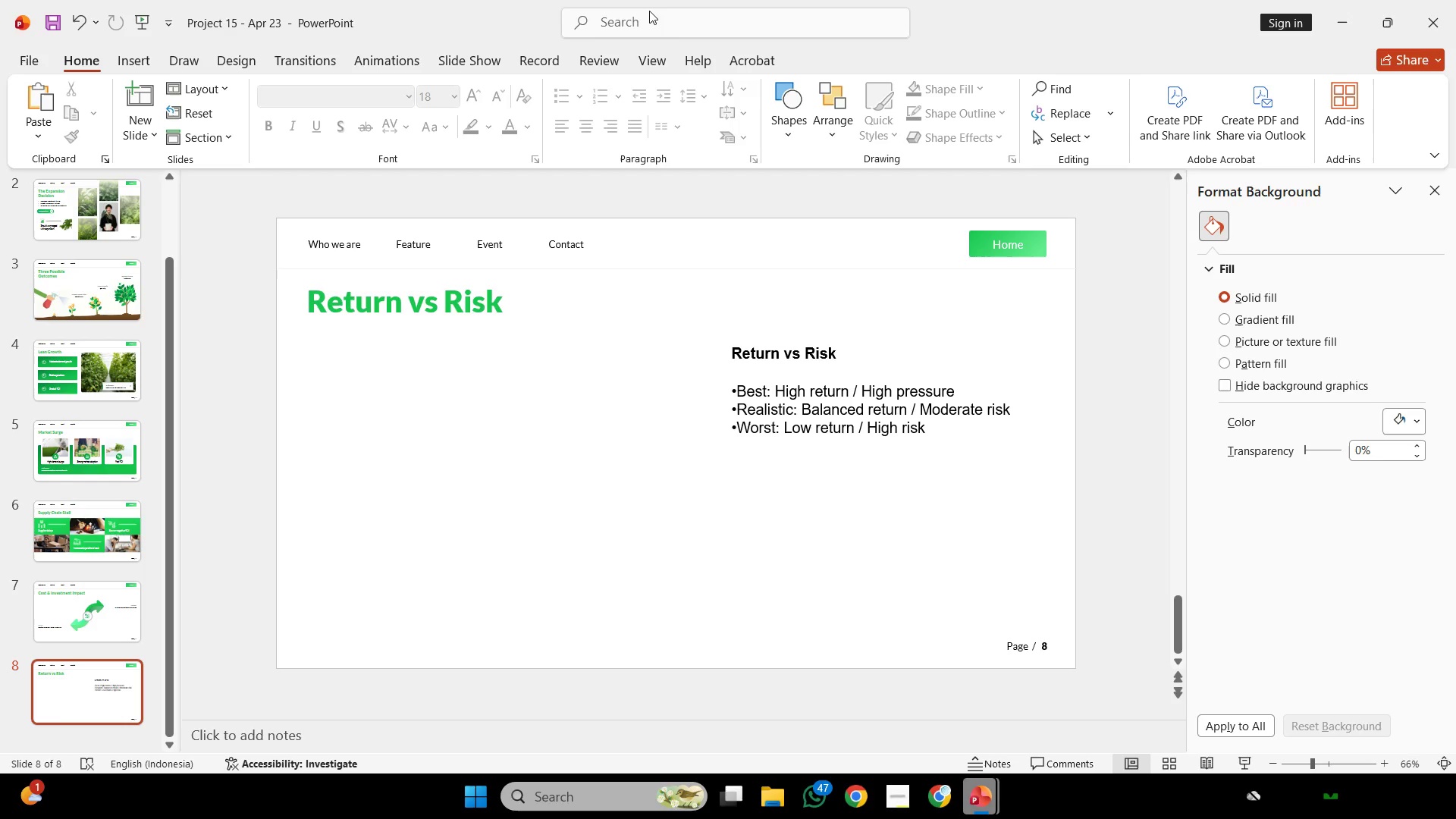 
wait(48.03)
 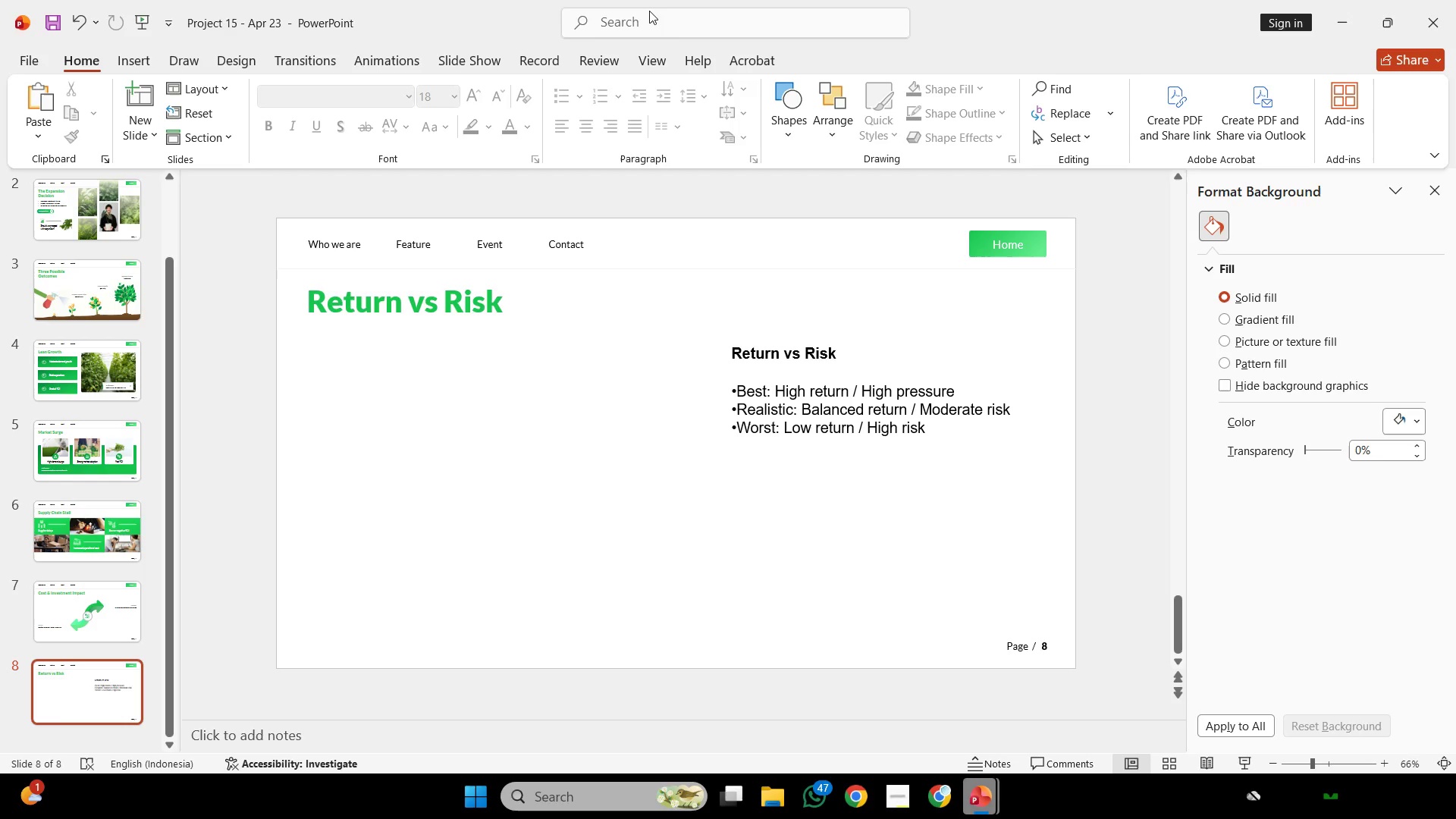 
double_click([634, 257])
 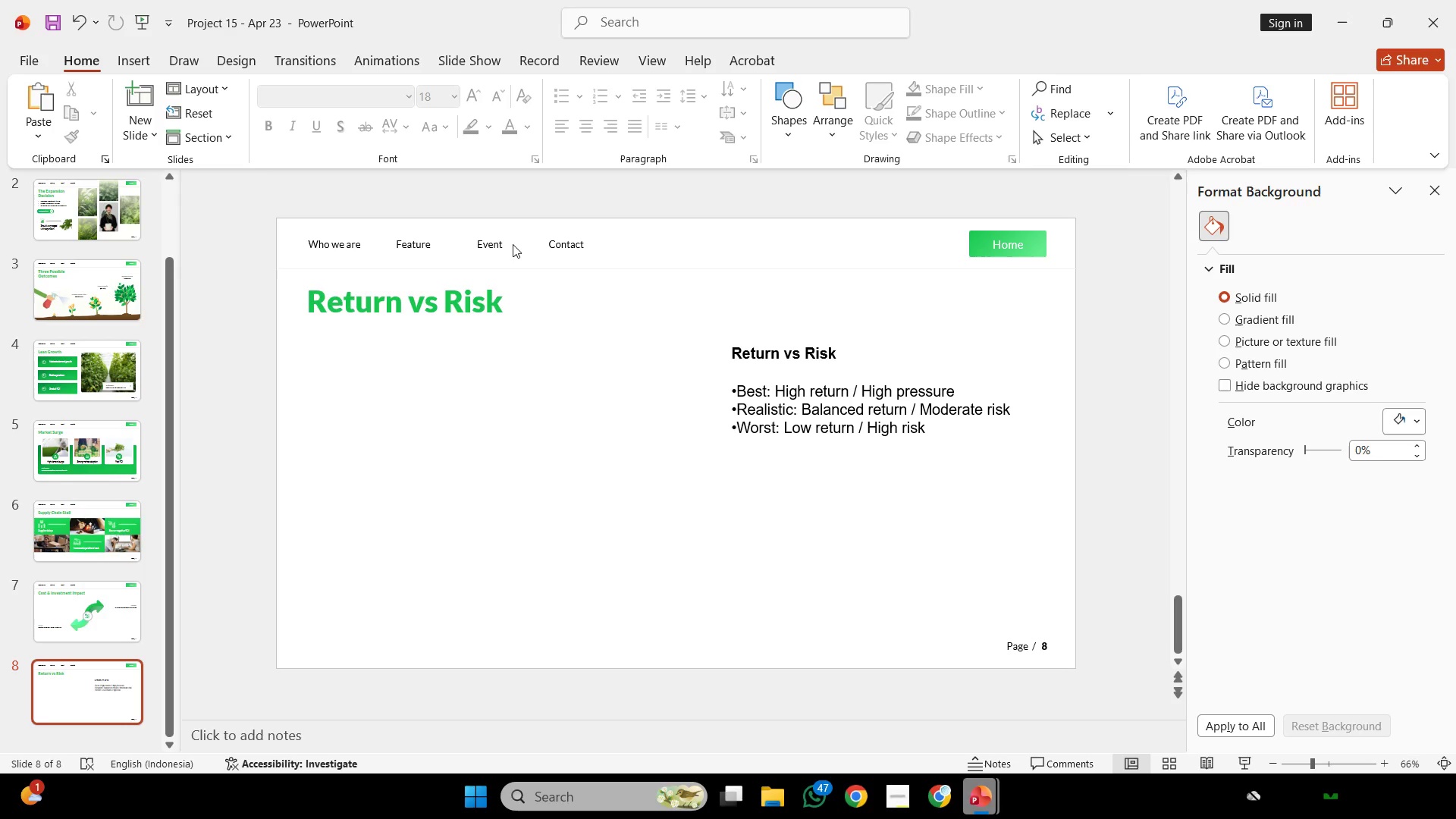 
triple_click([513, 244])
 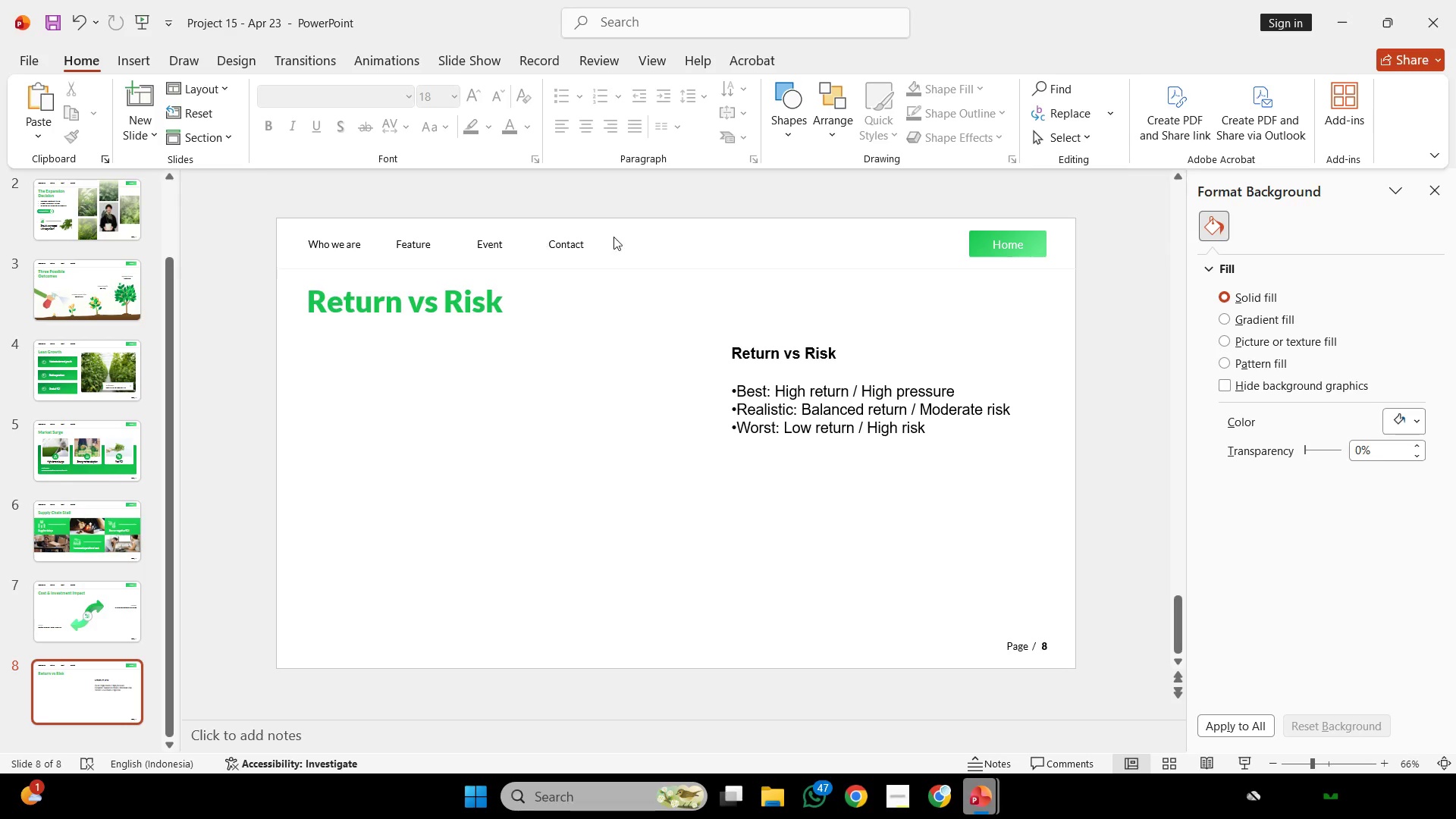 
triple_click([613, 237])
 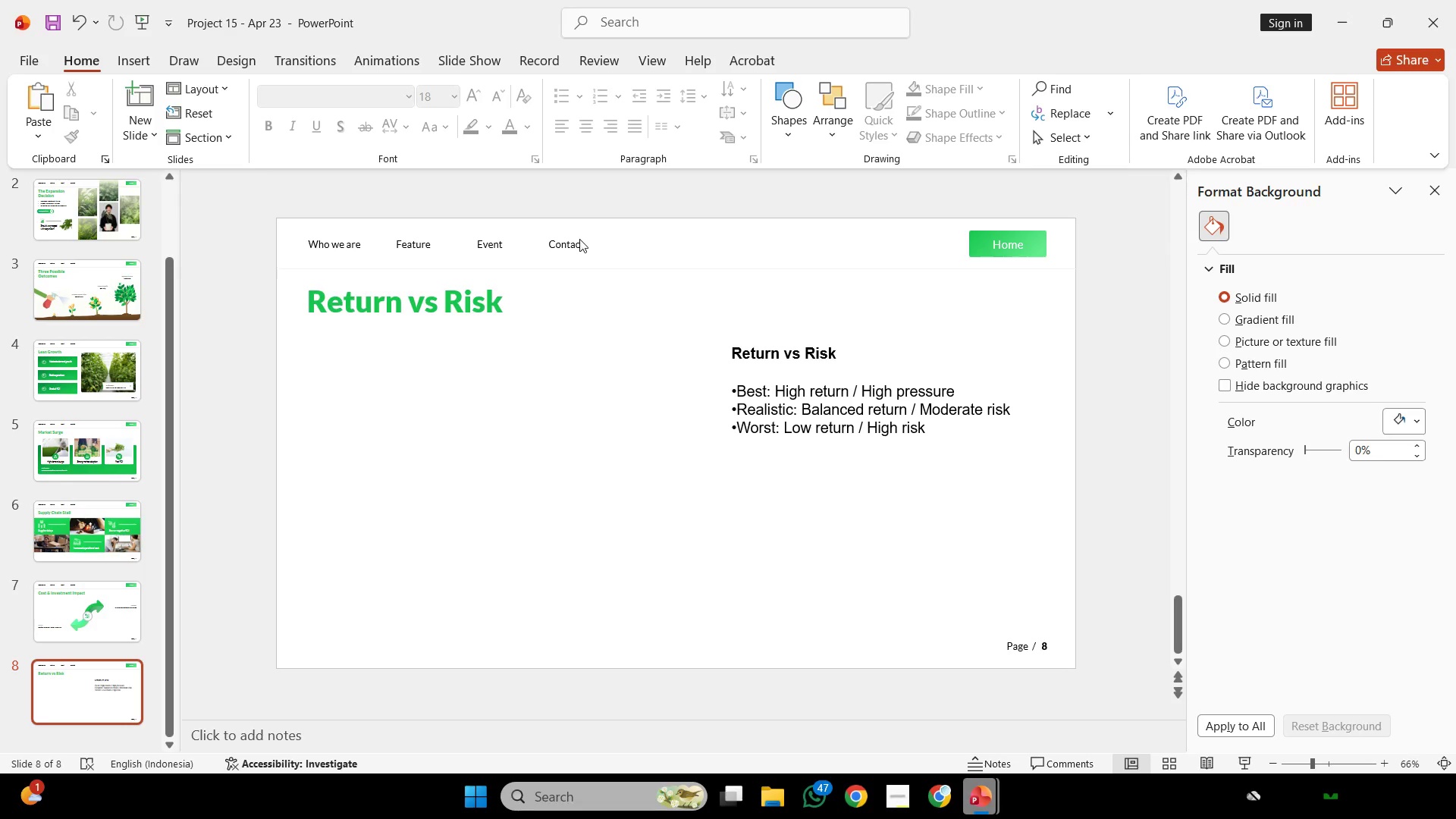 
triple_click([579, 239])
 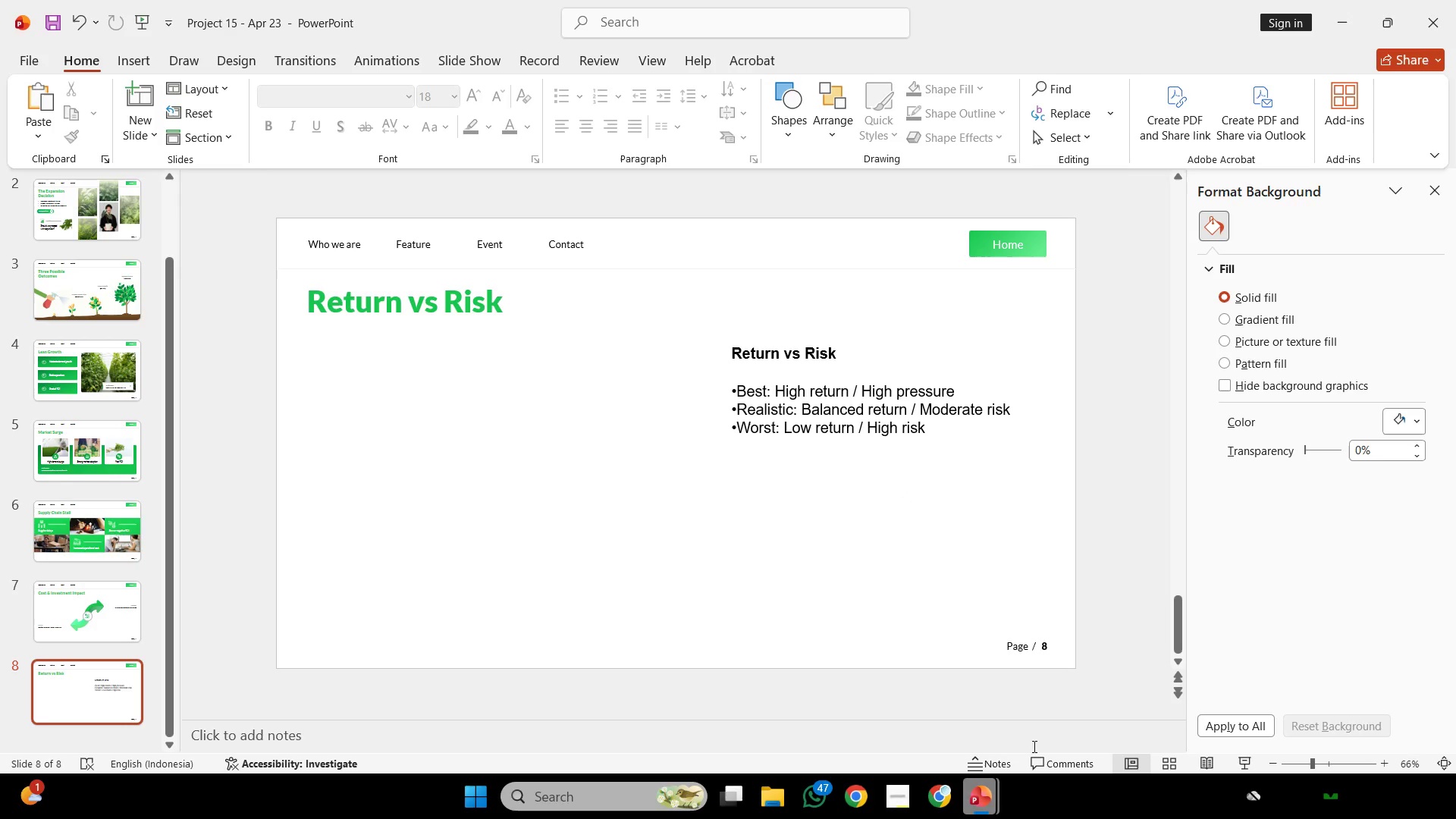 
wait(6.41)
 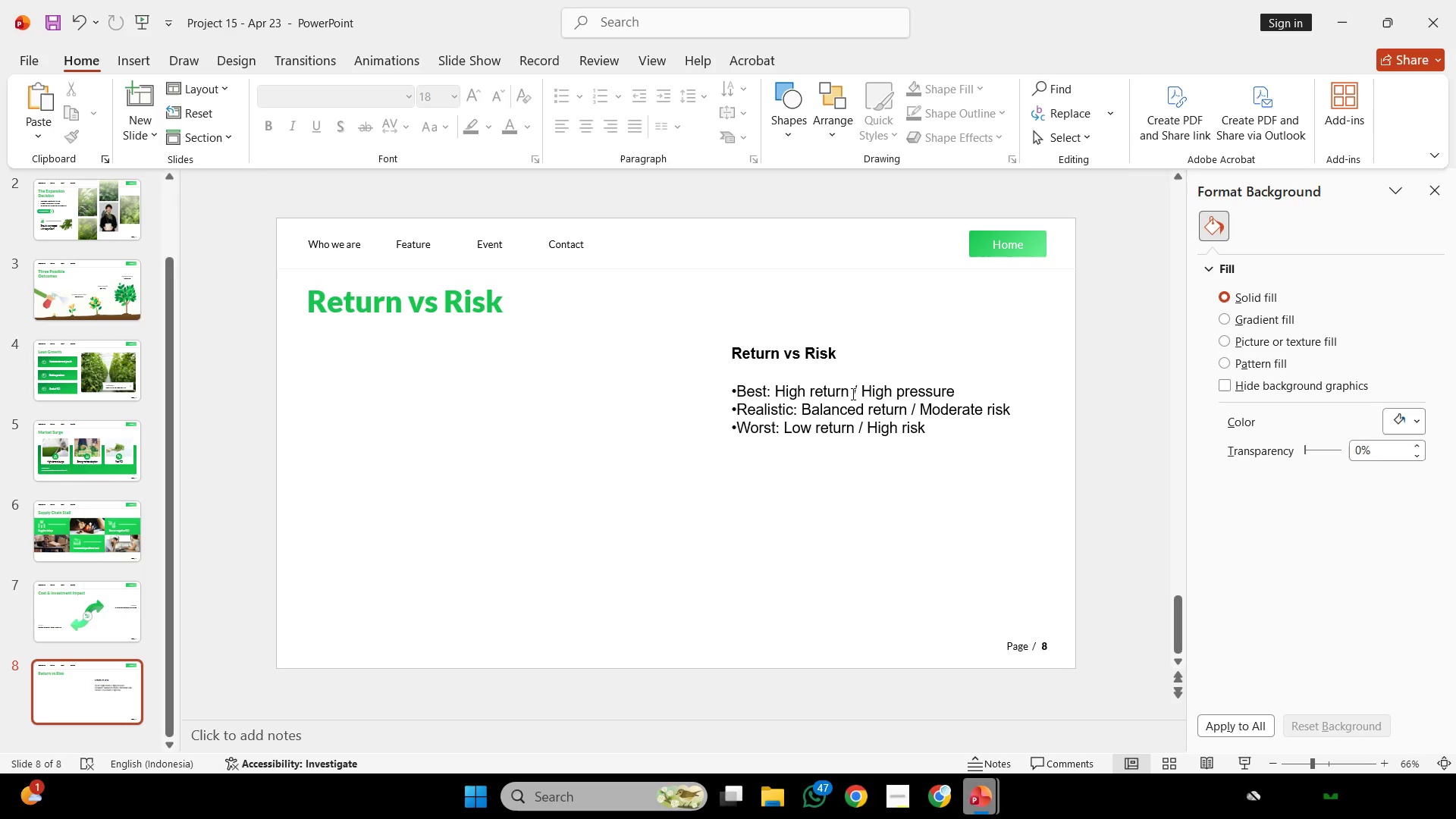 
left_click([906, 791])